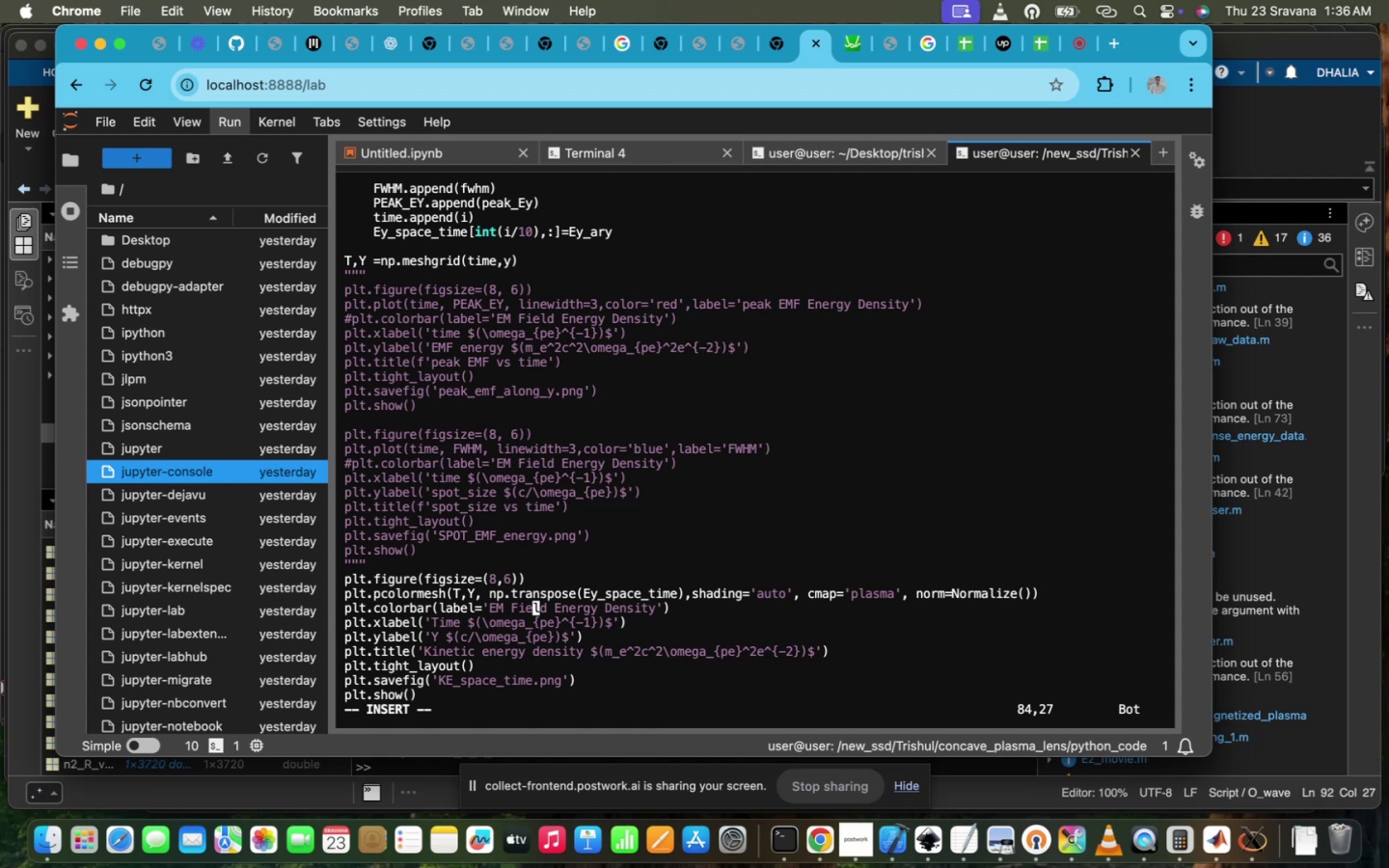 
key(ArrowRight)
 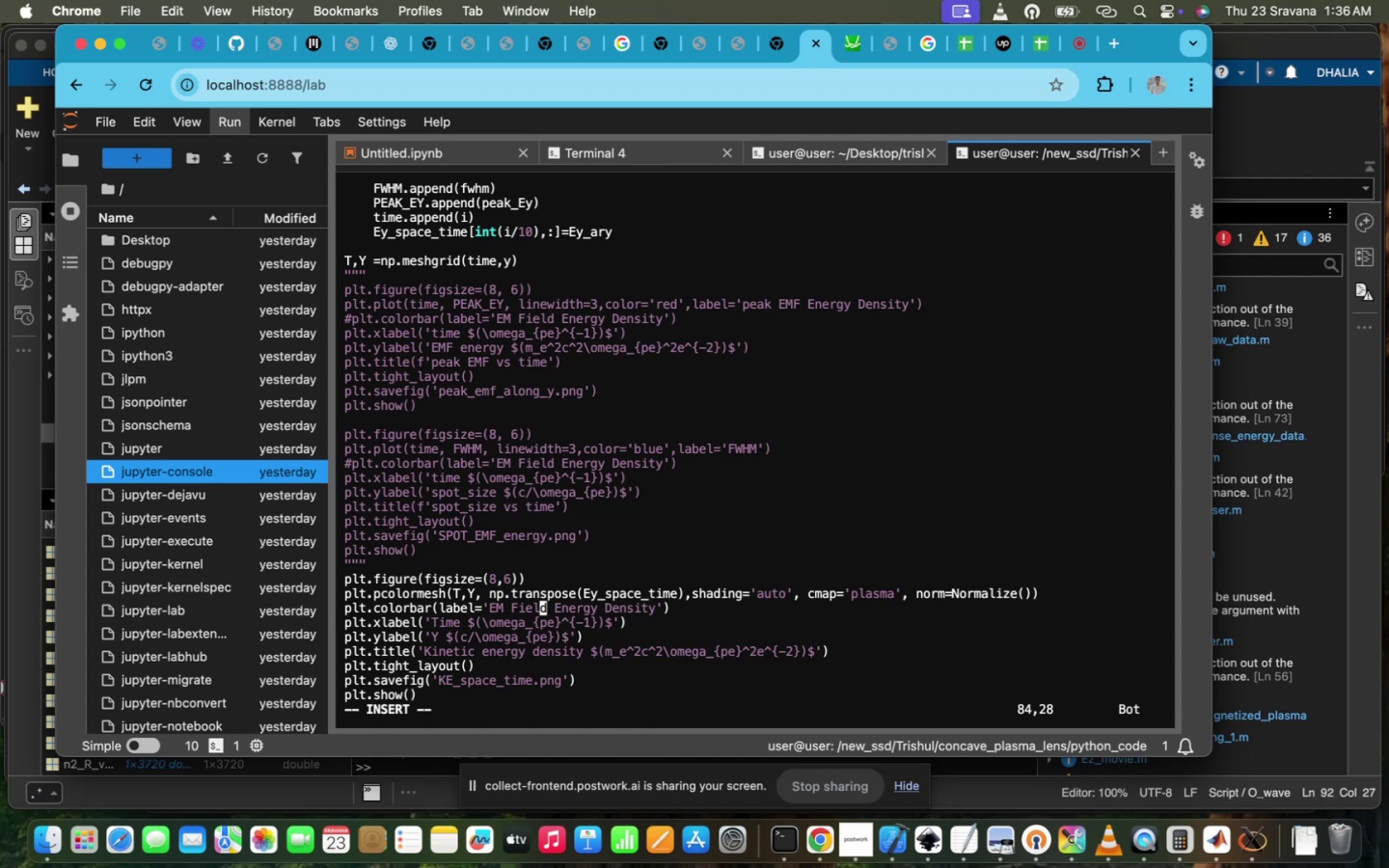 
key(ArrowRight)
 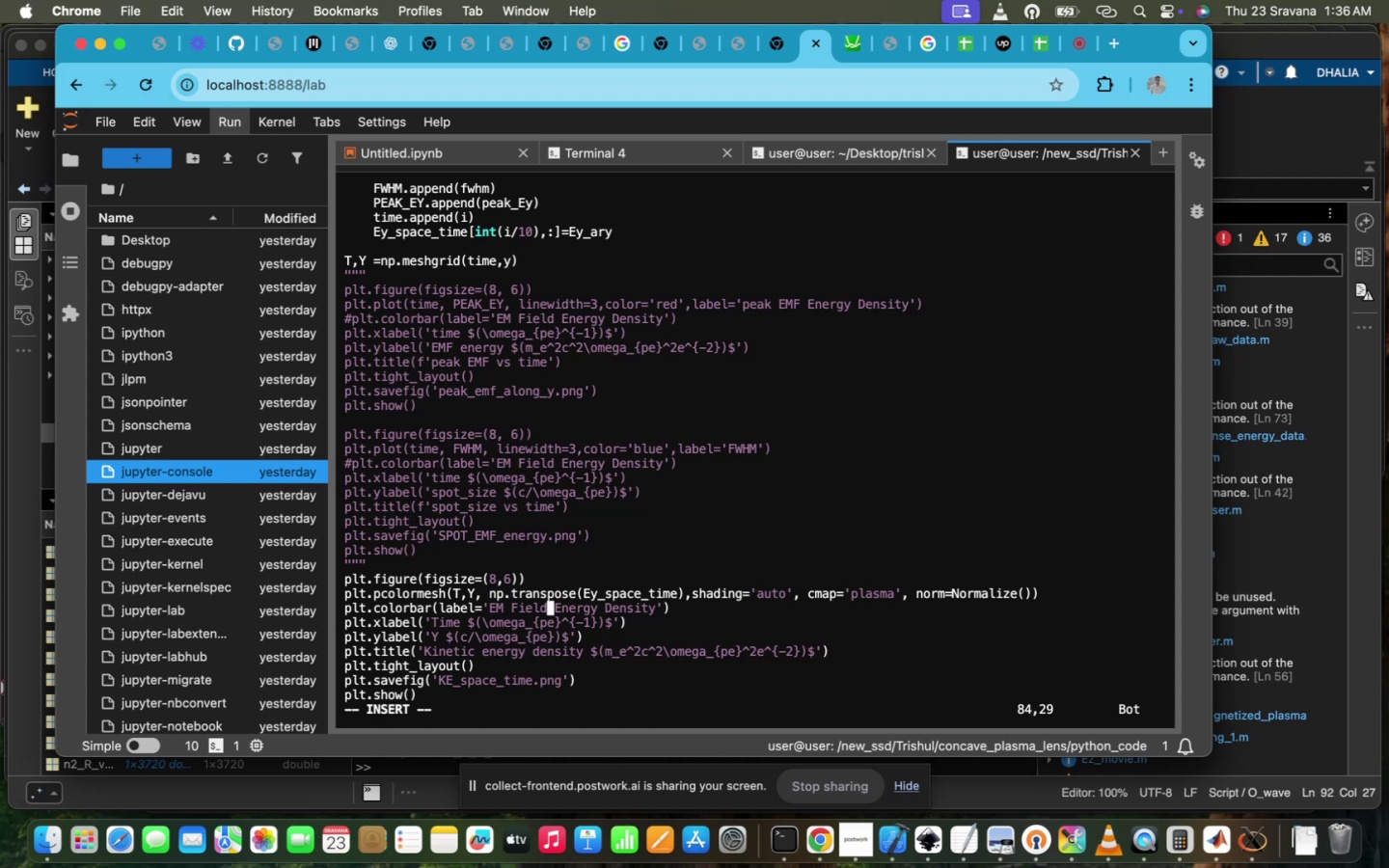 
key(Backspace)
key(Backspace)
key(Backspace)
key(Backspace)
key(Backspace)
key(Backspace)
key(Backspace)
key(Backspace)
type(Kinetic)
key(Escape)
type(:wq!)
 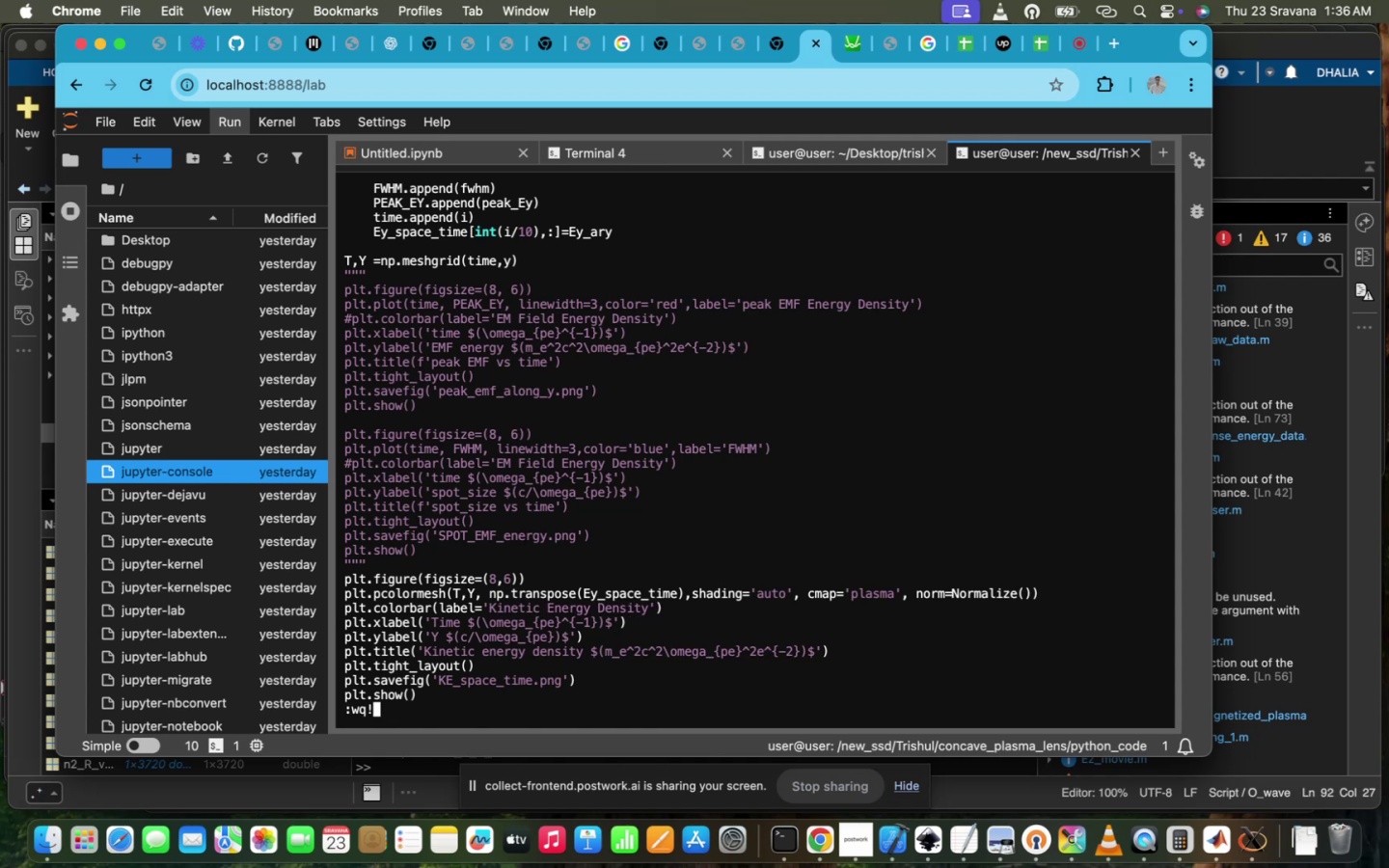 
 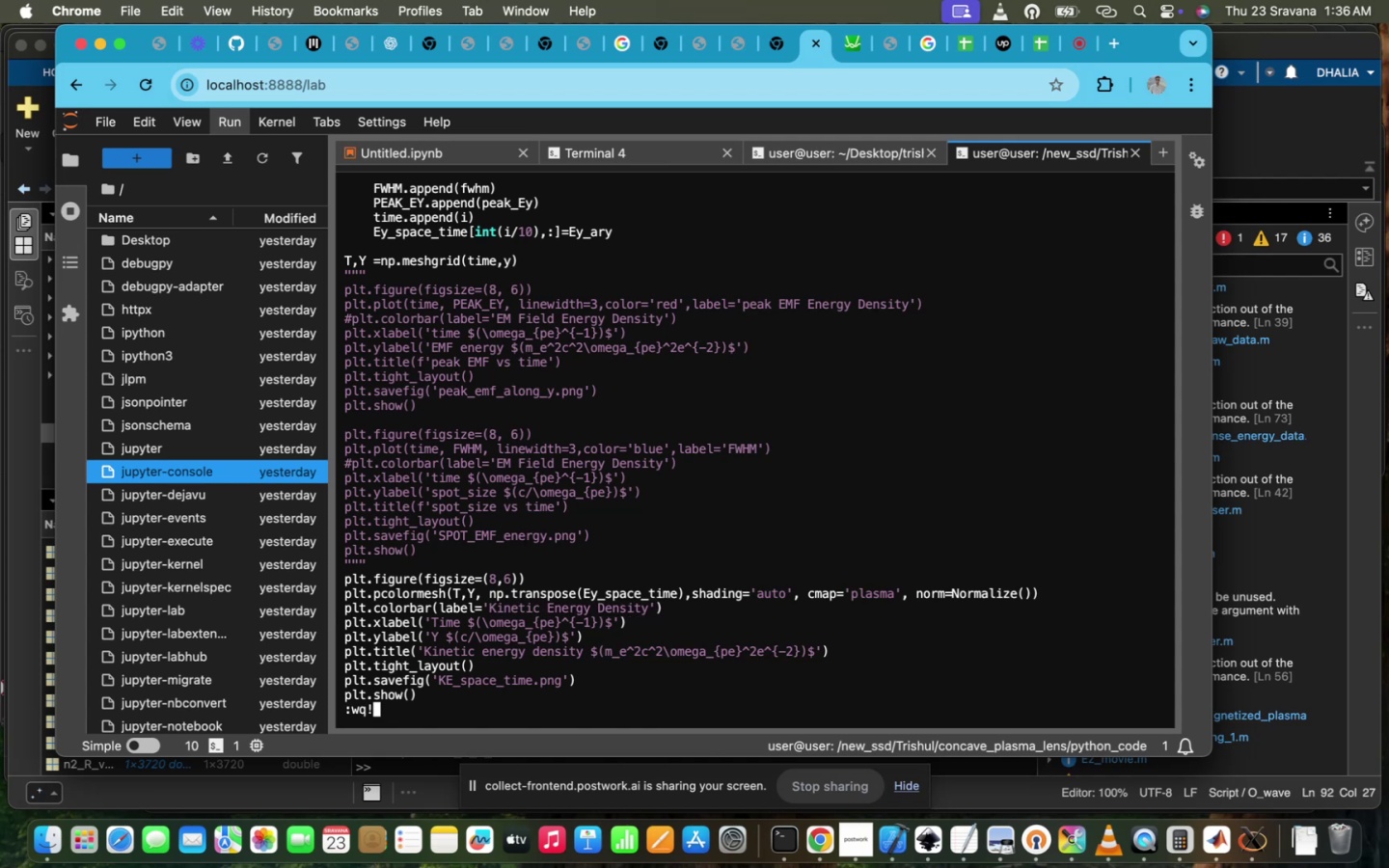 
key(Enter)
 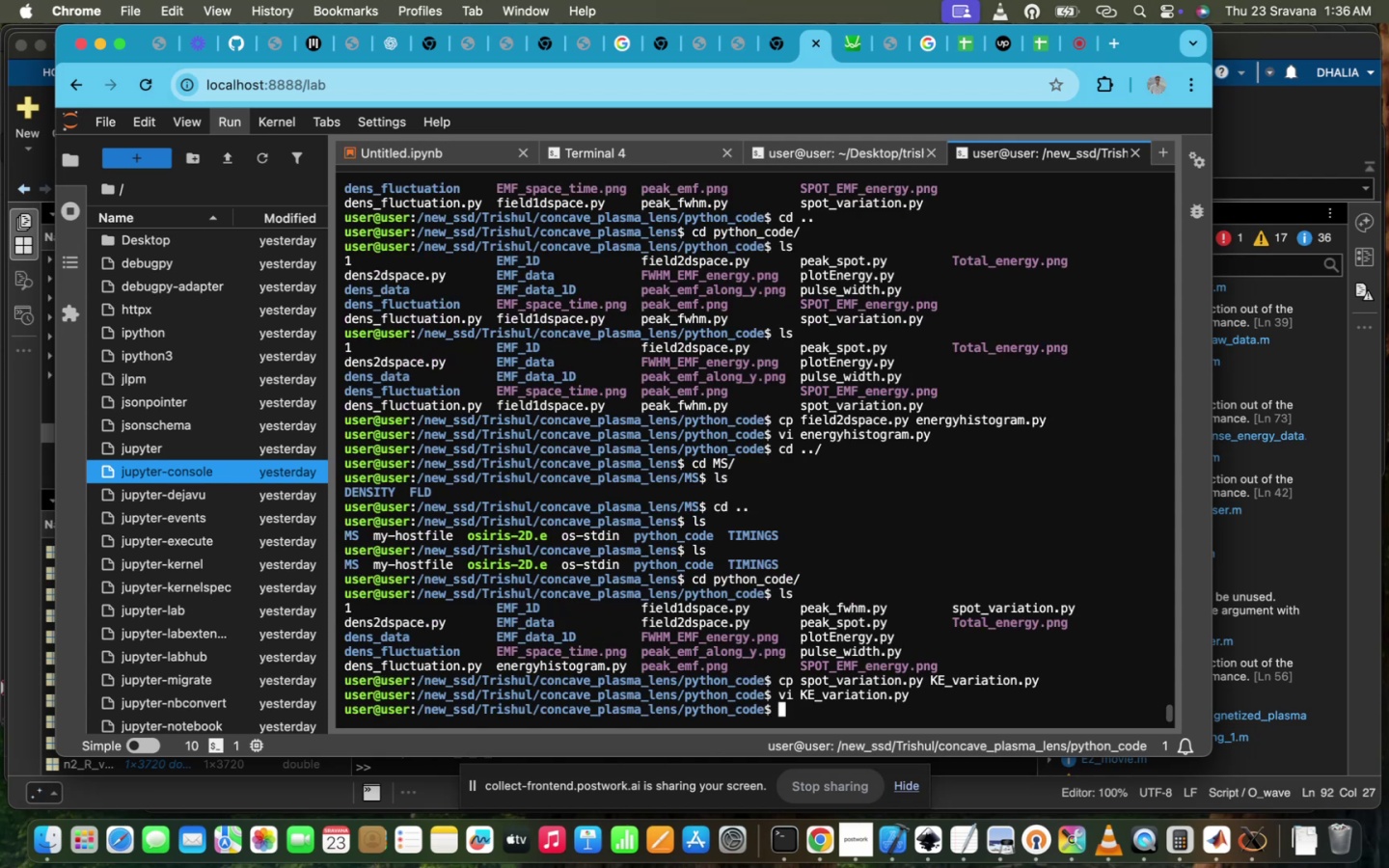 
type(ls)
 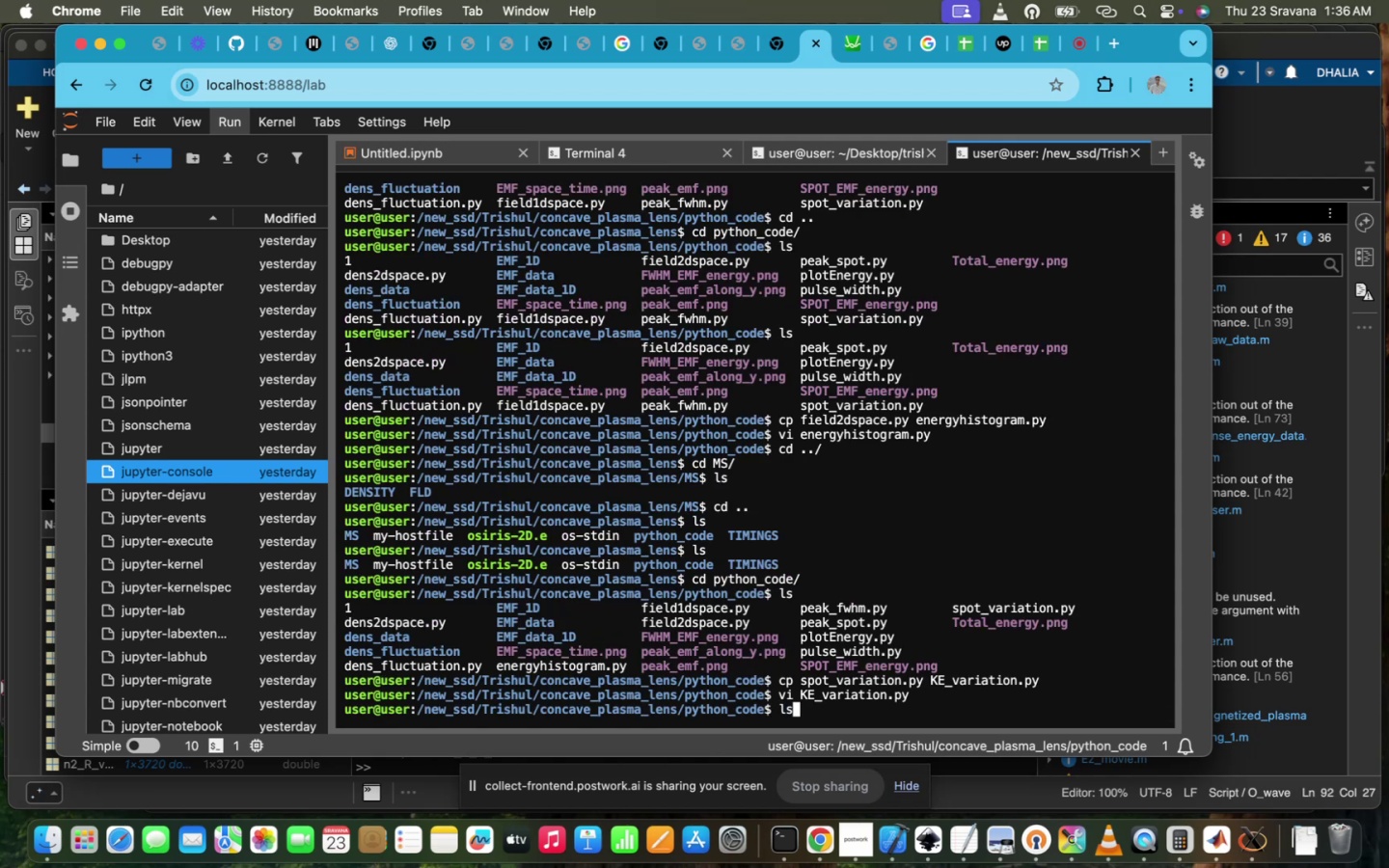 
key(Enter)
 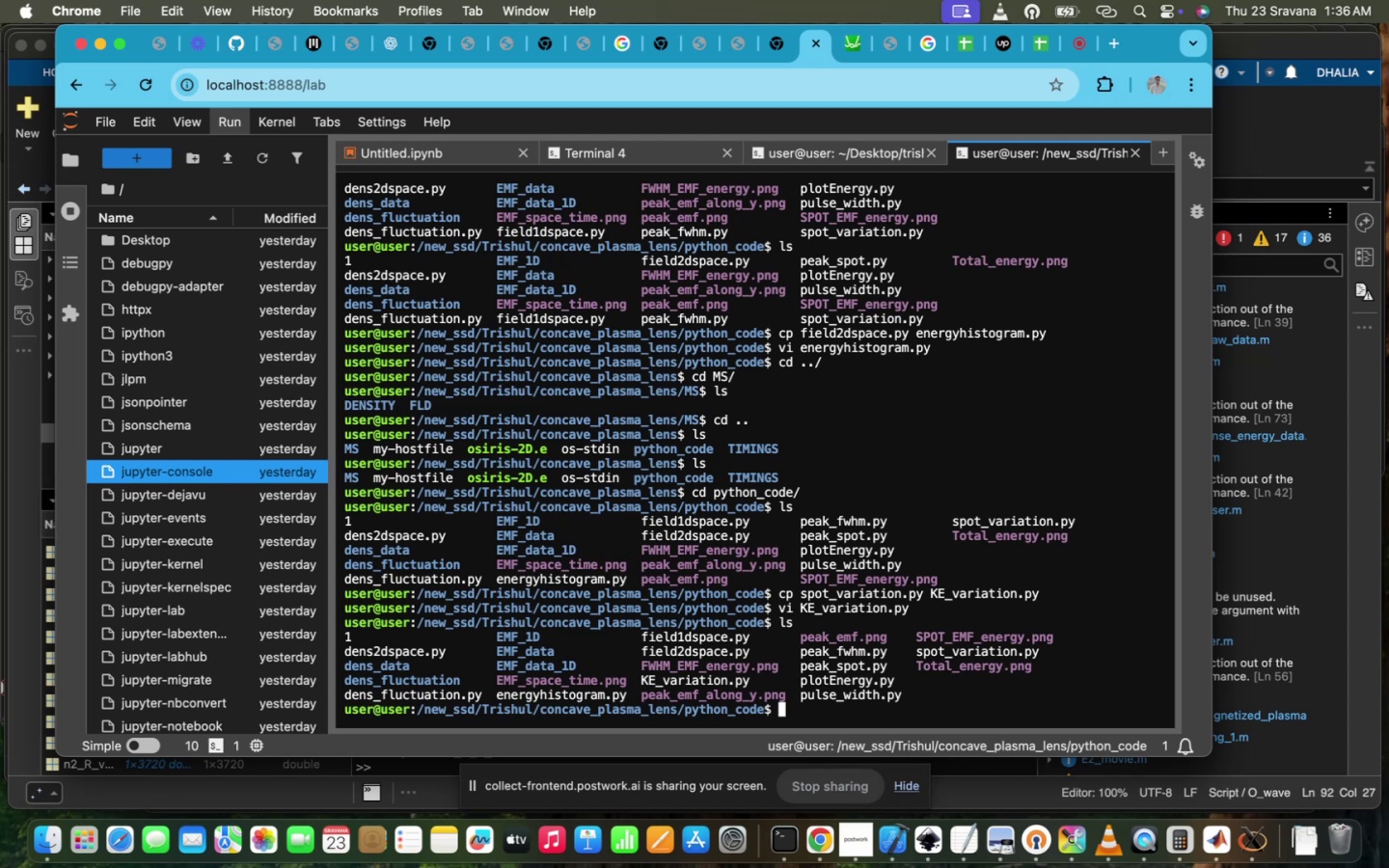 
type(pyth)
key(Tab)
type(3 p)
key(Tab)
key(Backspace)
type(K)
key(Tab)
type(200)
key(Backspace)
key(Backspace)
key(Backspace)
 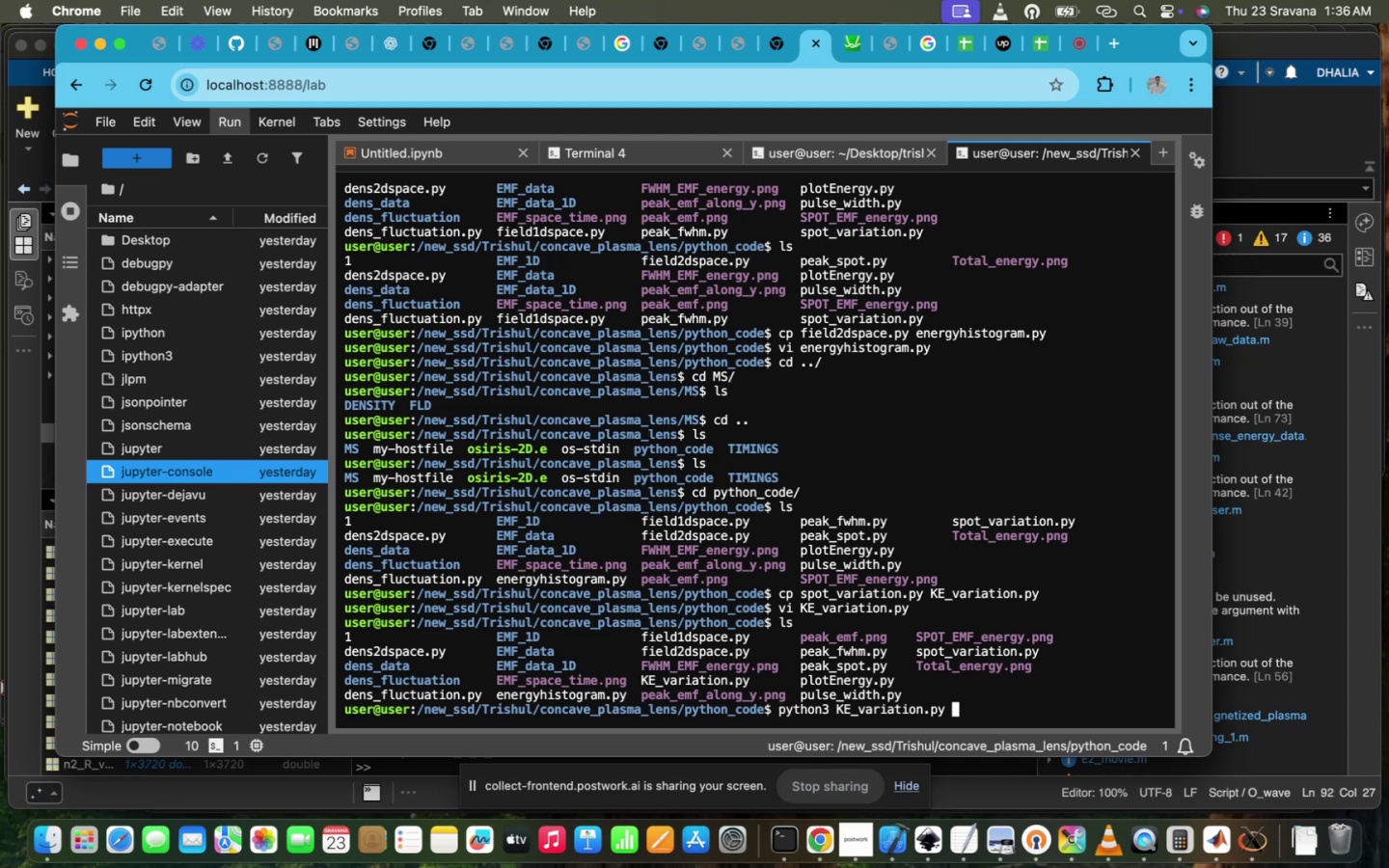 
key(Enter)
 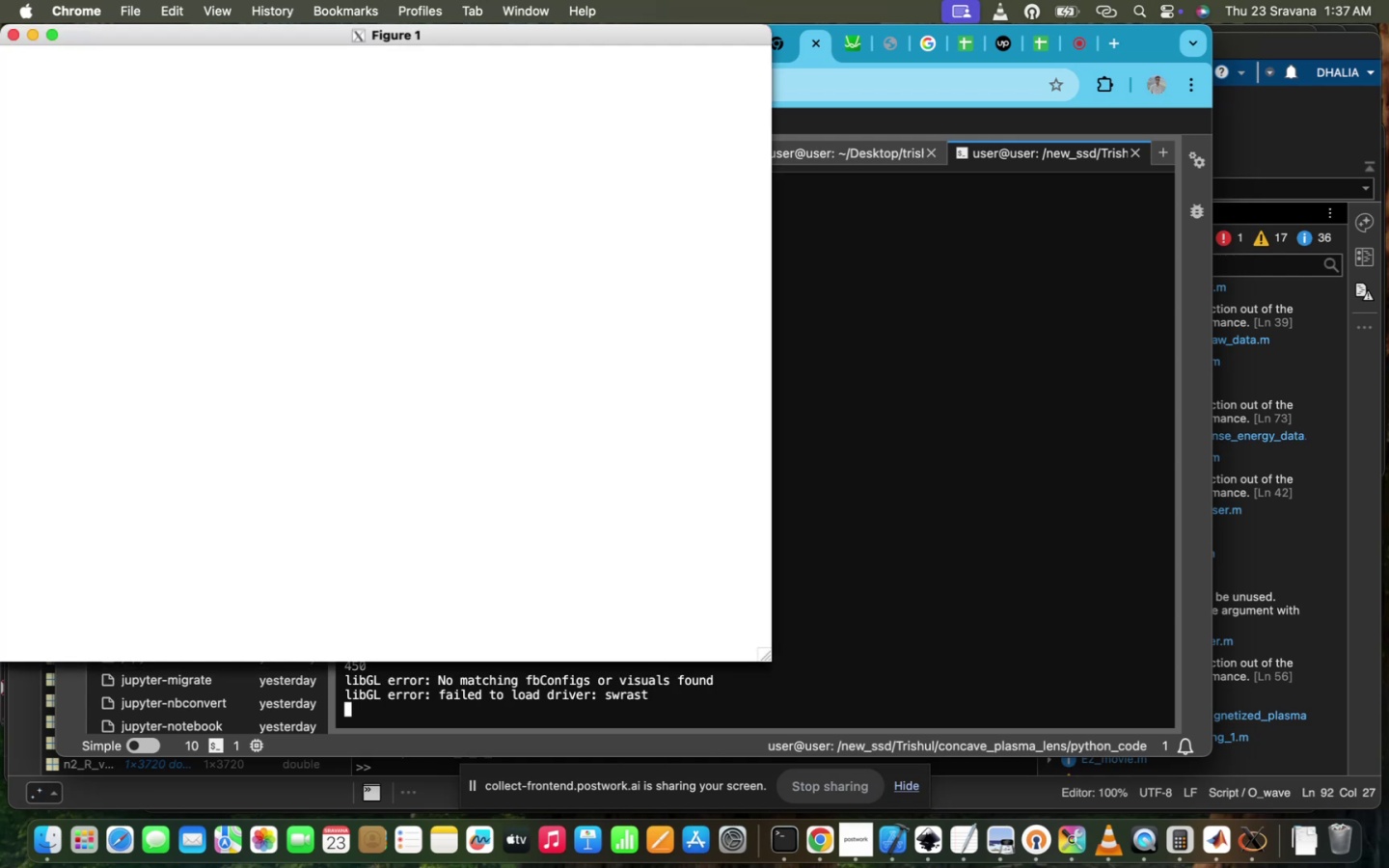 
wait(20.46)
 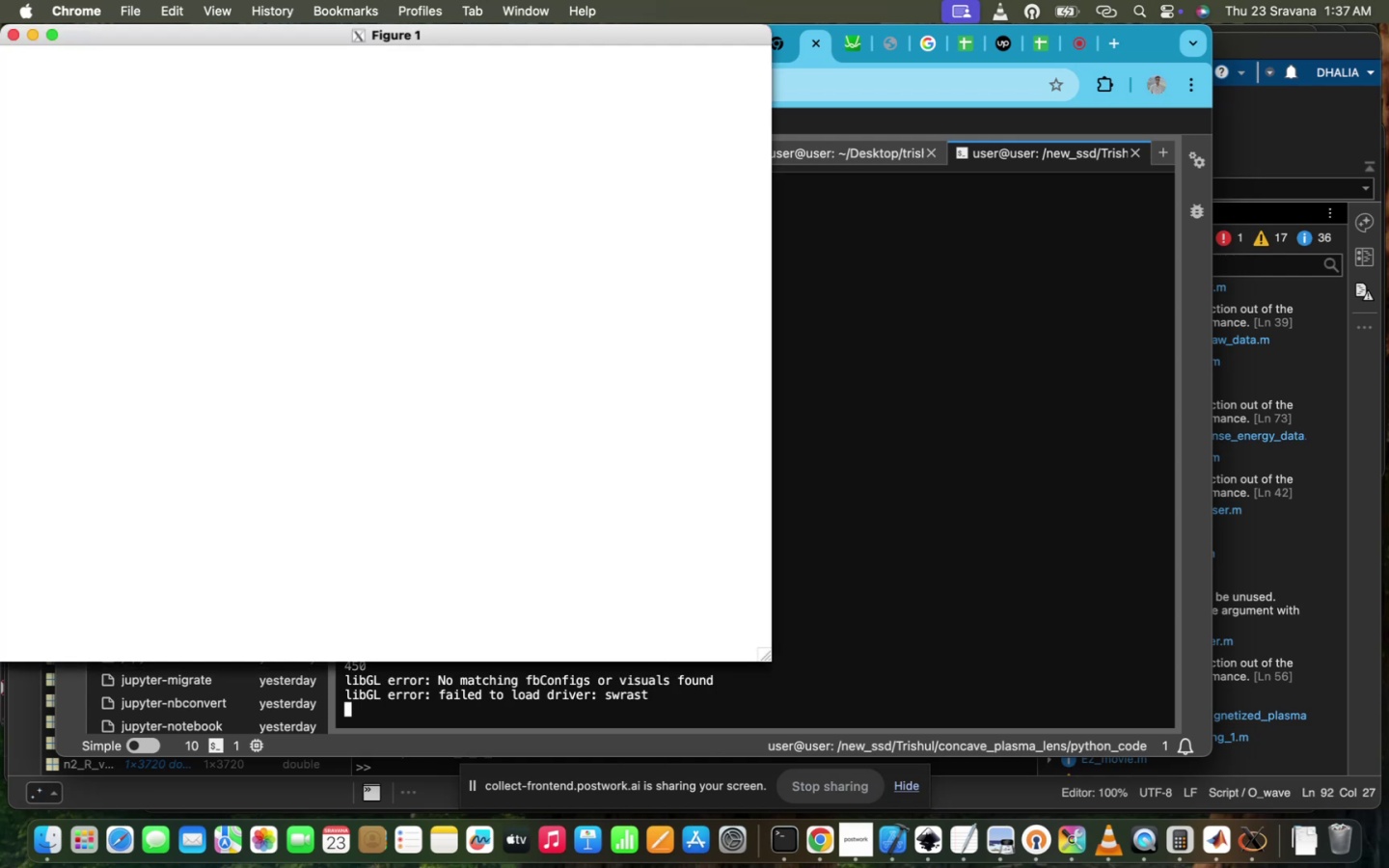 
left_click([434, 400])
 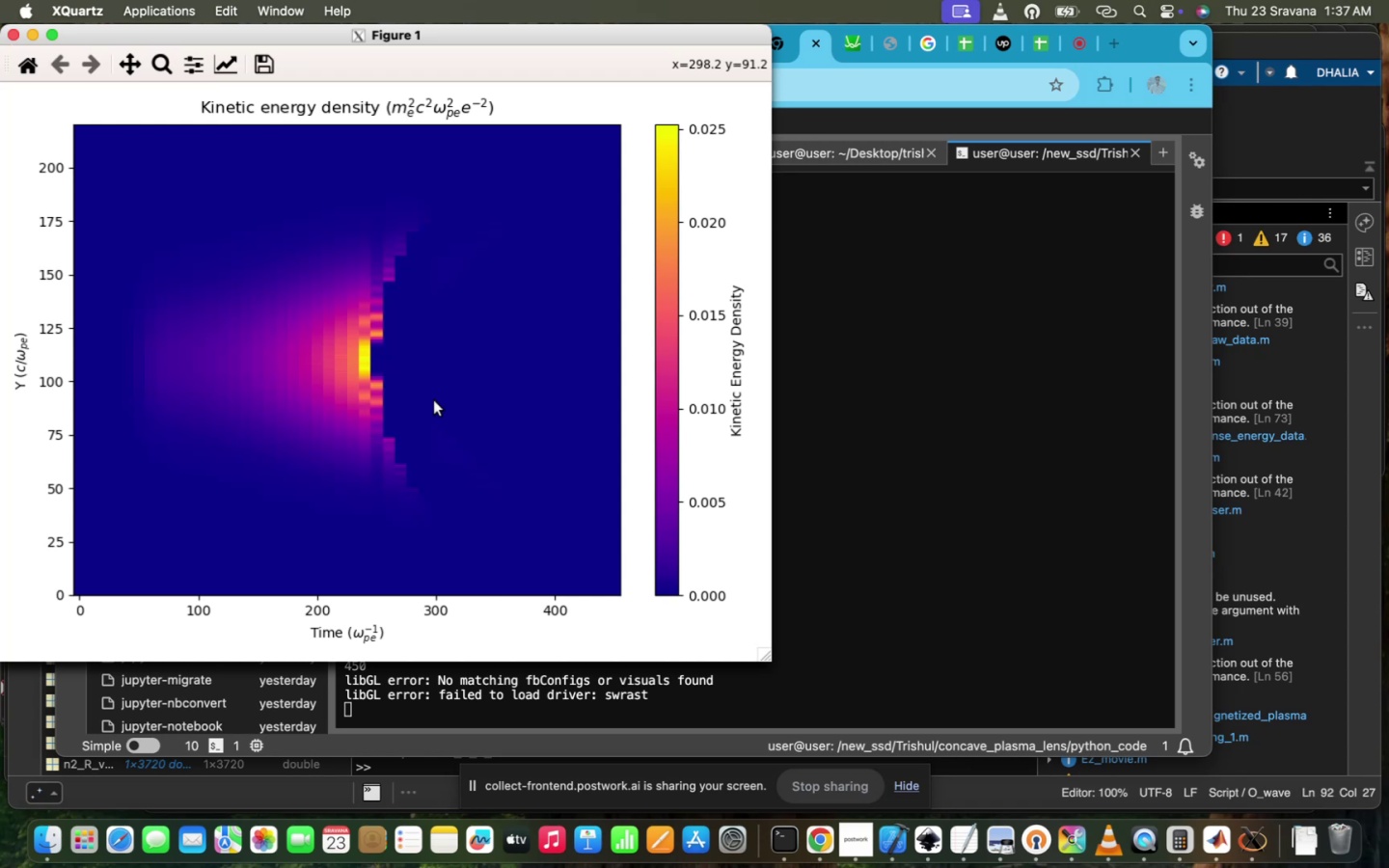 
wait(10.49)
 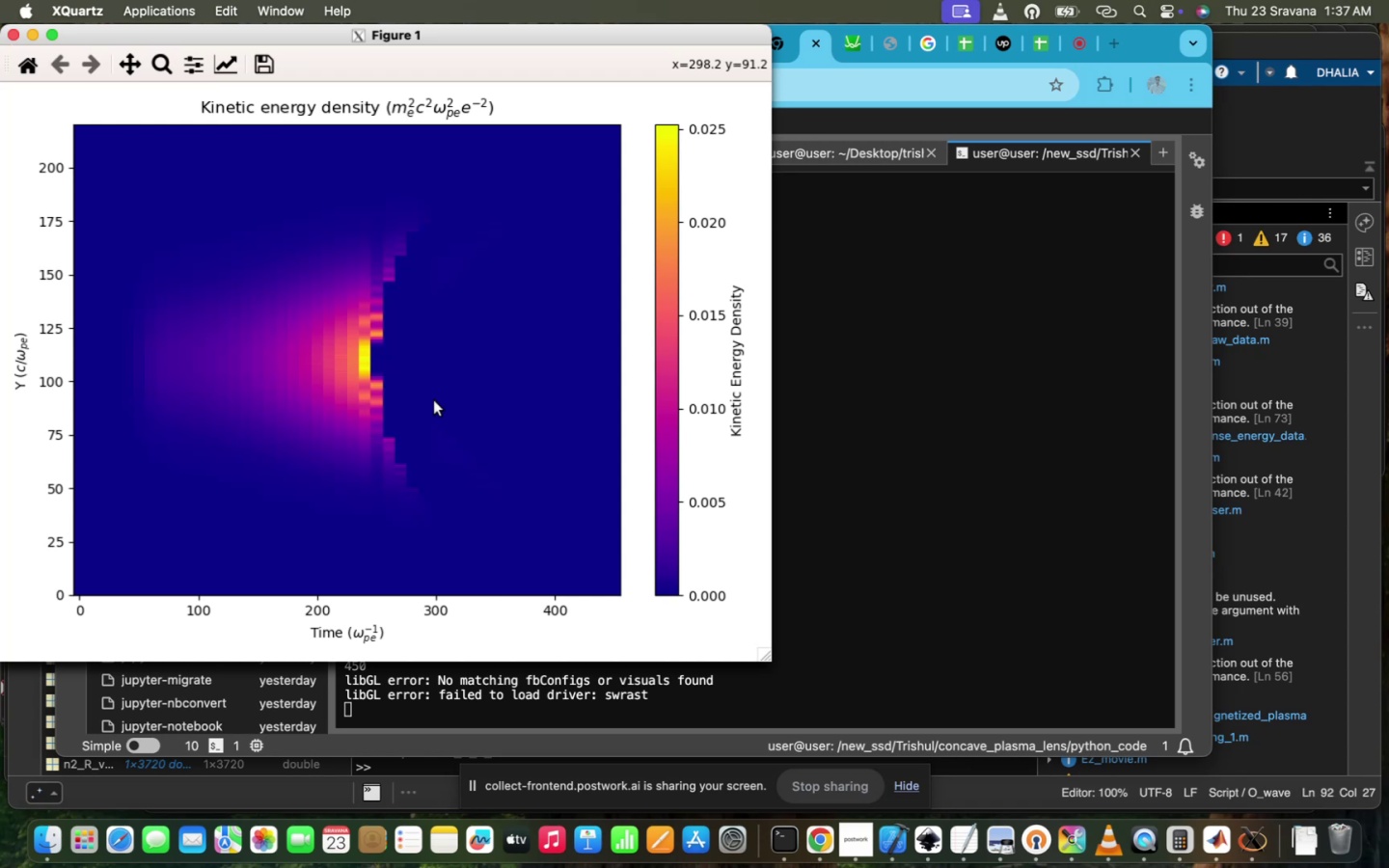 
scroll: coordinate [434, 400], scroll_direction: down, amount: 20.0
 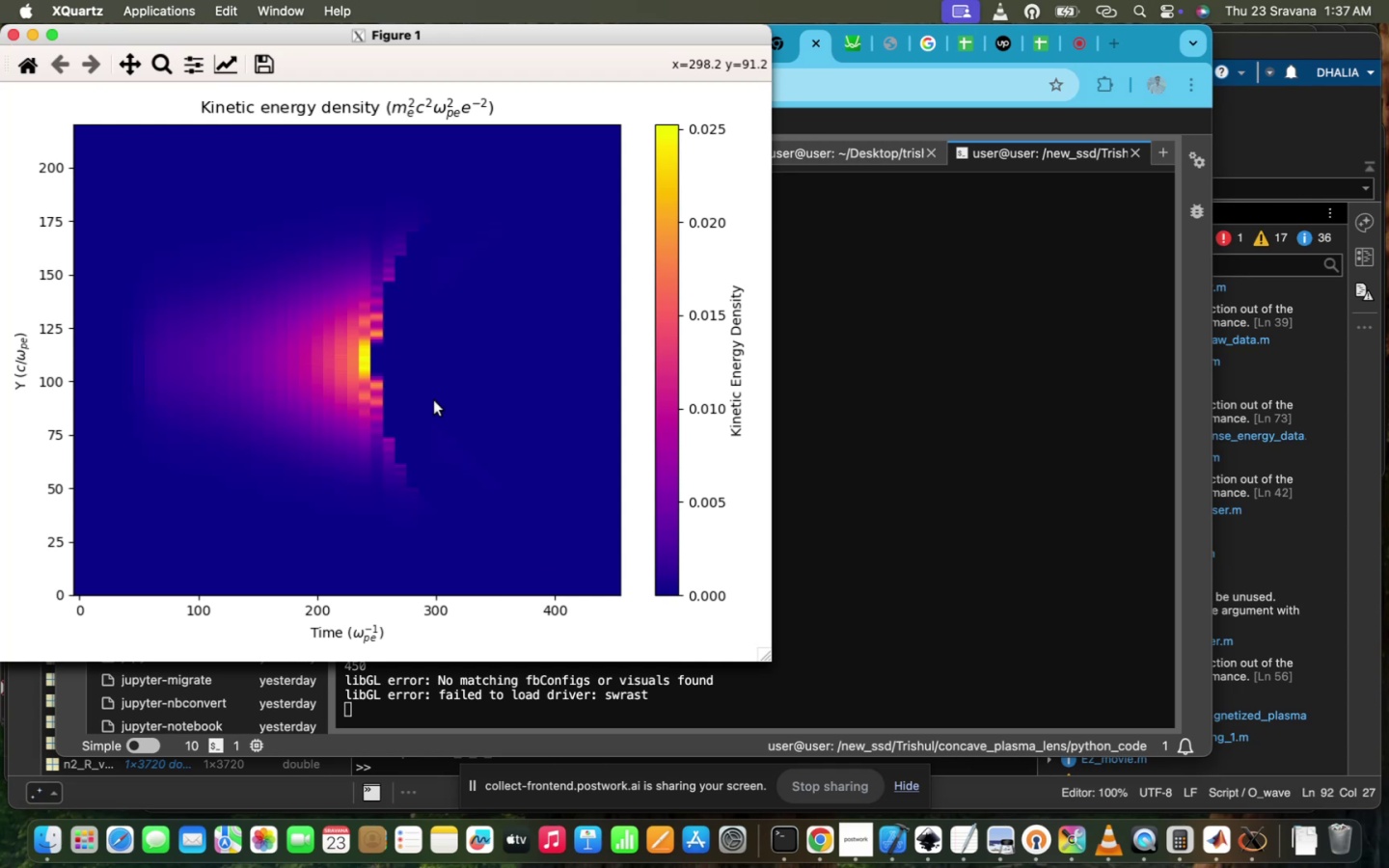 
scroll: coordinate [434, 400], scroll_direction: up, amount: 55.0
 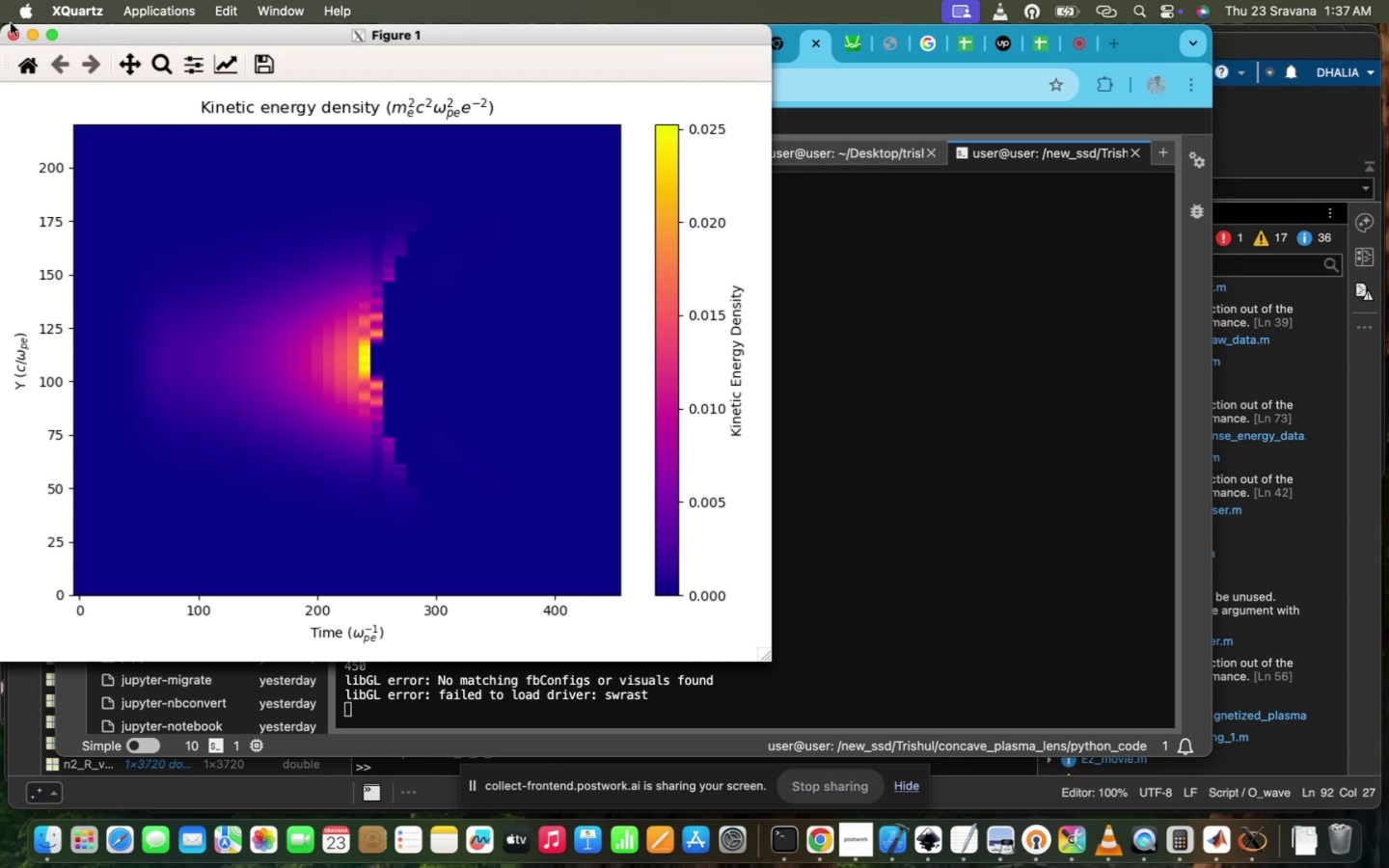 
left_click([12, 24])
 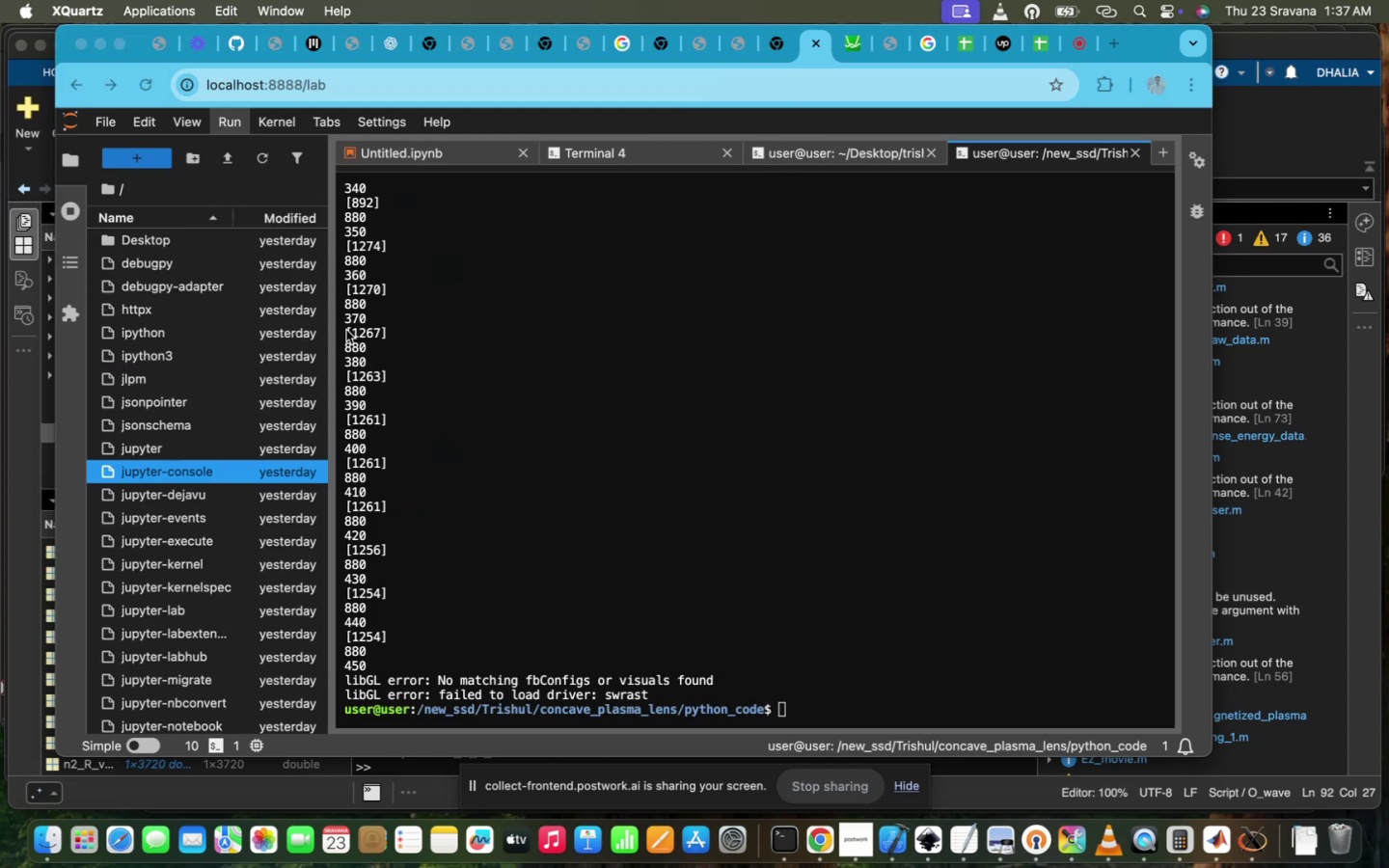 
left_click([525, 586])
 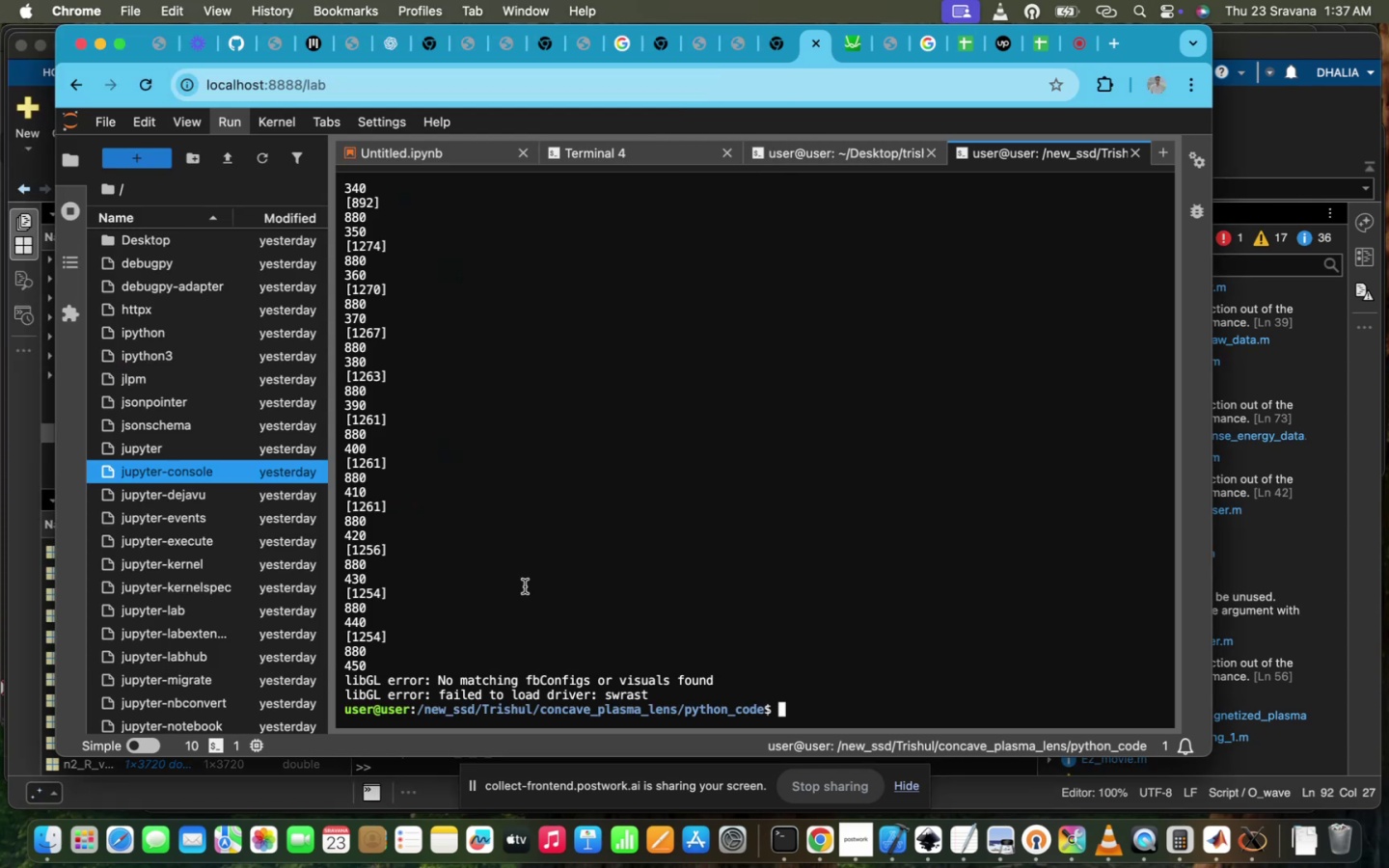 
type(ls)
 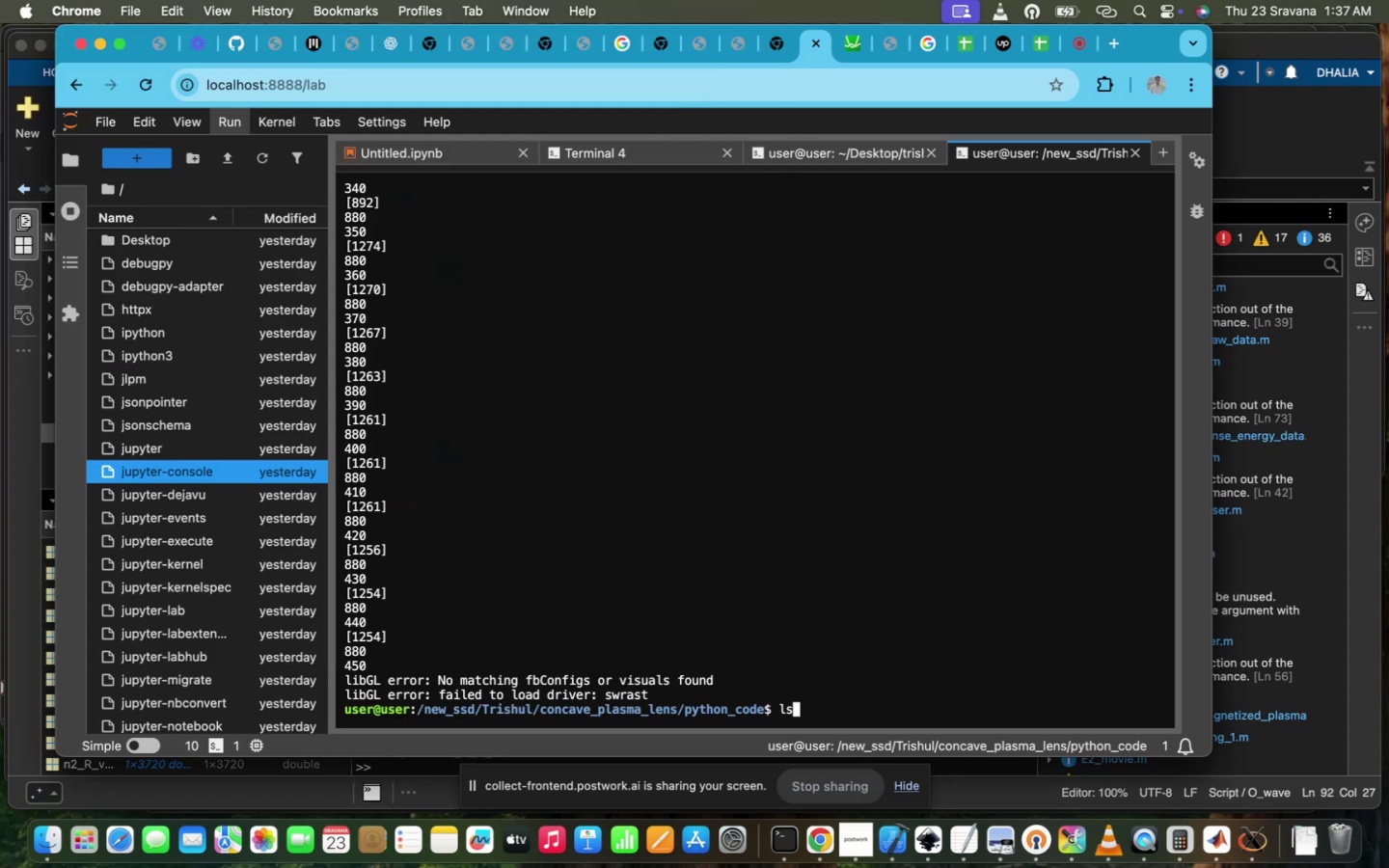 
key(Enter)
 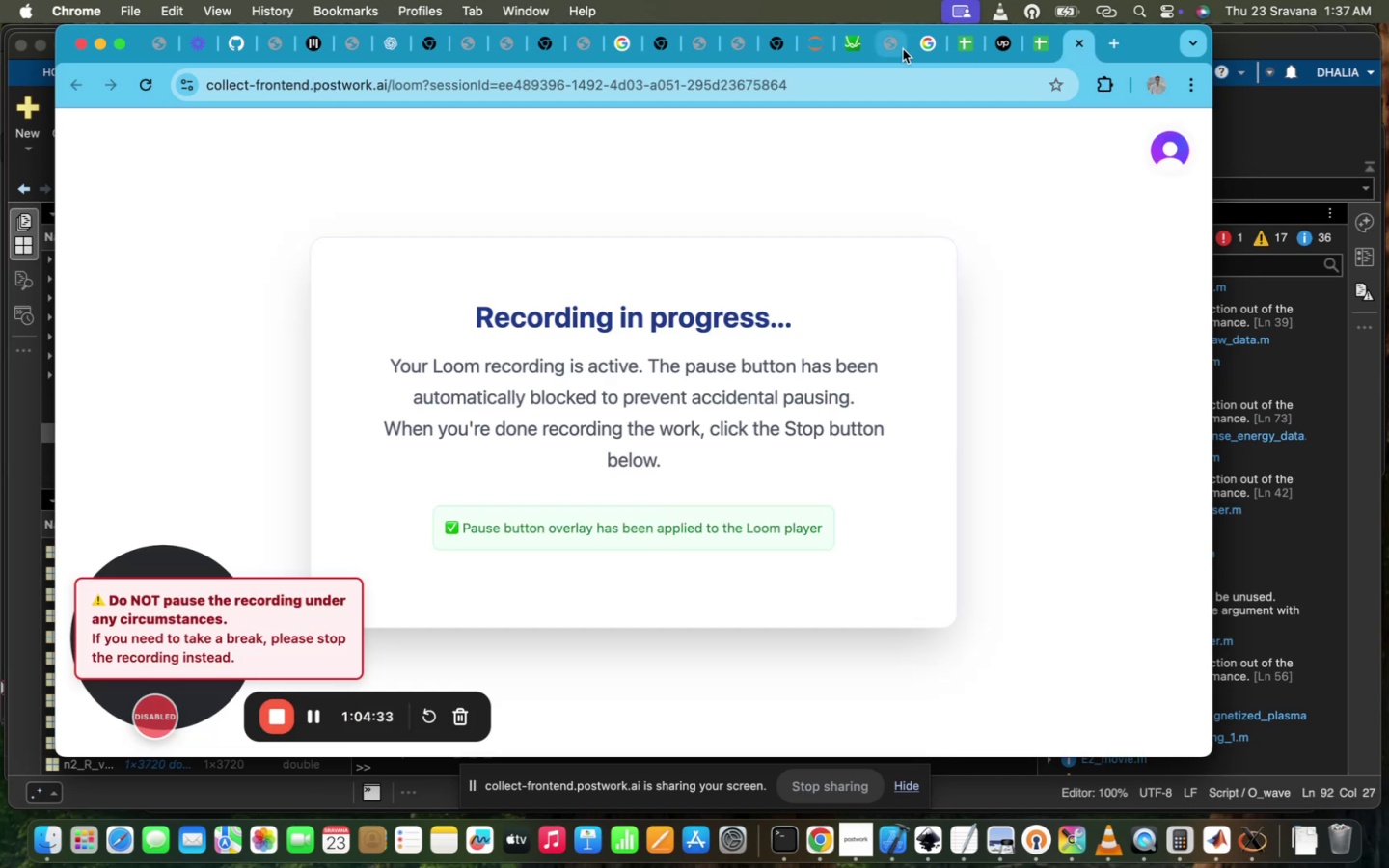 
wait(7.65)
 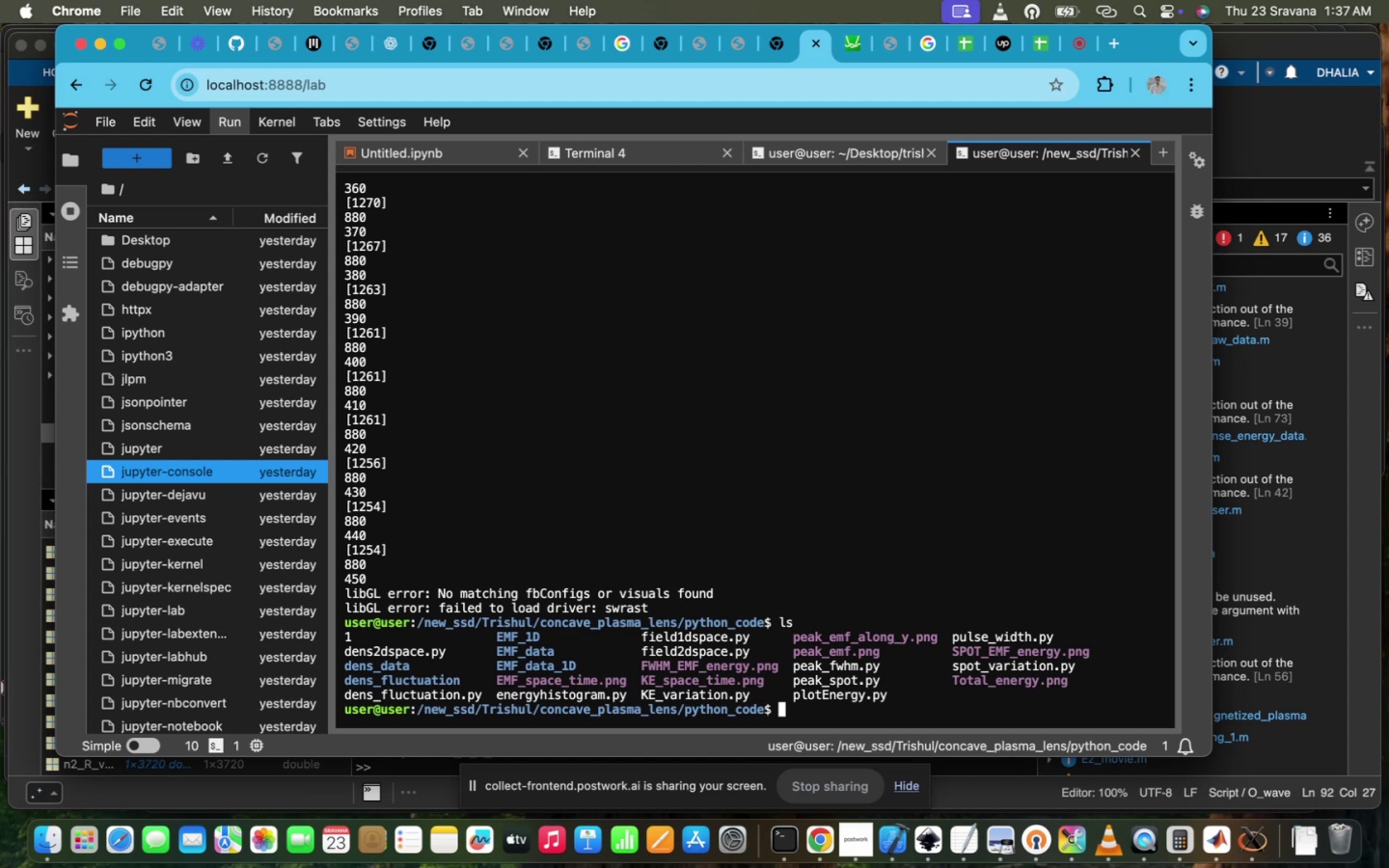 
left_click([802, 55])
 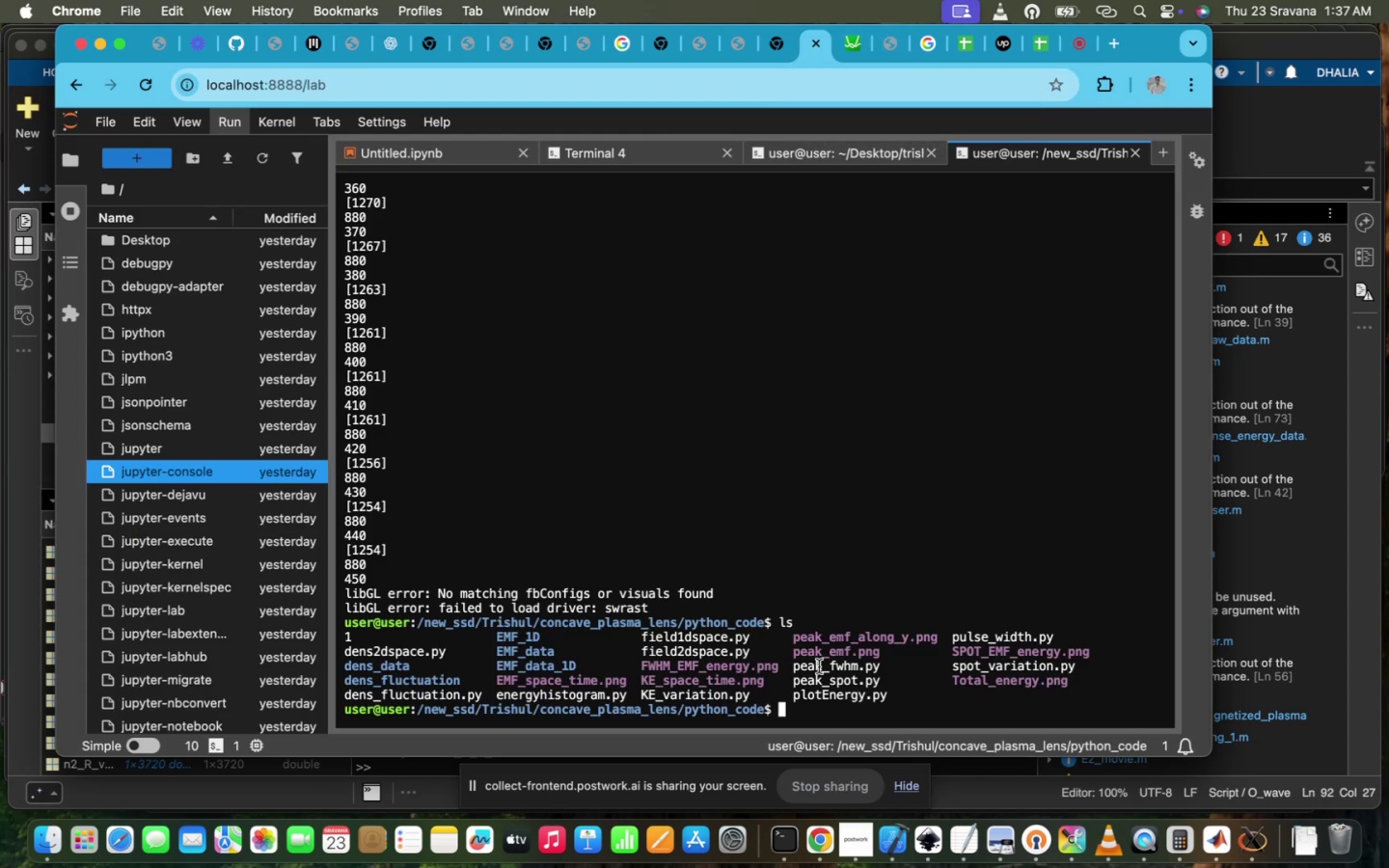 
left_click([819, 666])
 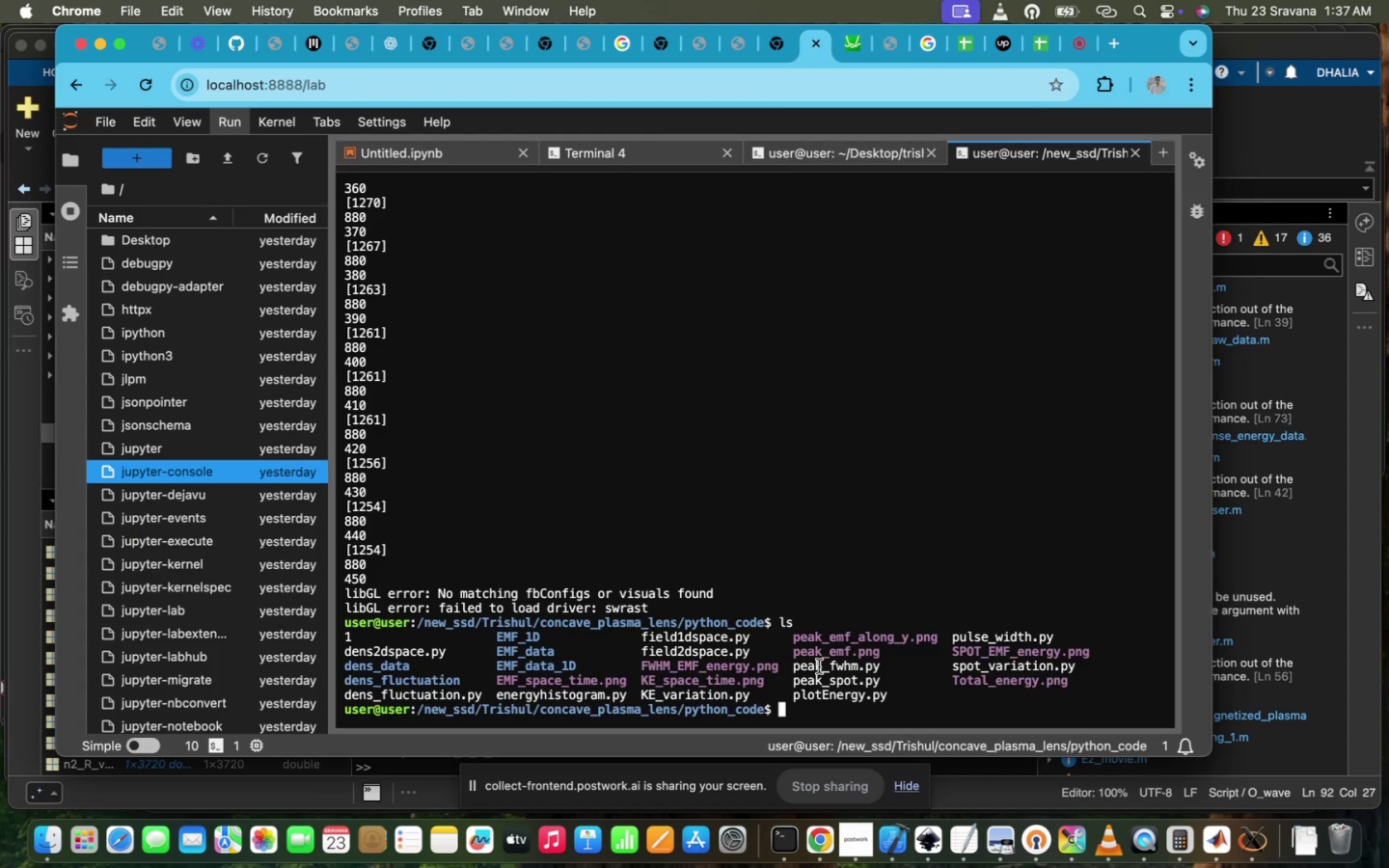 
type(ls)
 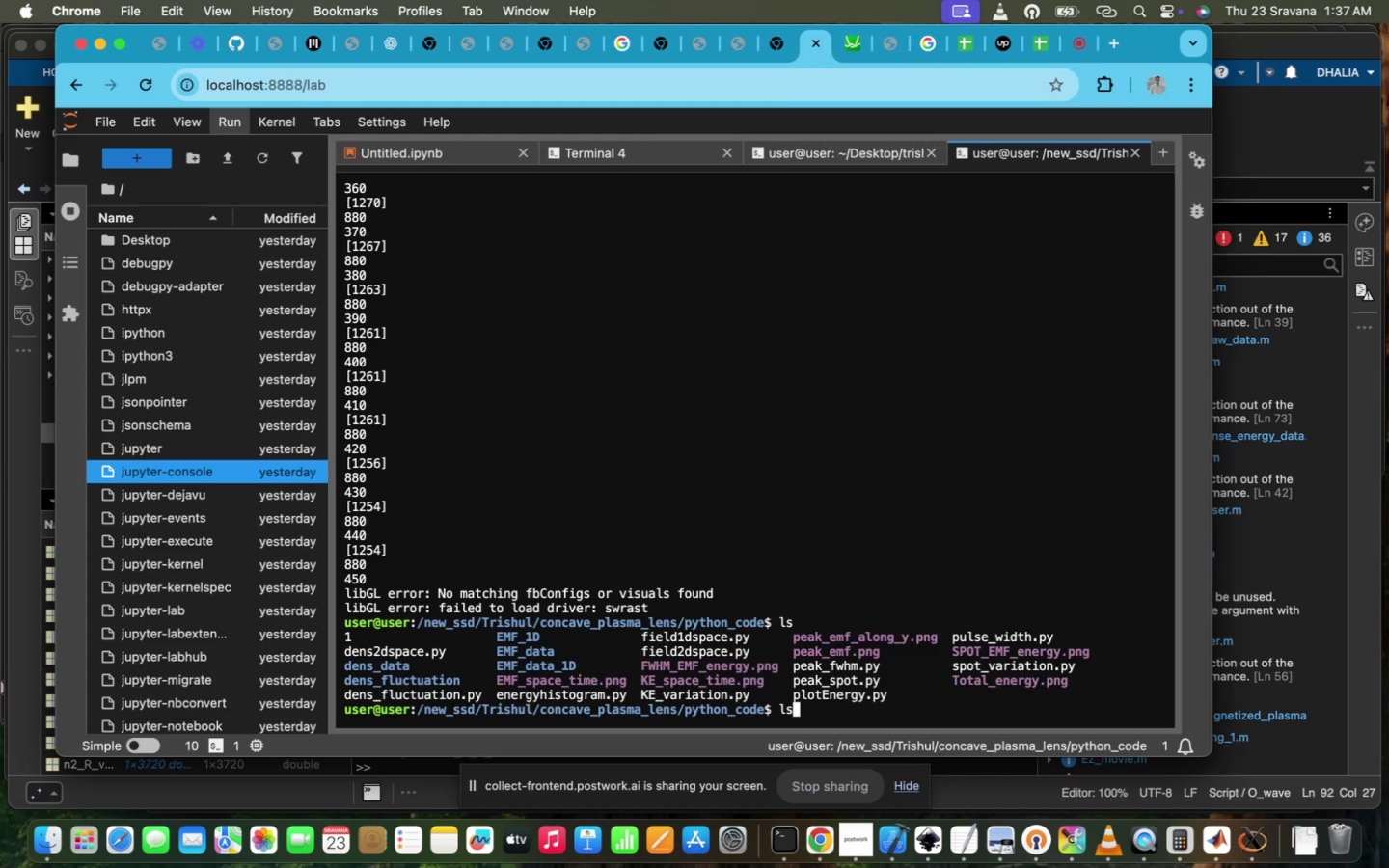 
key(Enter)
 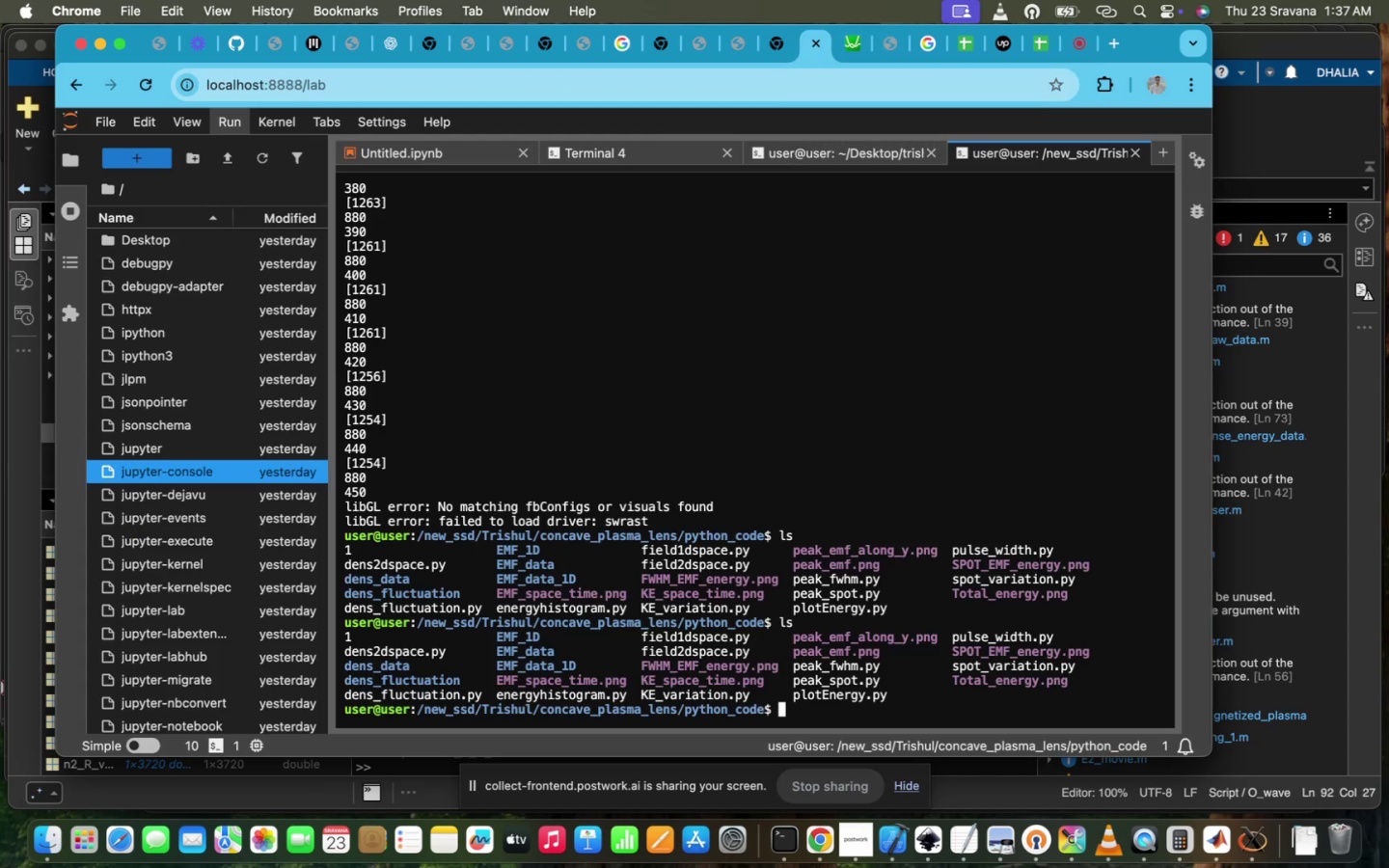 
type(cd )
 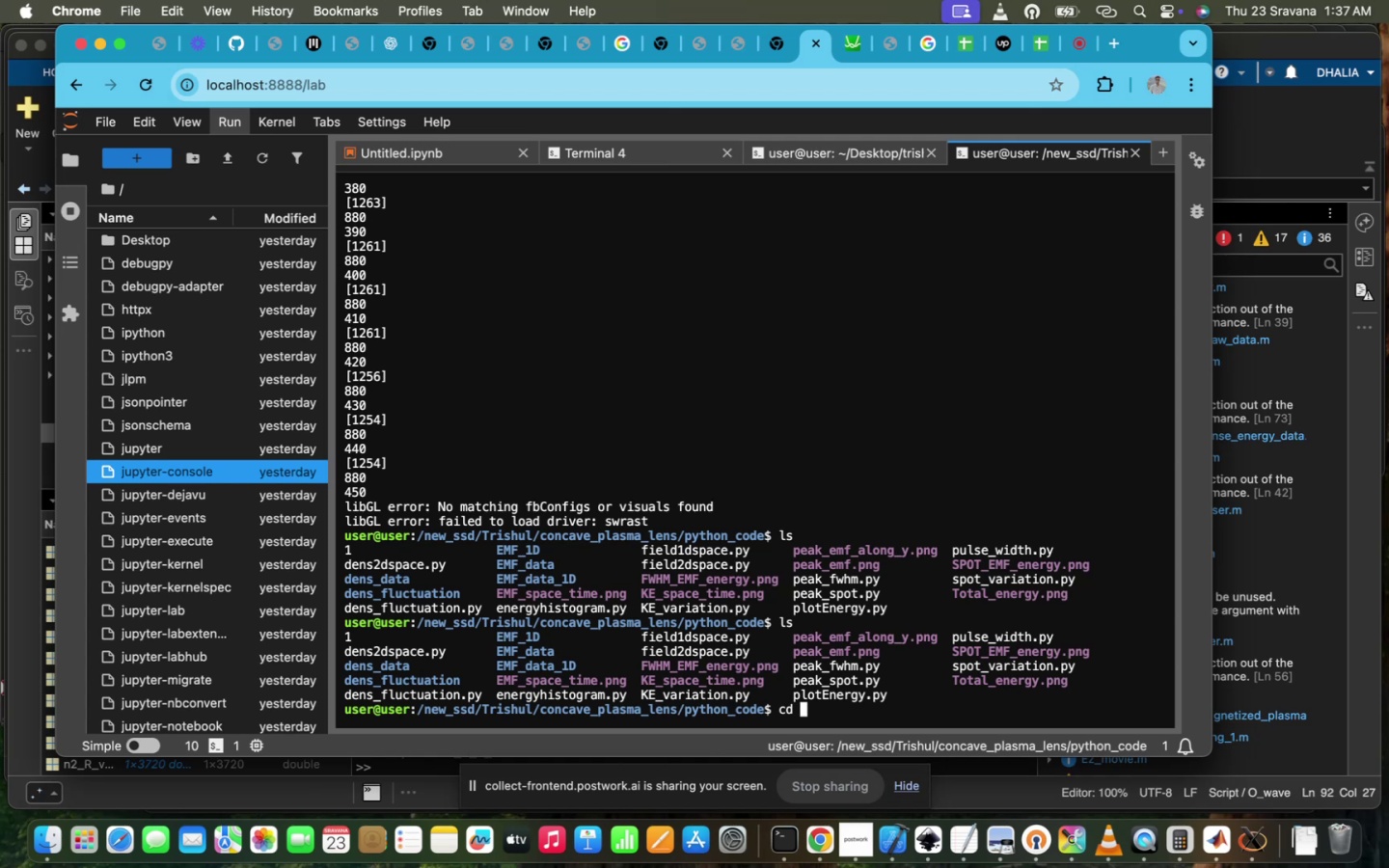 
key(Backspace)
 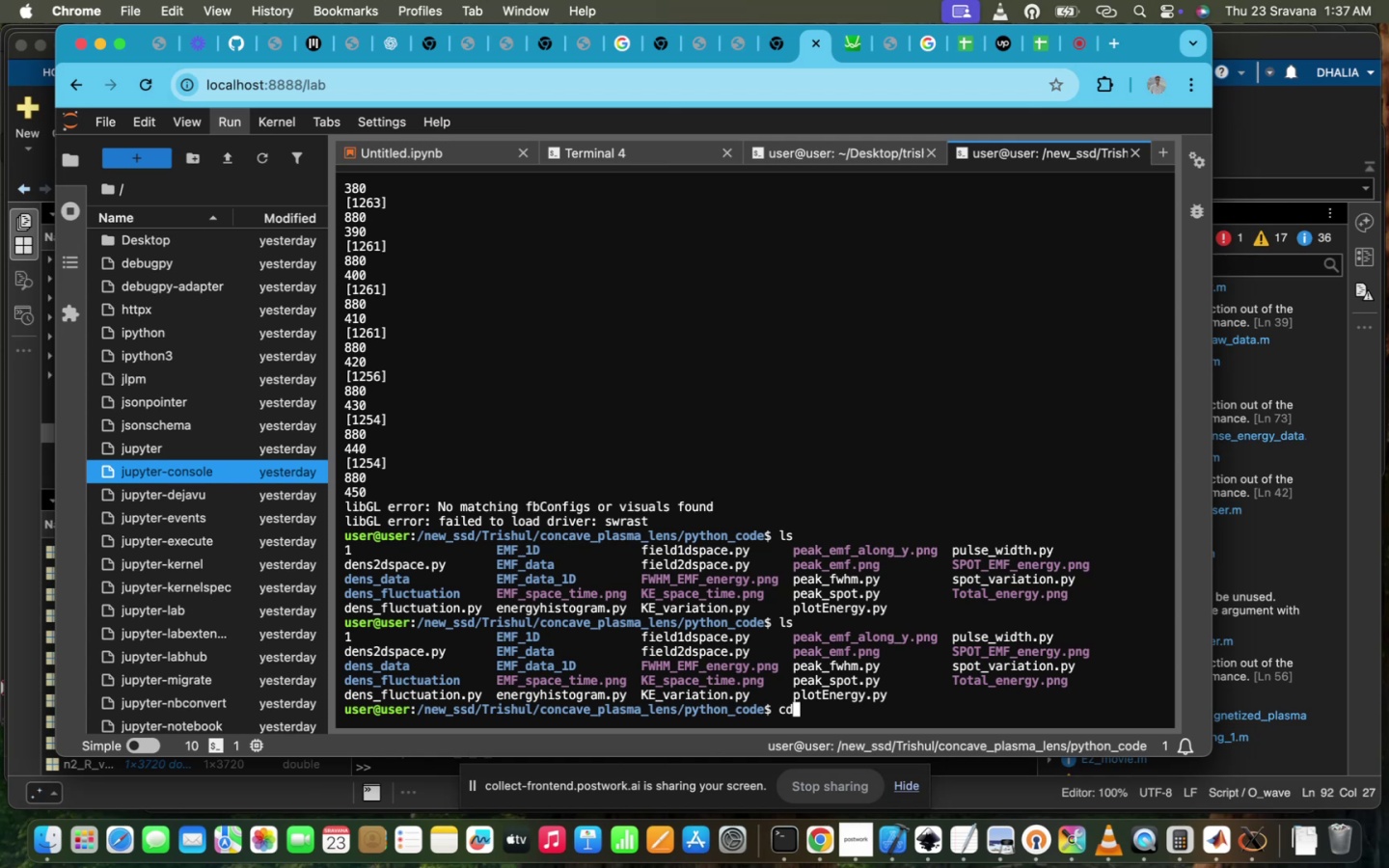 
key(Backspace)
 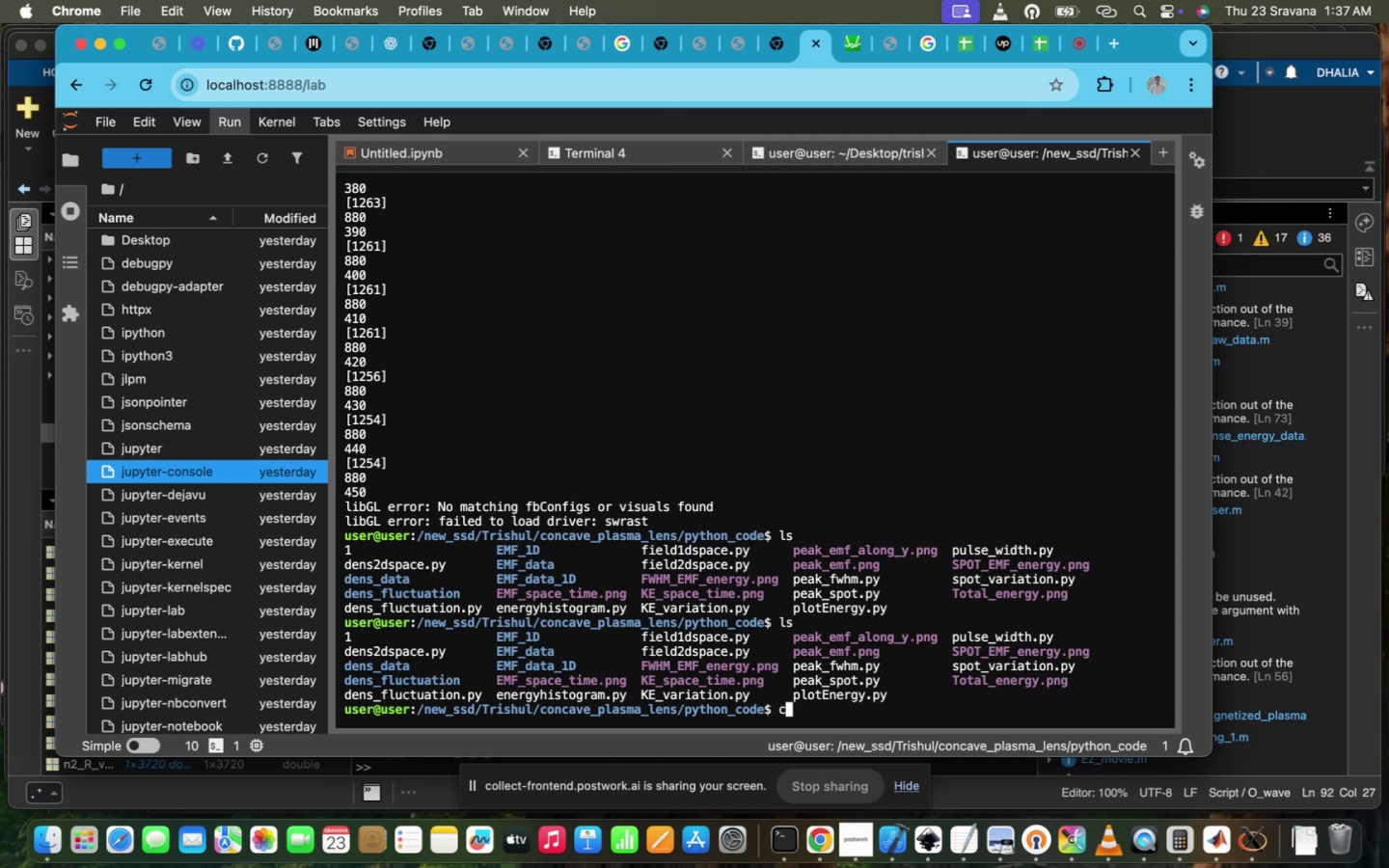 
hold_key(key=Backspace, duration=0.47)
 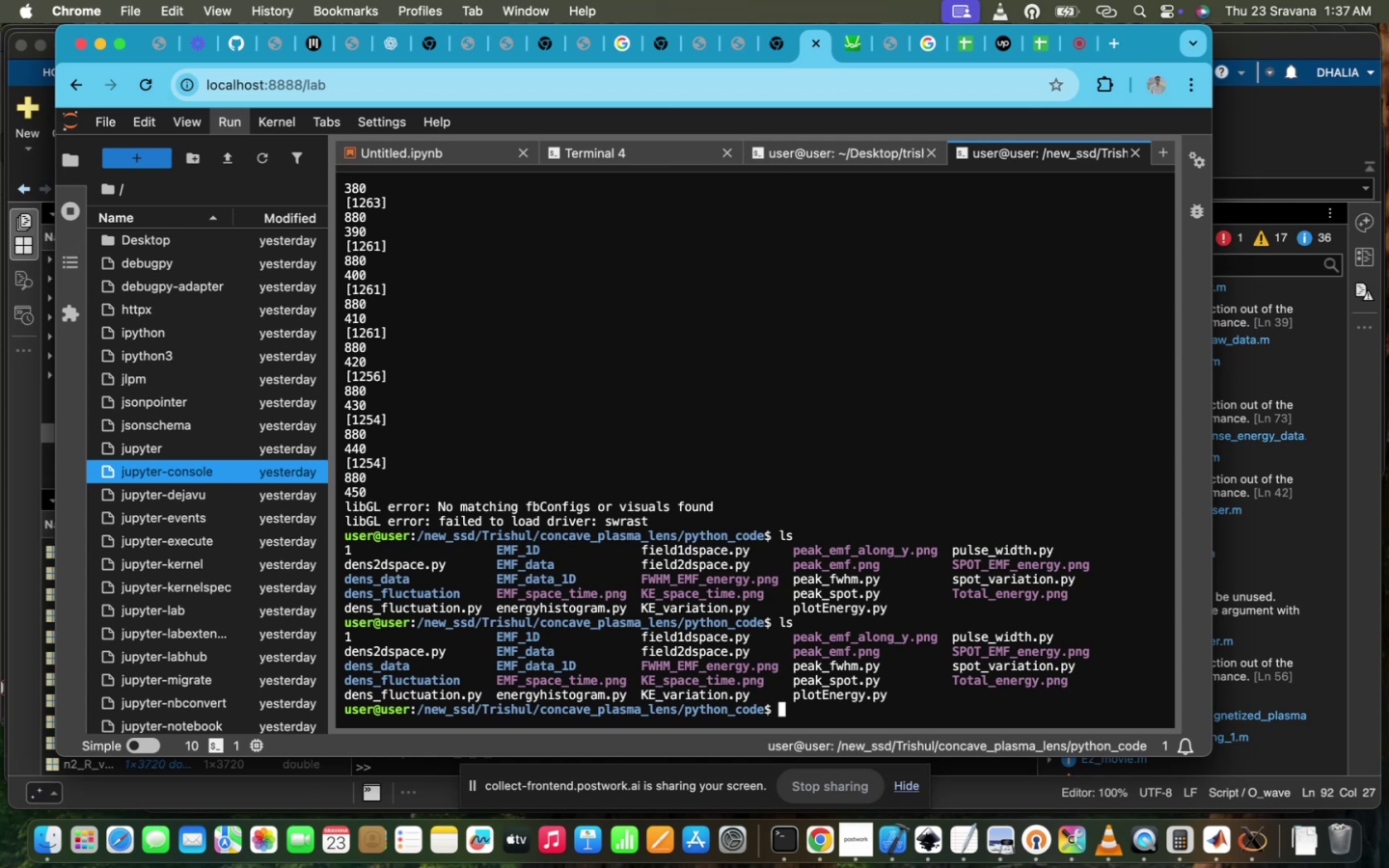 
wait(12.34)
 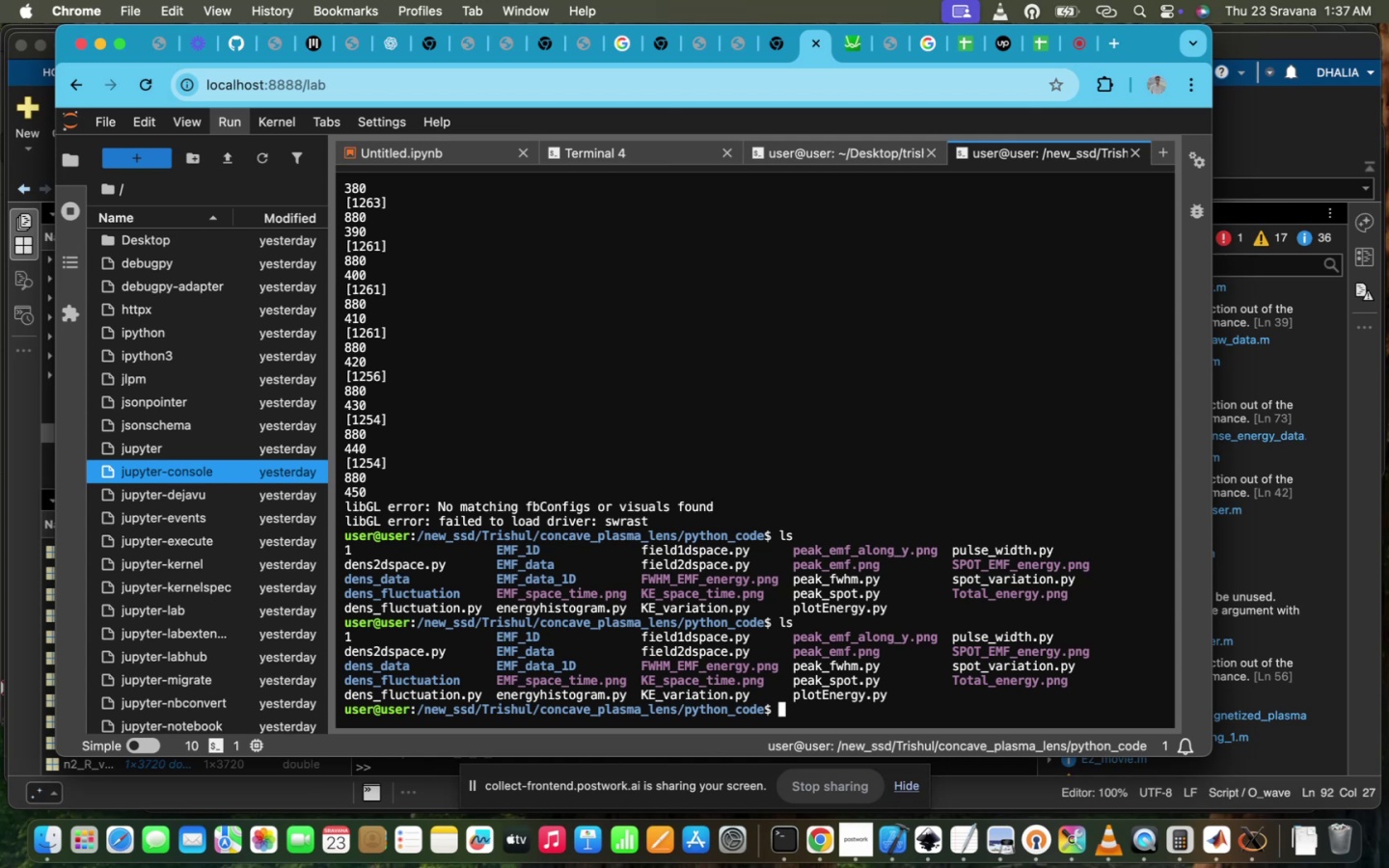 
type(cp ../../co)
key(Tab)
key(Tab)
key(Tab)
type(u)
key(Tab)
type(2D)
key(Tab)
type(fi)
key(Tab)
type(e)
key(Tab)
type(l)
key(Tab)
key(Backspace)
key(Backspace)
key(Backspace)
key(Backspace)
type(p)
key(Tab)
type(fi)
key(Tab)
key(Tab)
key(Tab)
key(Tab)
type(_)
key(Tab)
type(_)
key(Tab)
type(.)
 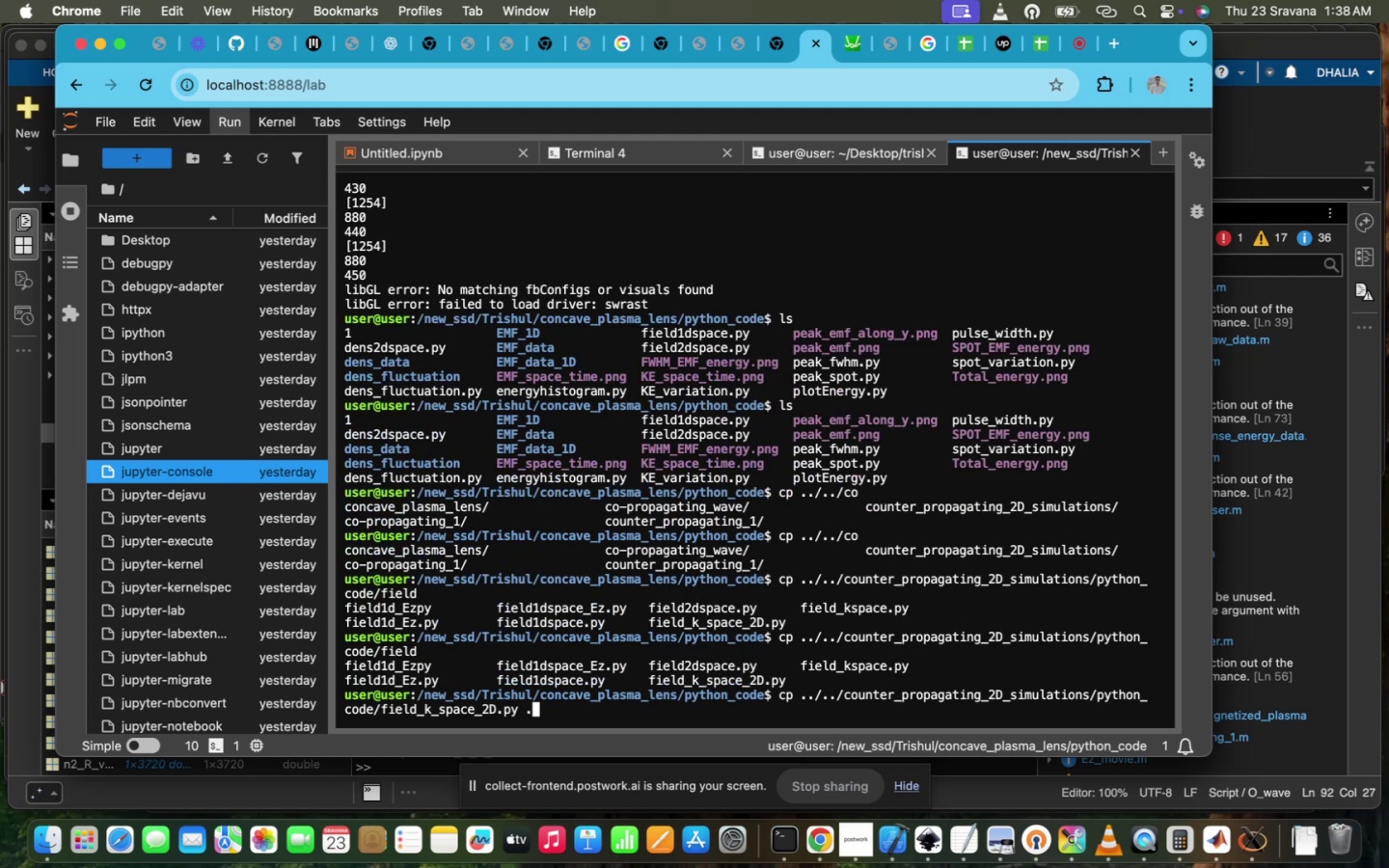 
key(Enter)
 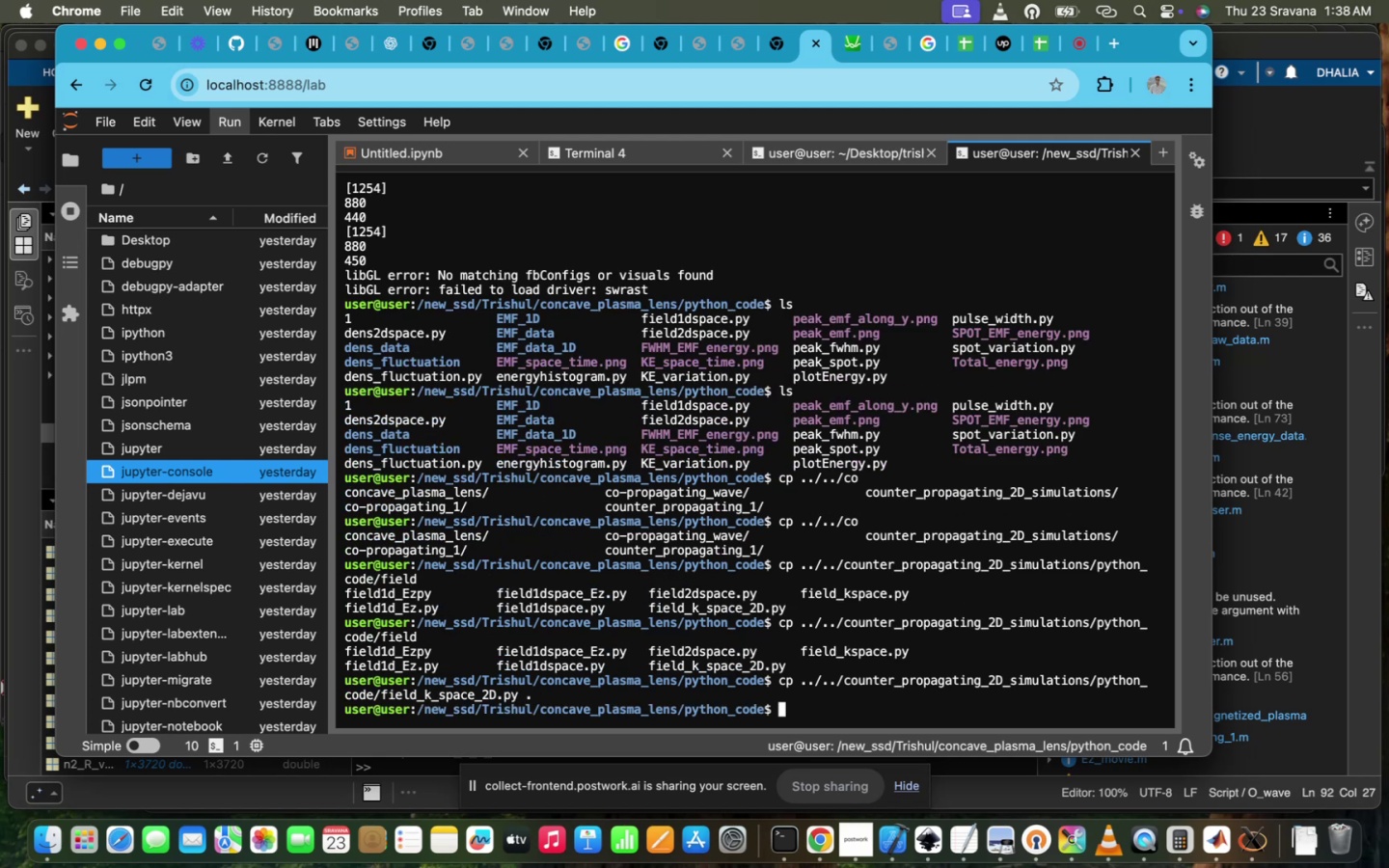 
type(ls)
 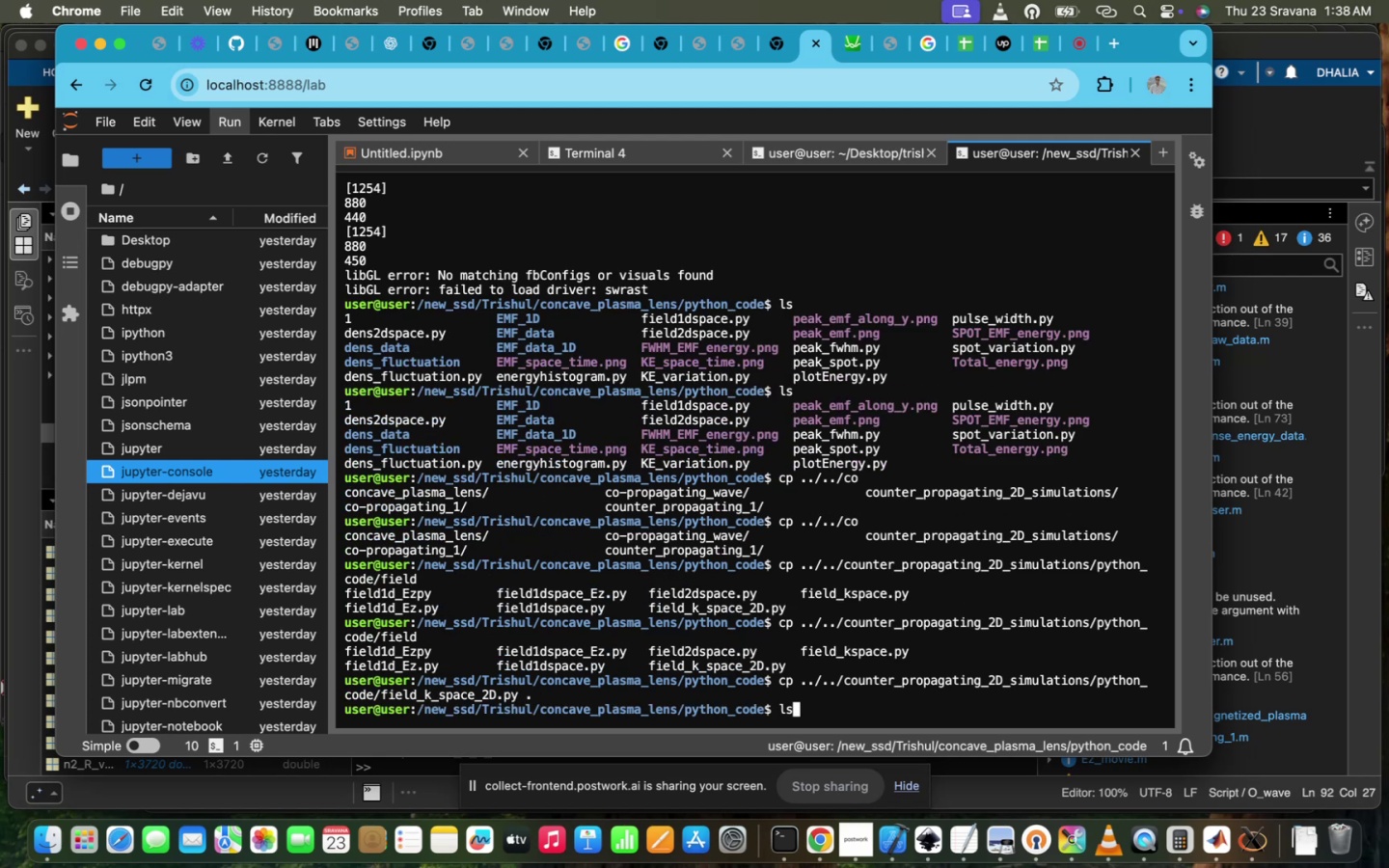 
key(Enter)
 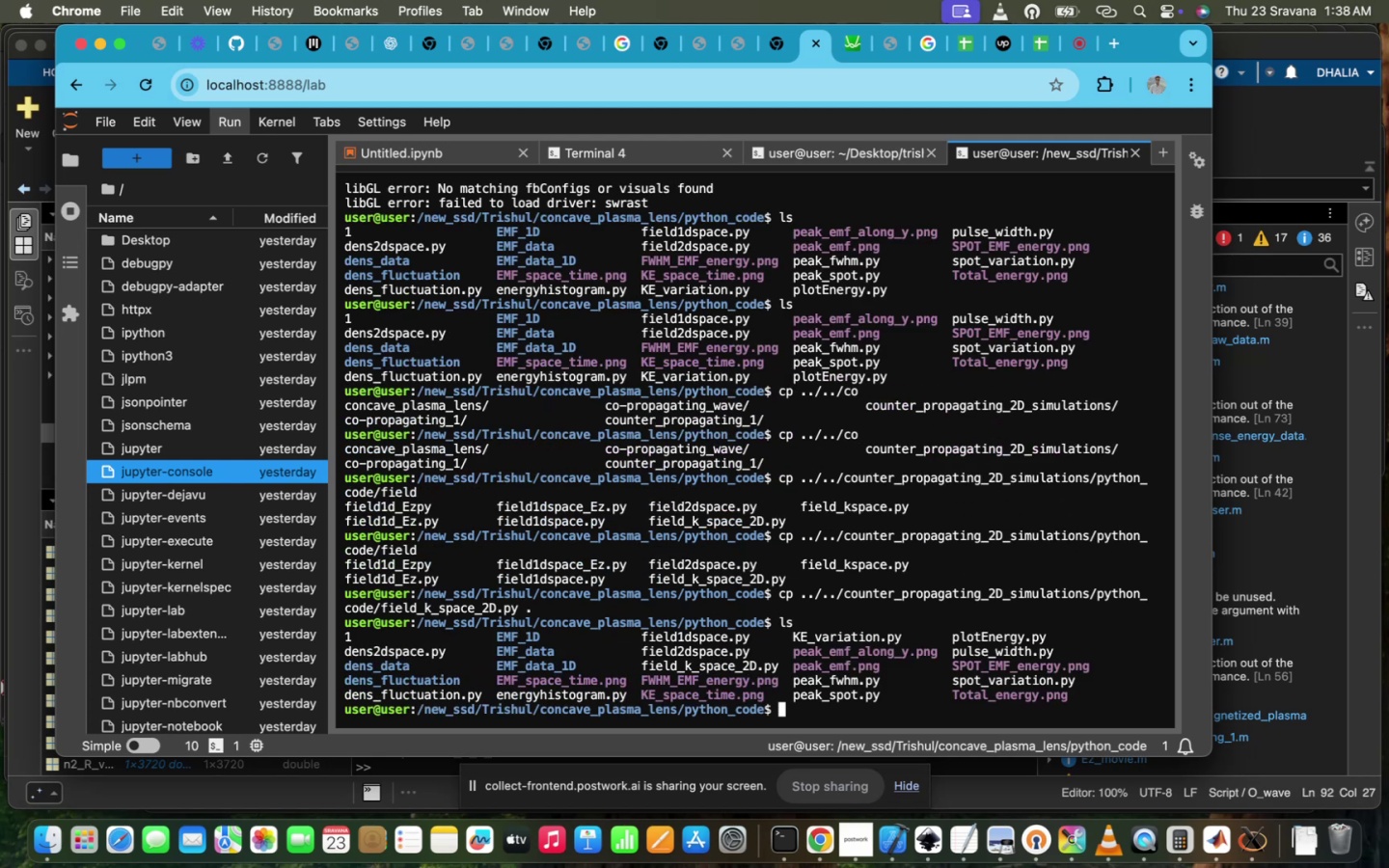 
key(V)
 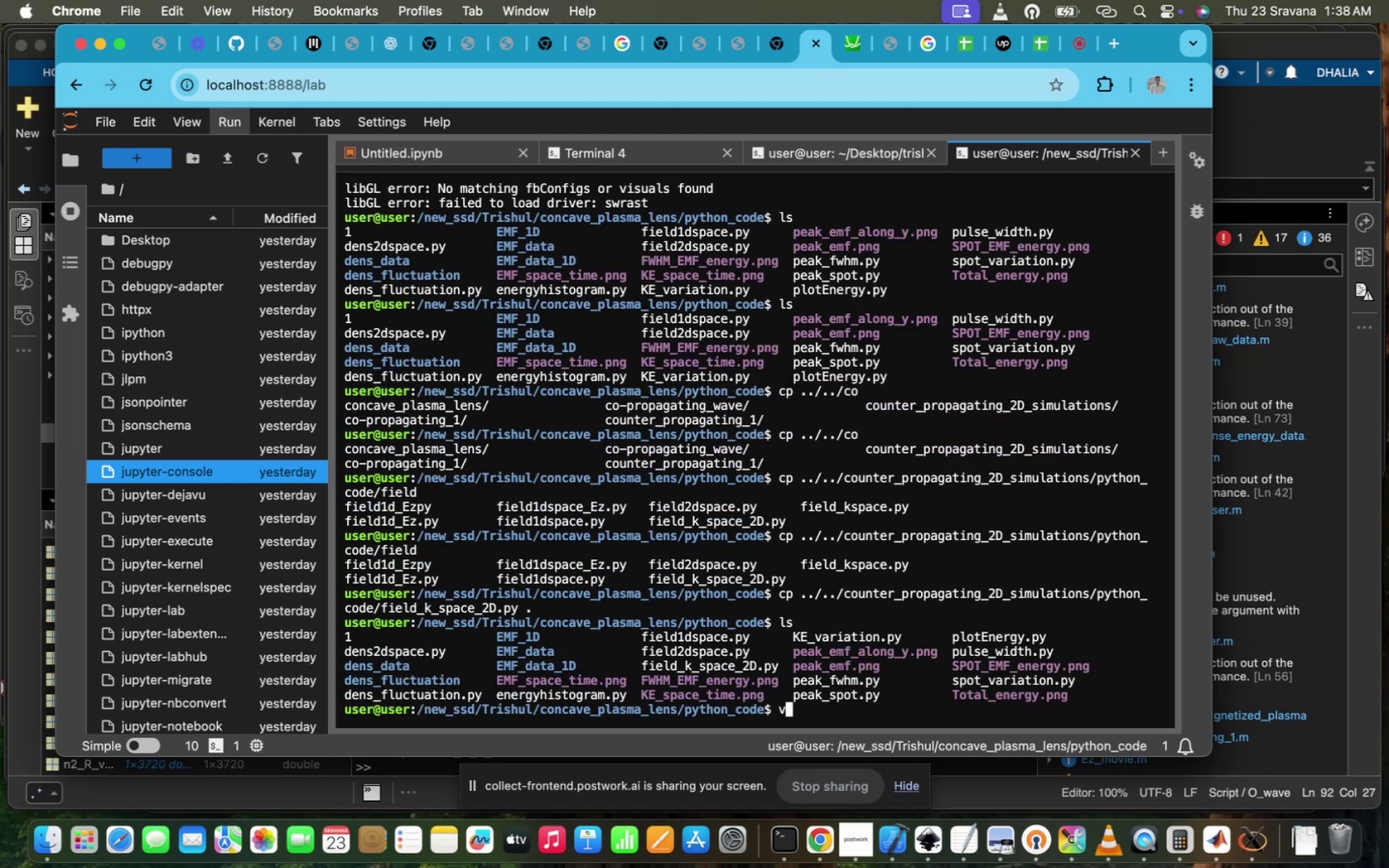 
key(Space)
 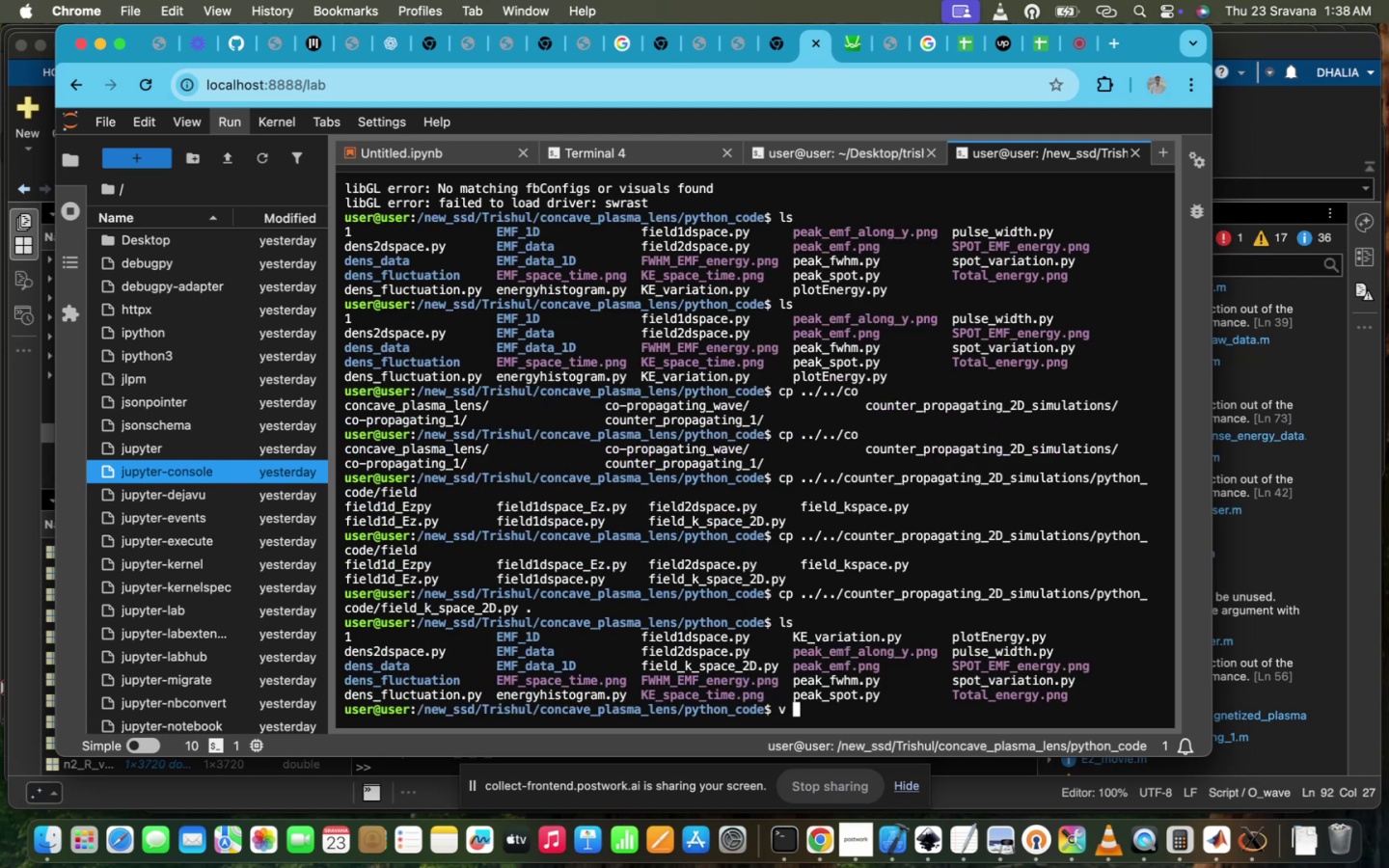 
key(I)
 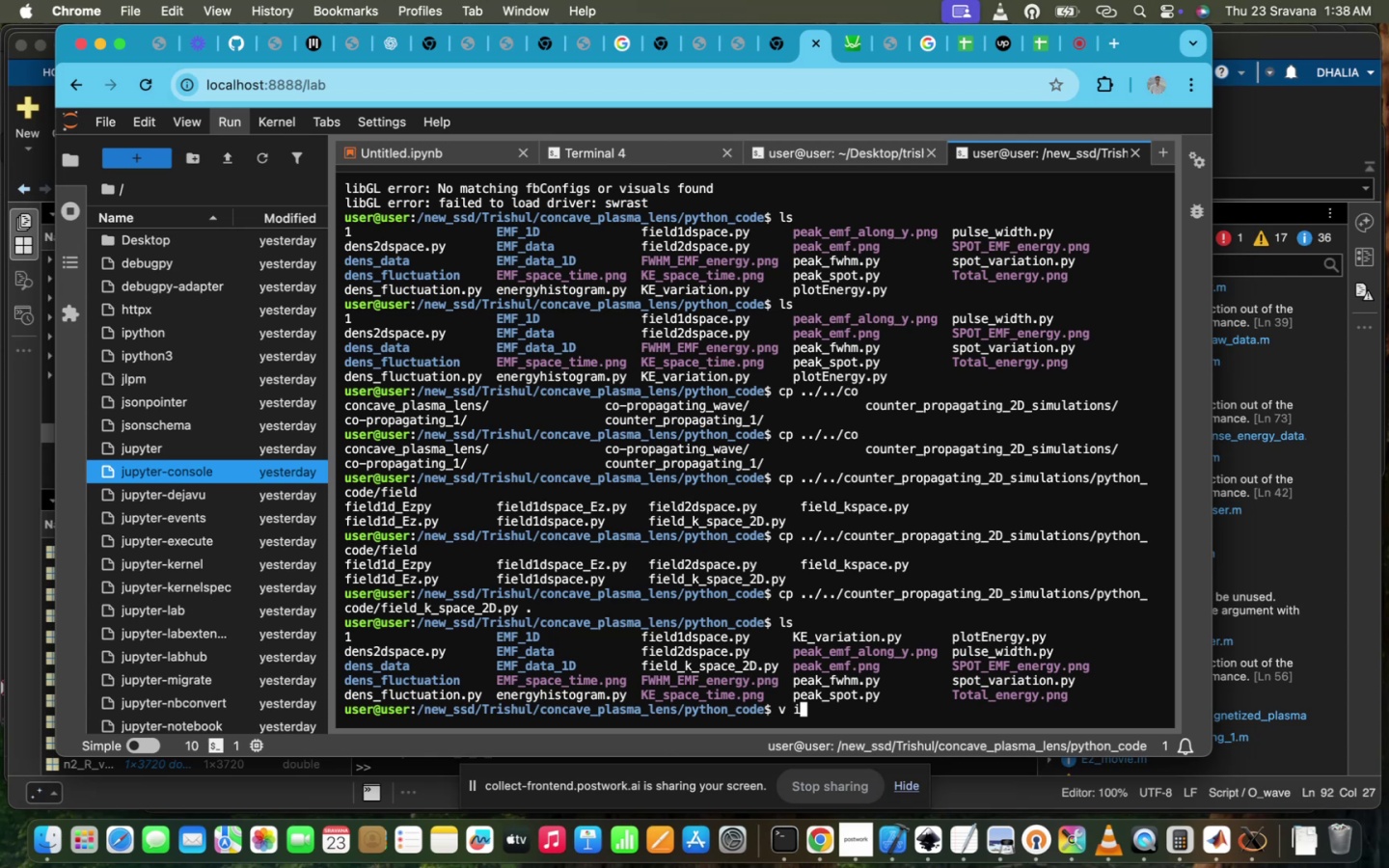 
wait(5.59)
 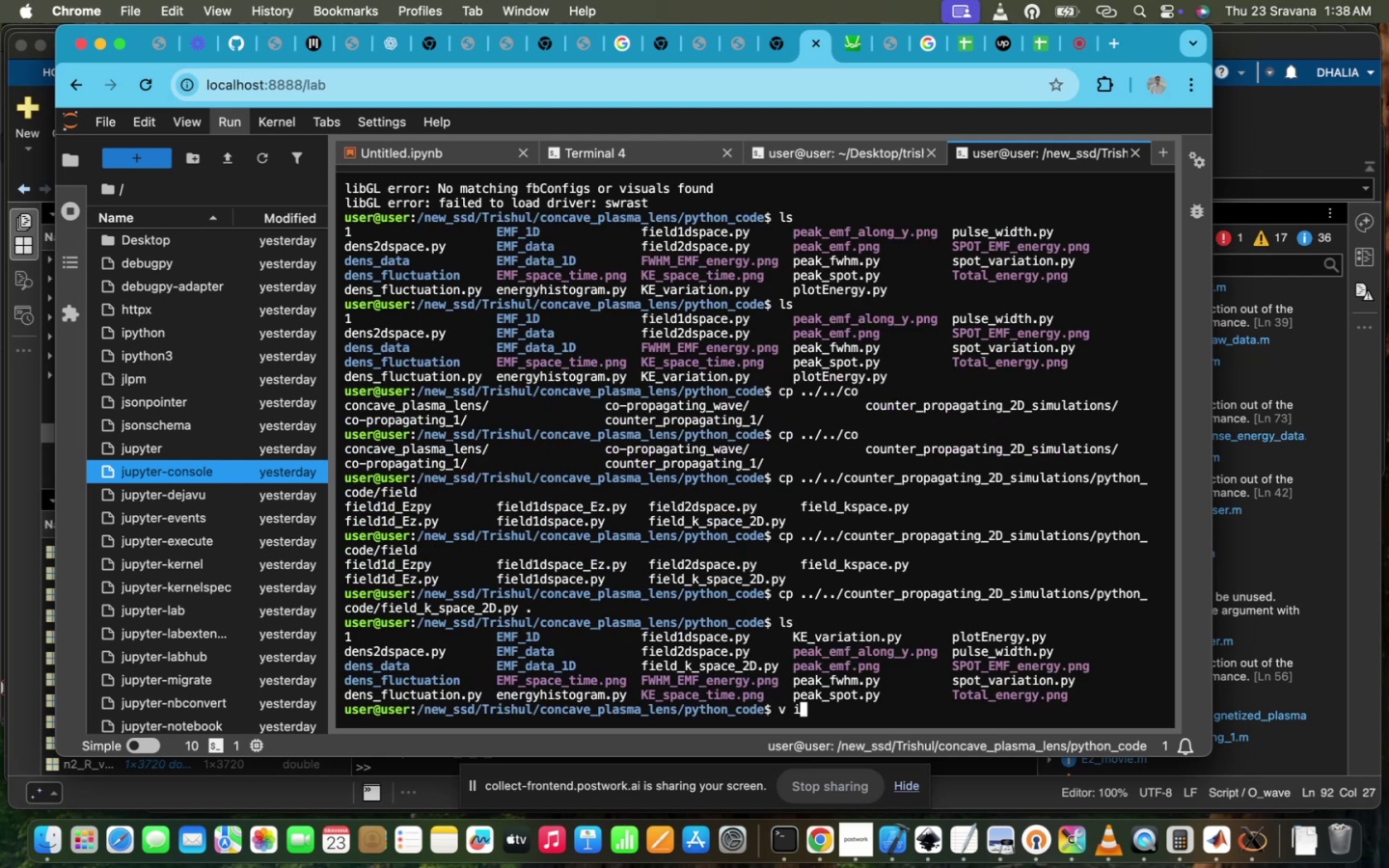 
key(Backspace)
key(Backspace)
type(i fi)
key(Tab)
type(_k)
key(Tab)
 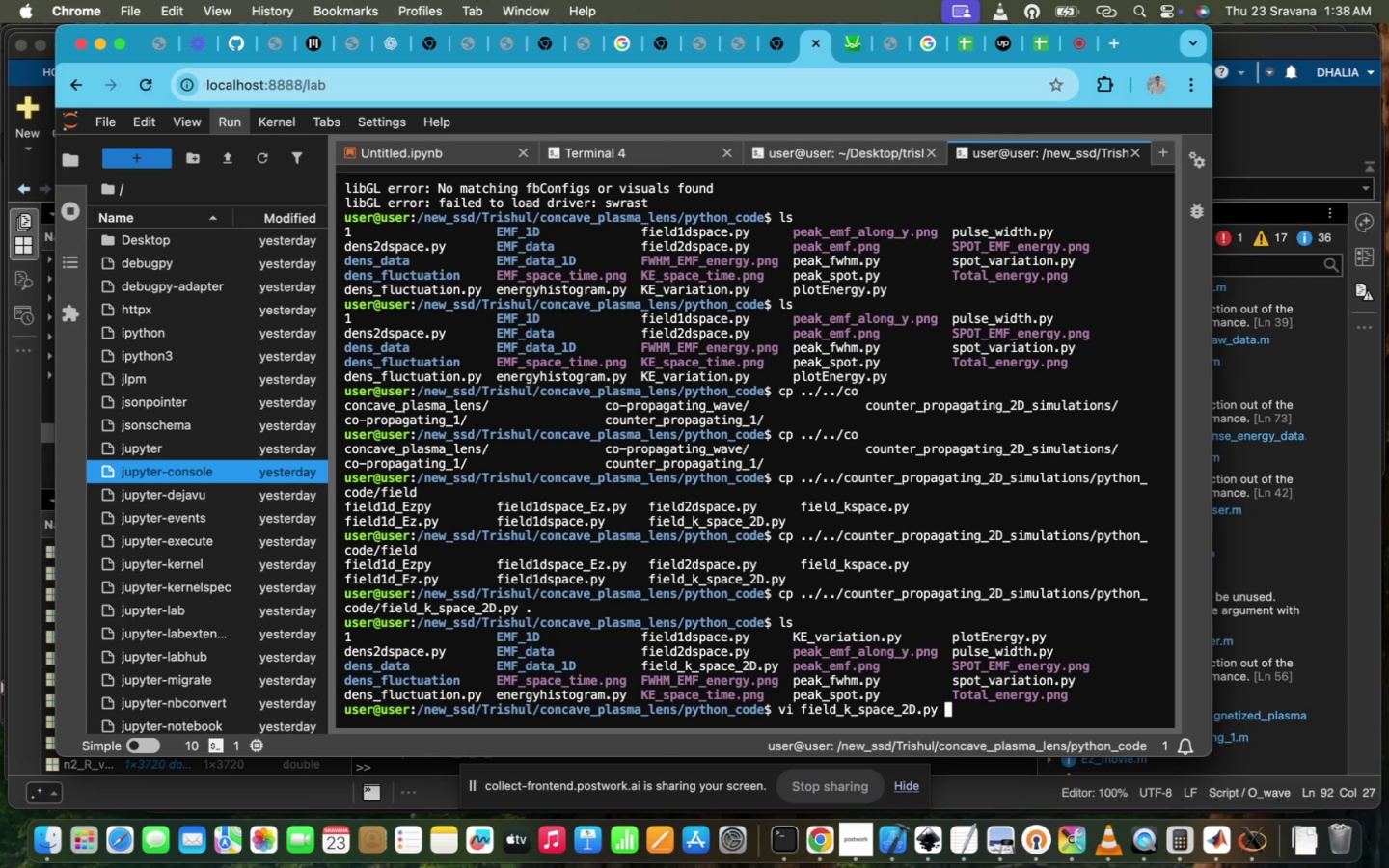 
hold_key(key=Enter, duration=0.74)
 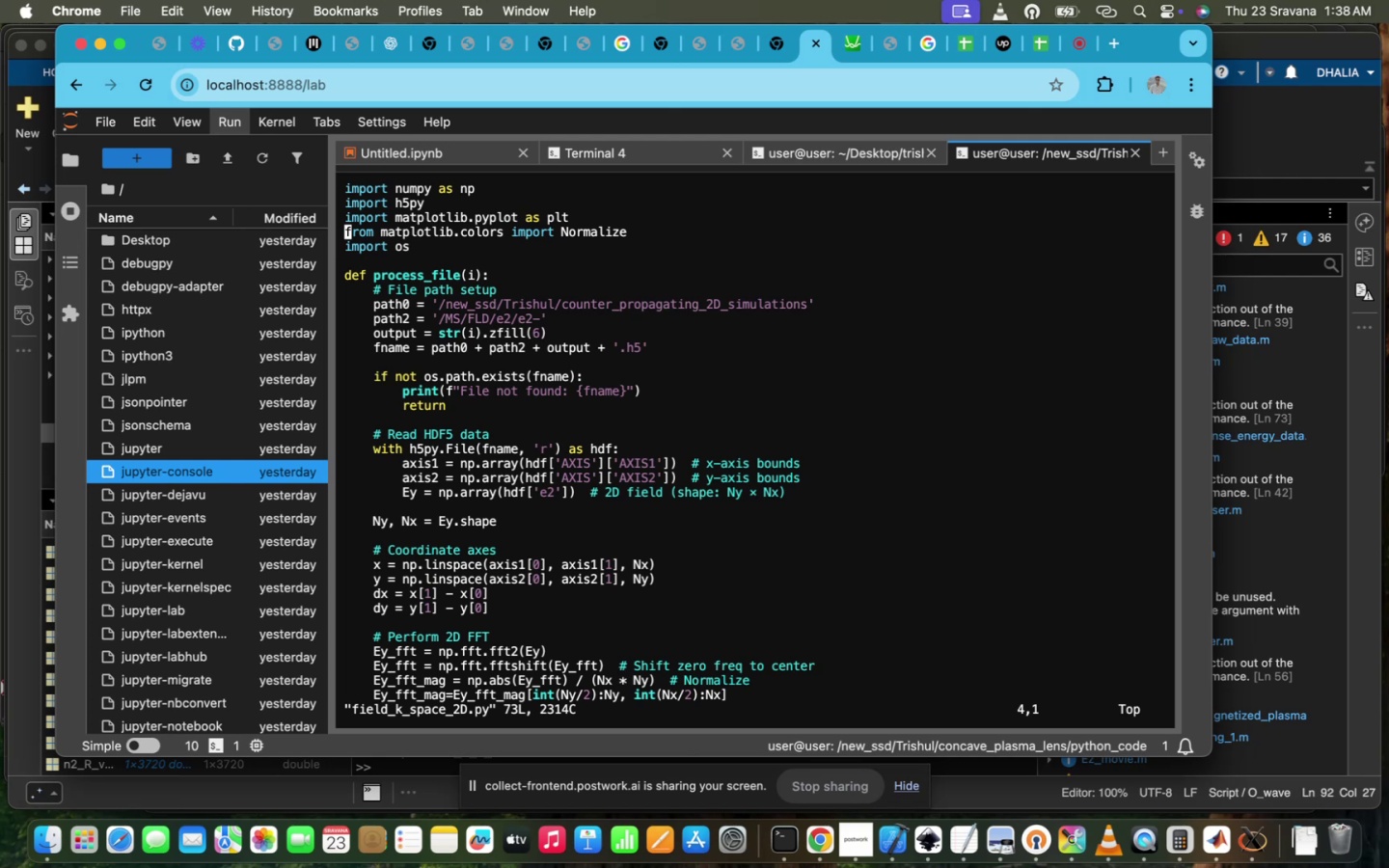 
scroll: coordinate [819, 666], scroll_direction: down, amount: 260.0
 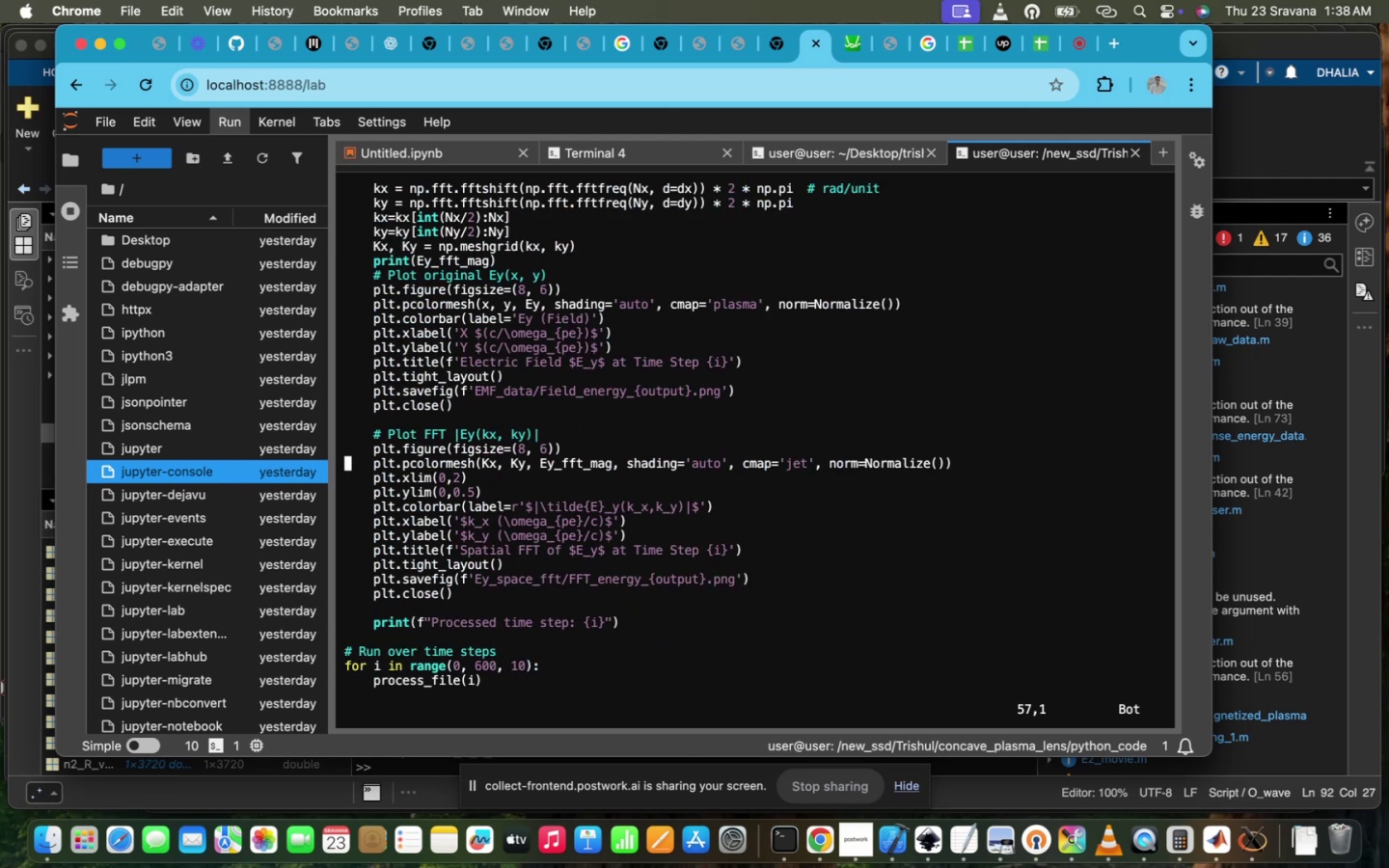 
scroll: coordinate [819, 666], scroll_direction: up, amount: 7.0
 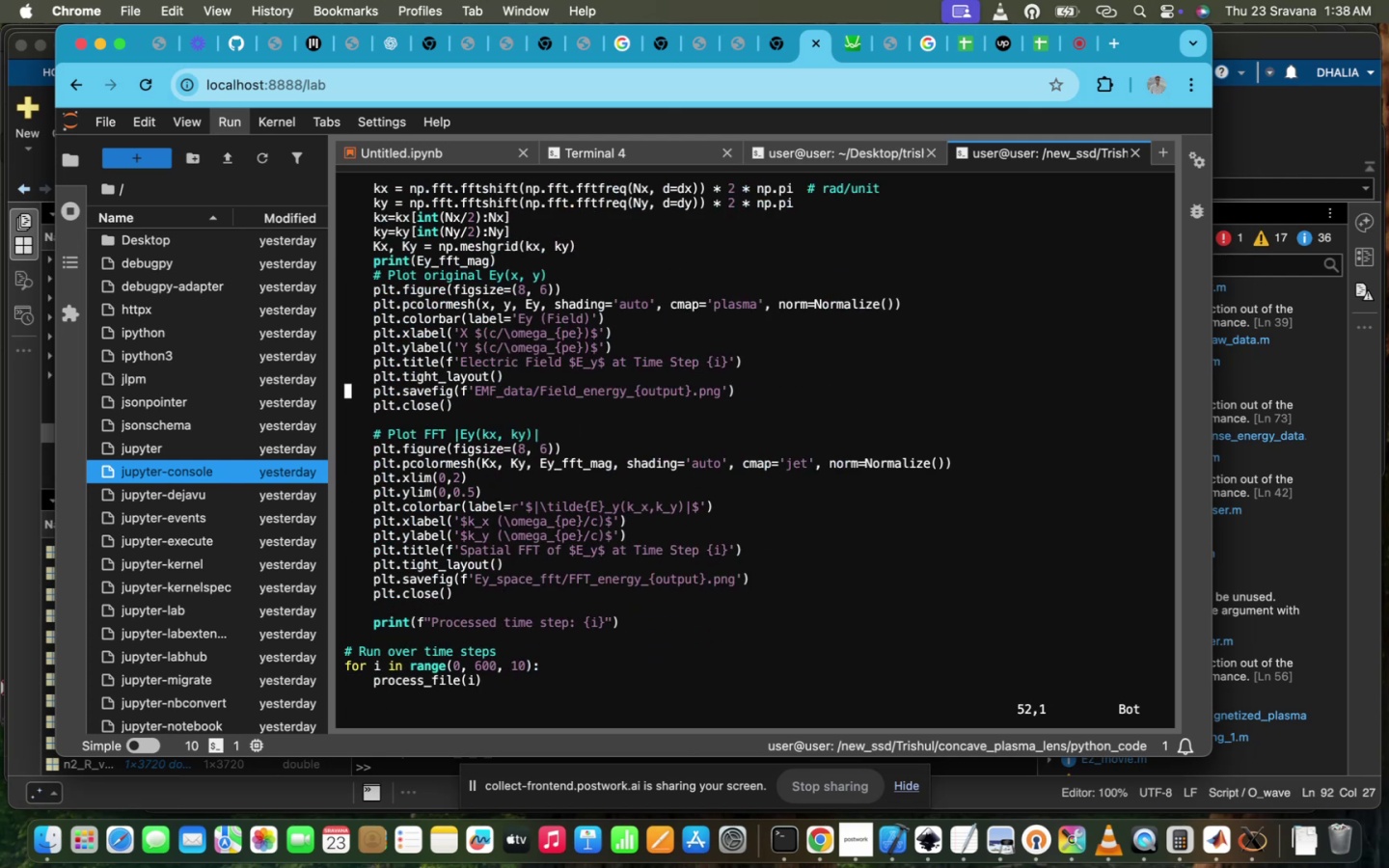 
scroll: coordinate [819, 666], scroll_direction: down, amount: 5.0
 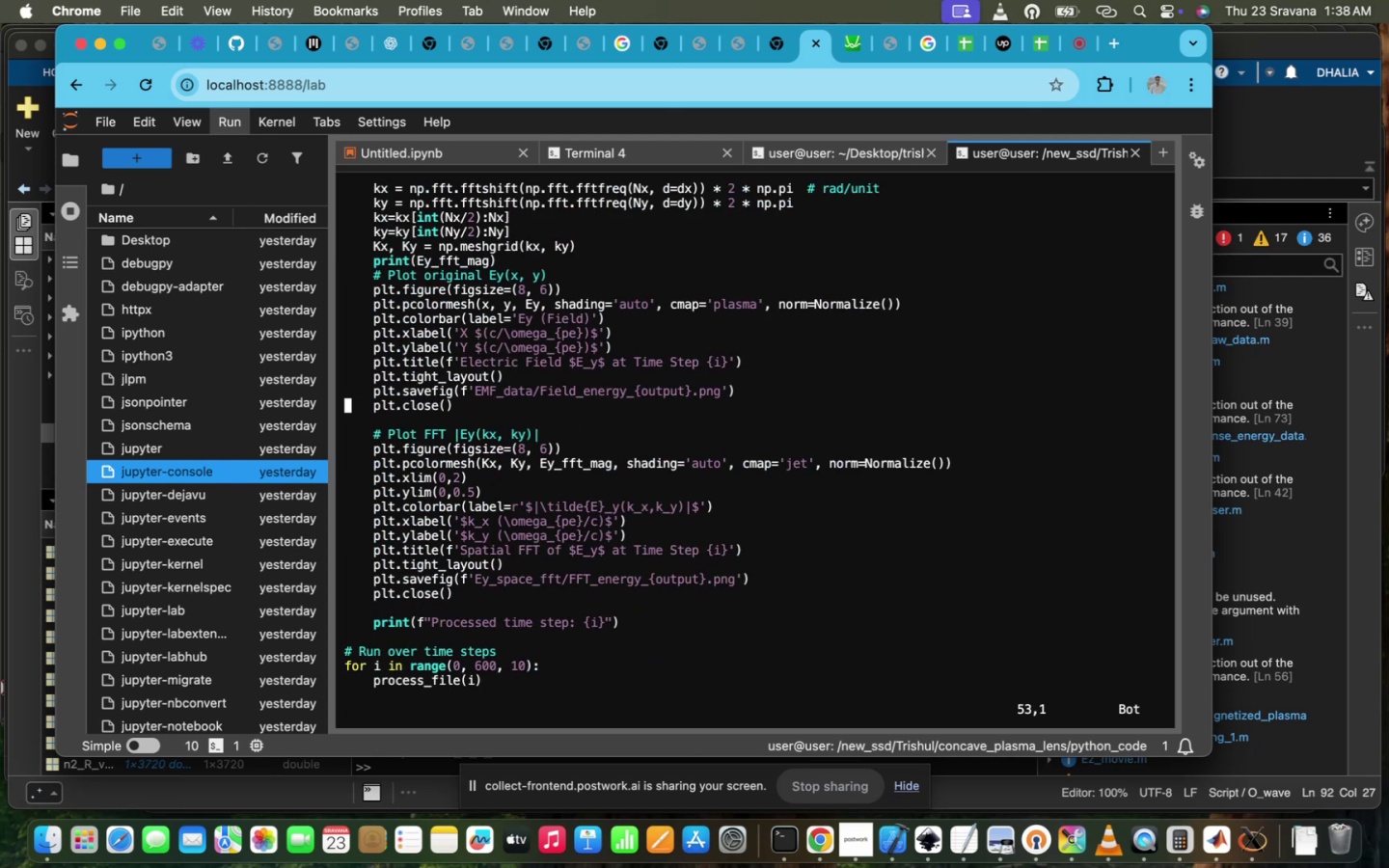 
scroll: coordinate [819, 666], scroll_direction: up, amount: 21.0
 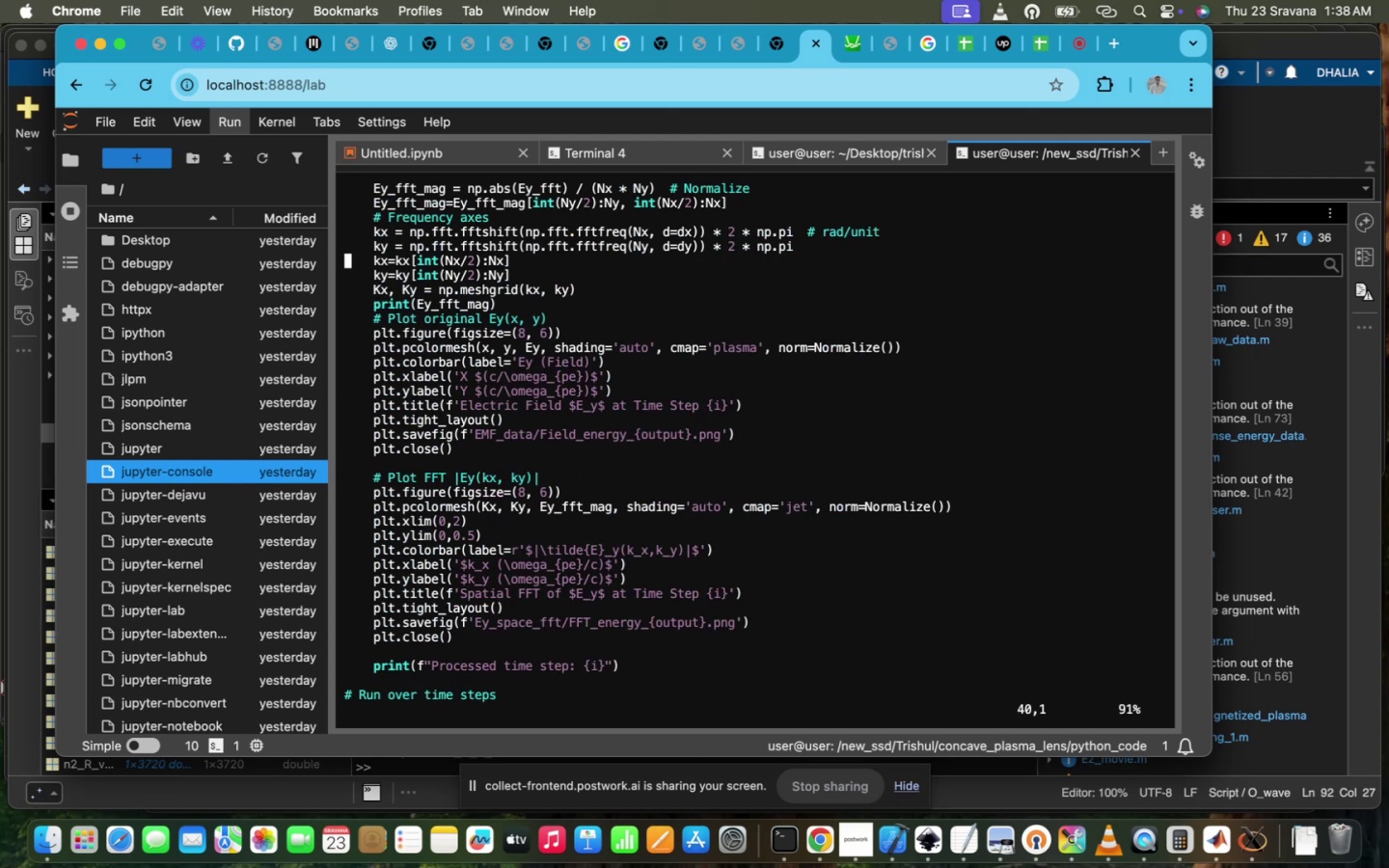 
scroll: coordinate [820, 666], scroll_direction: down, amount: 11.0
 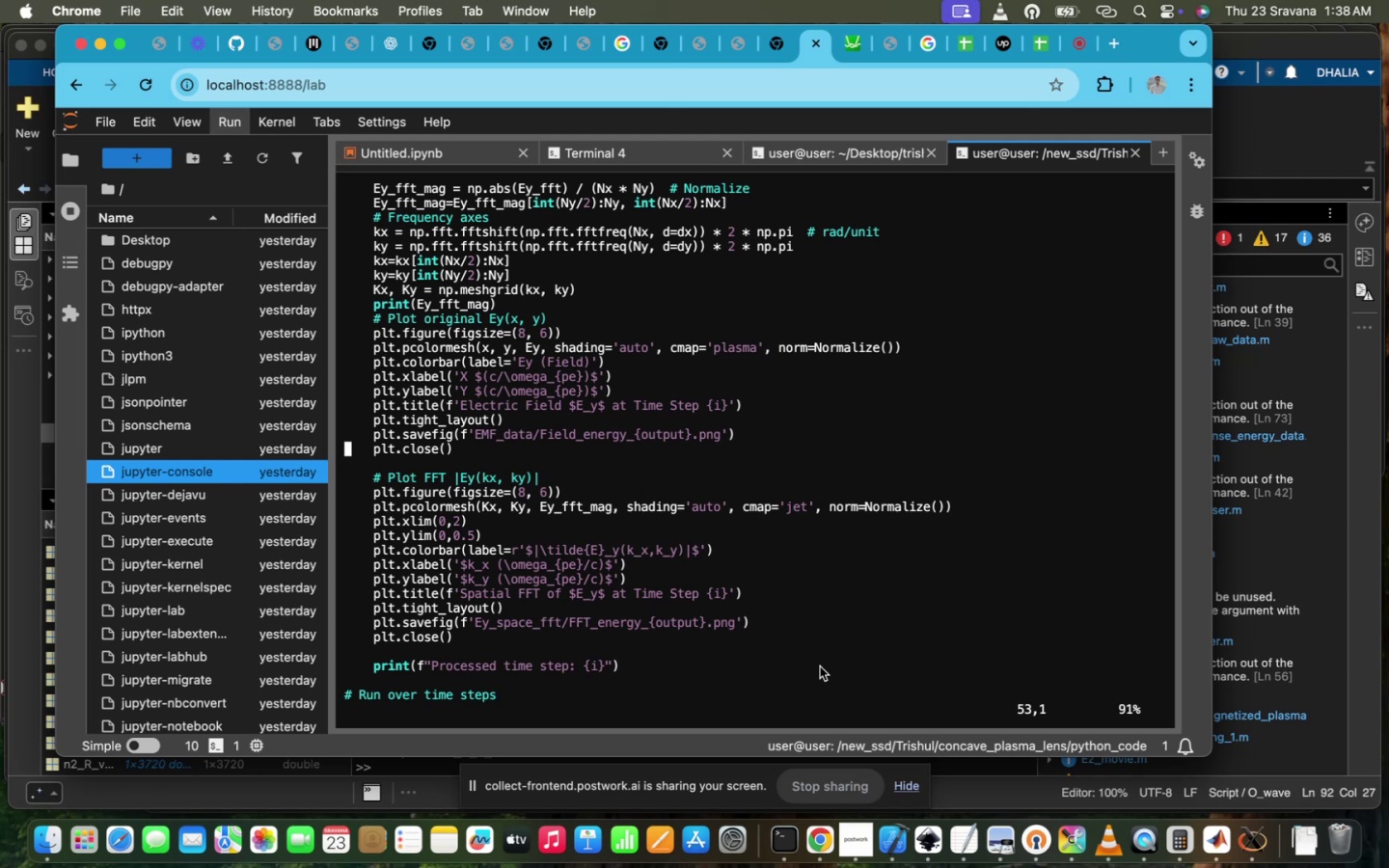 
key(ArrowUp)
 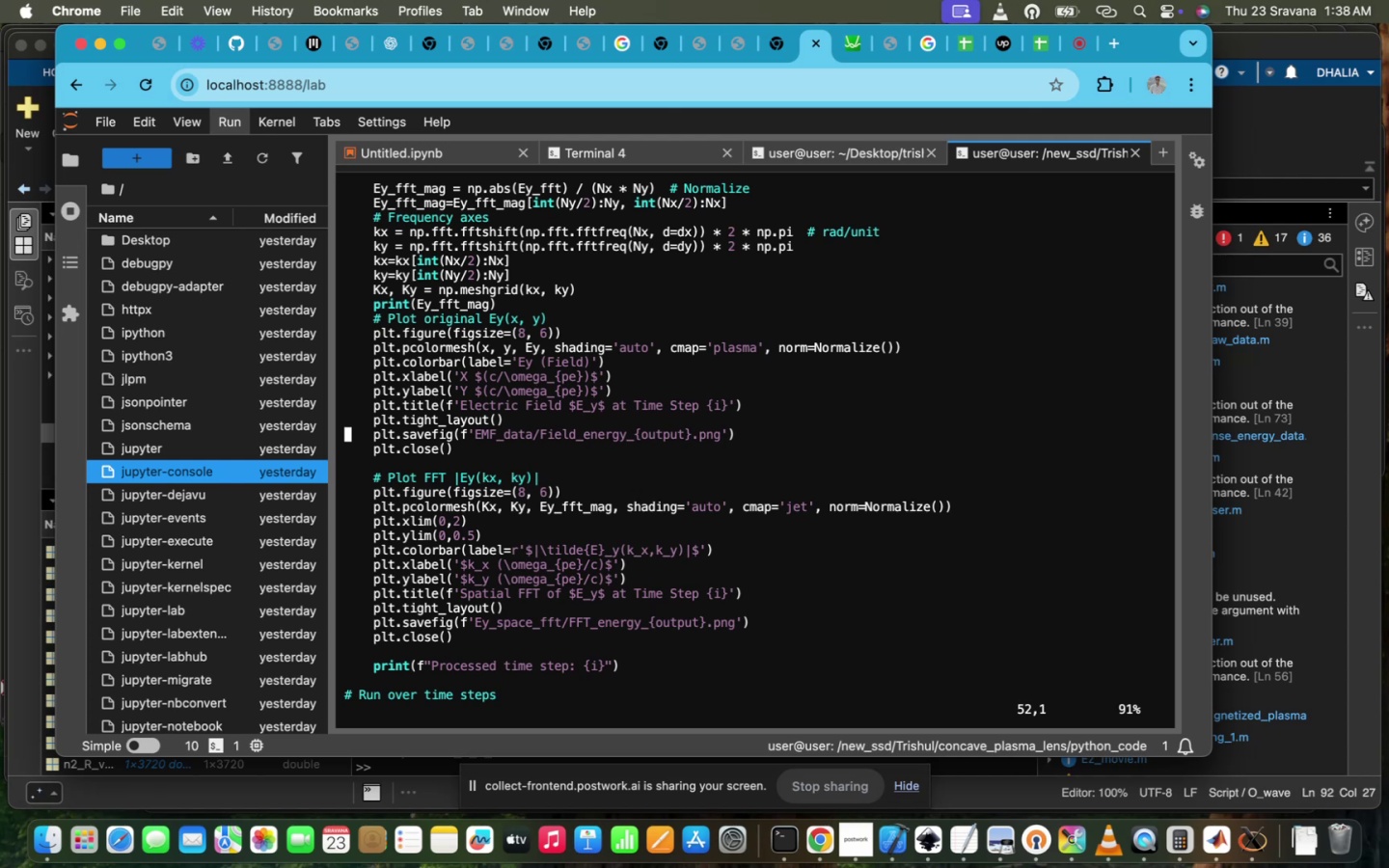 
hold_key(key=ArrowRight, duration=0.8)
 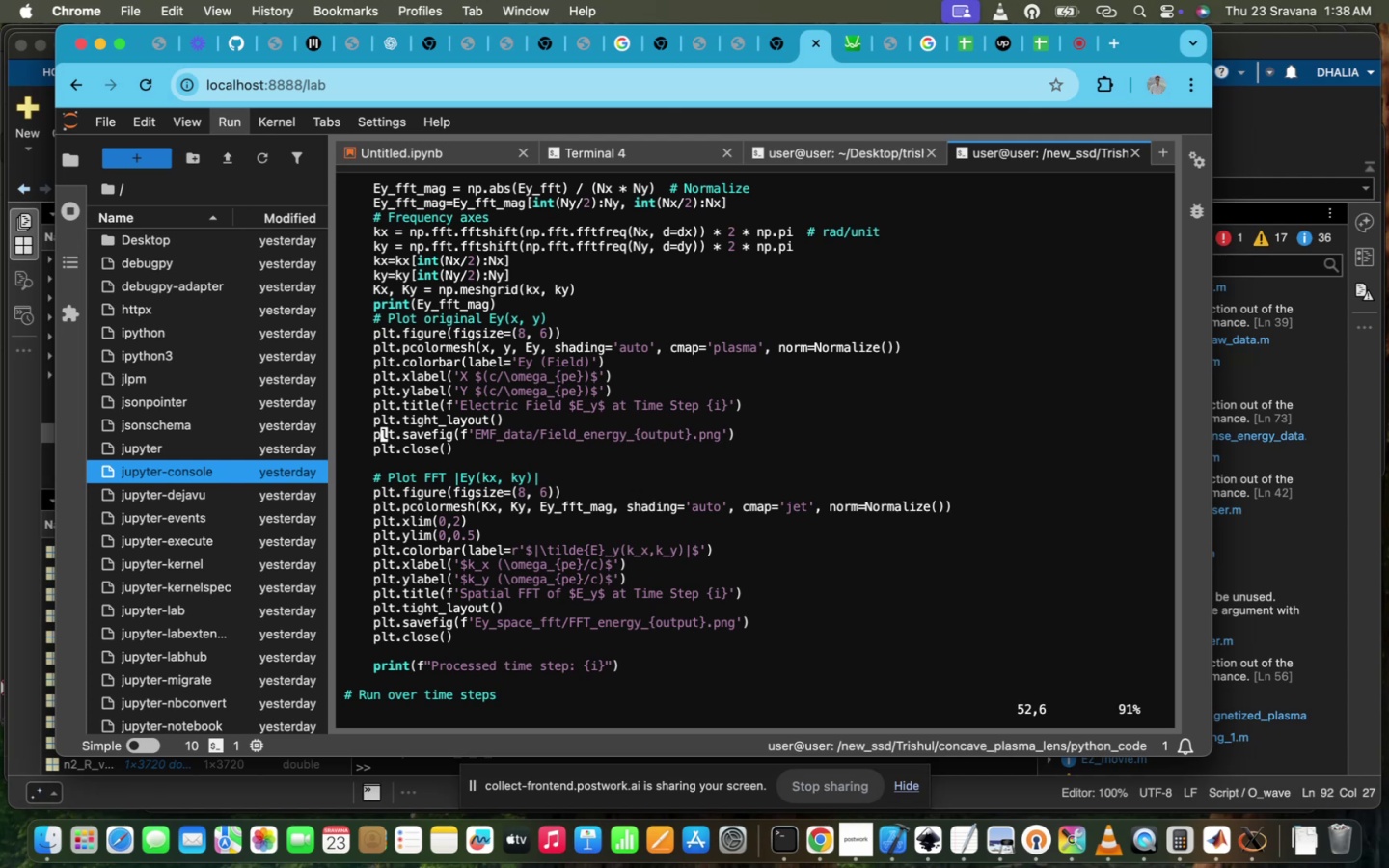 
key(ArrowDown)
 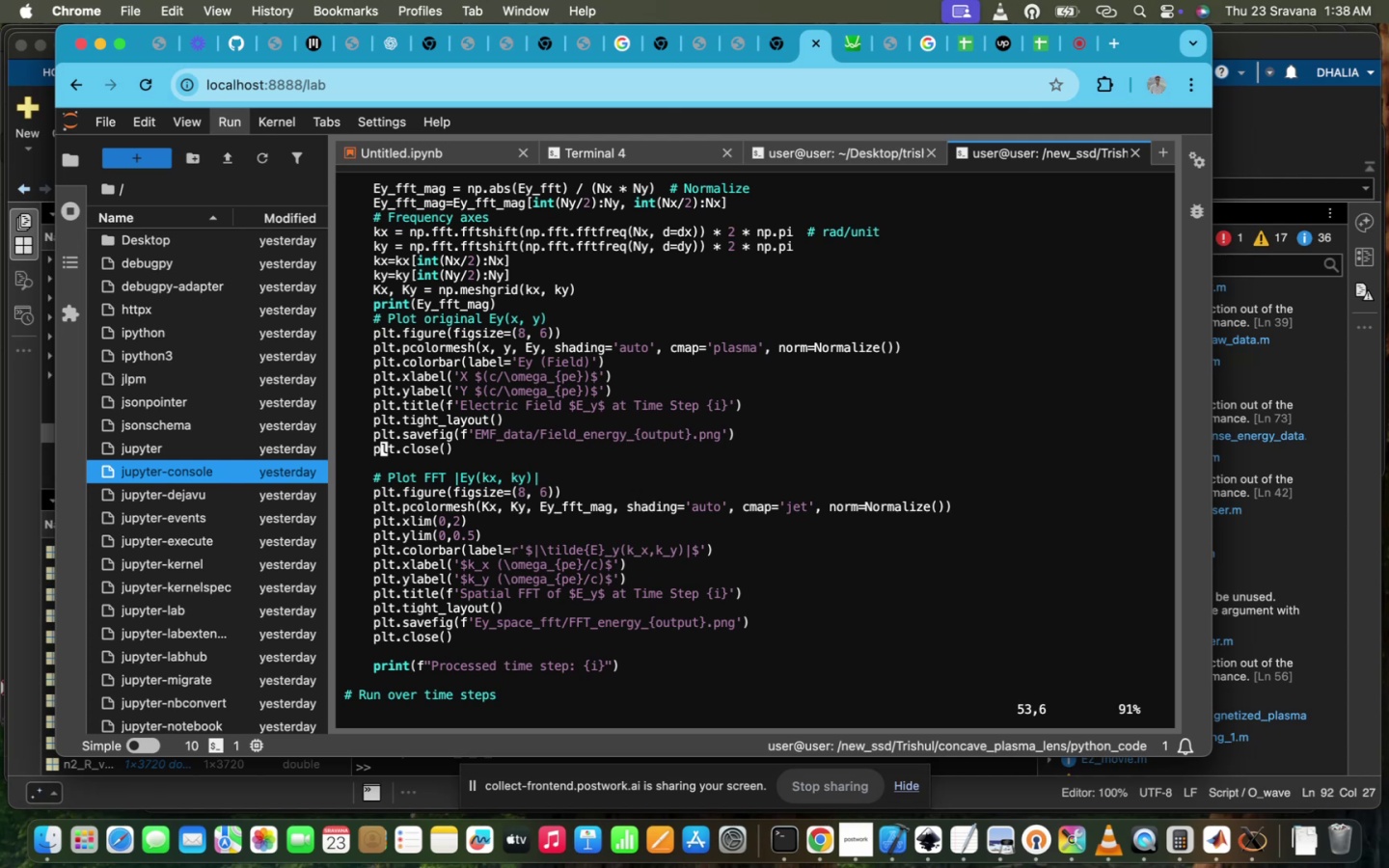 
key(ArrowDown)
 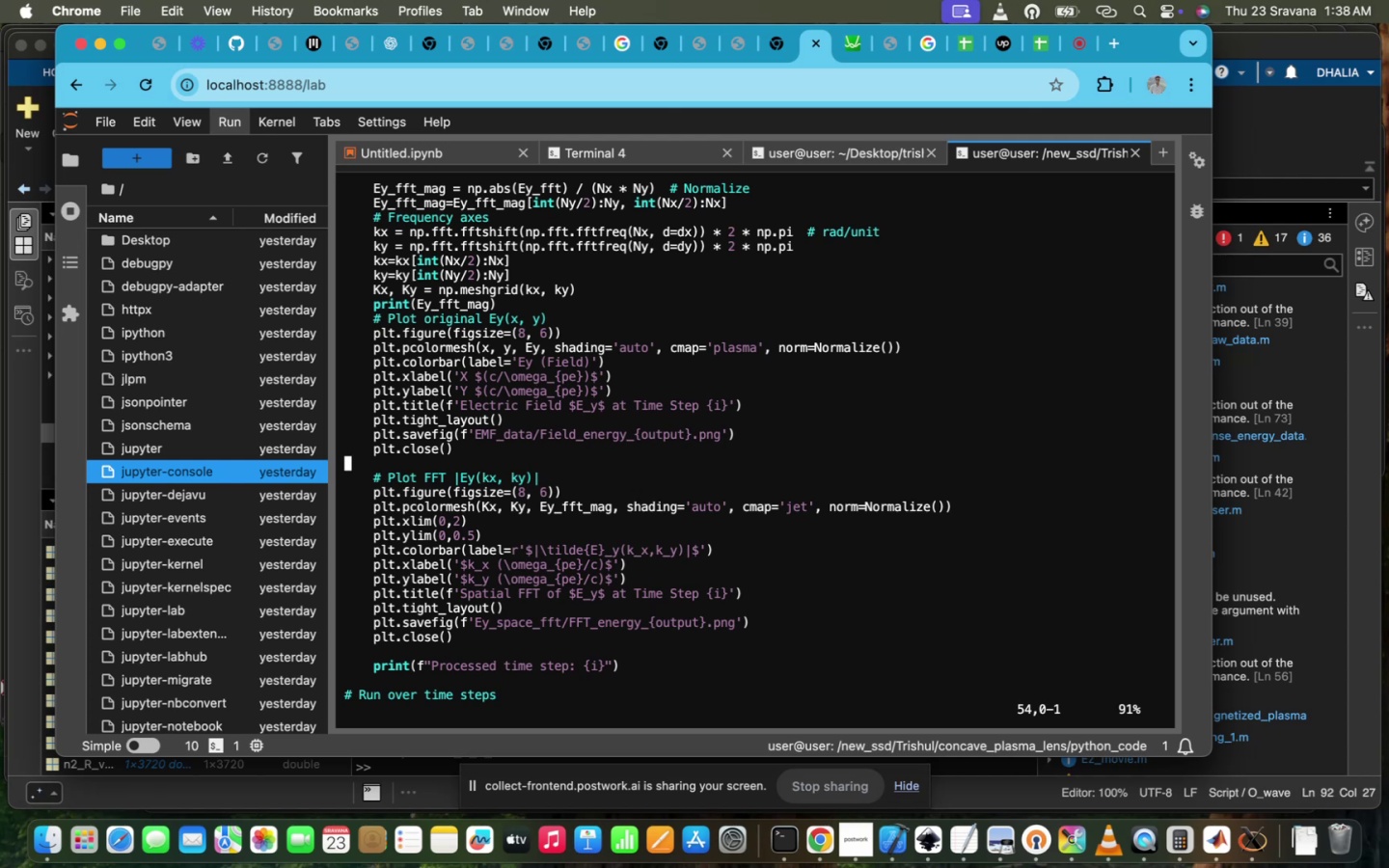 
key(Space)
 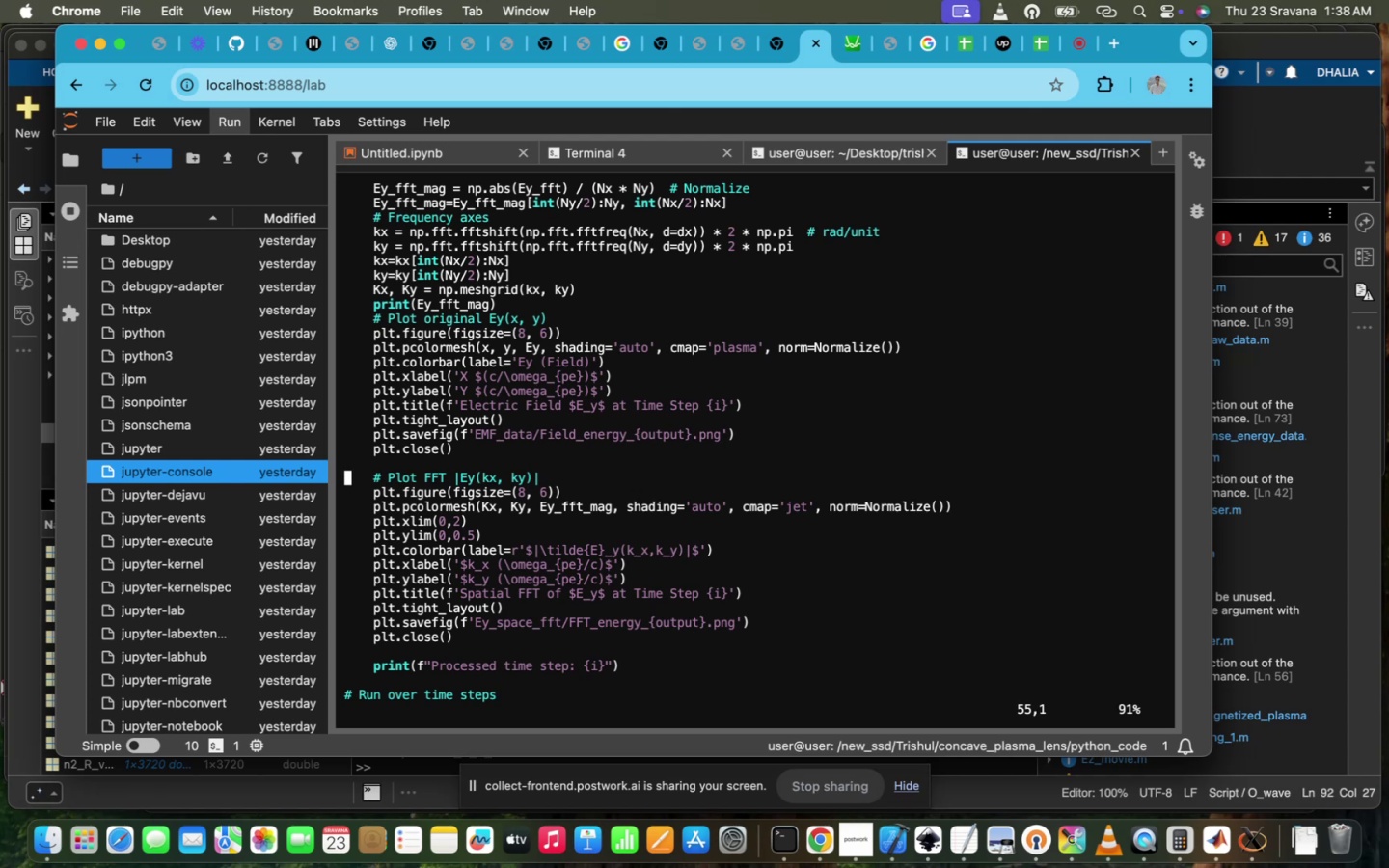 
key(Space)
 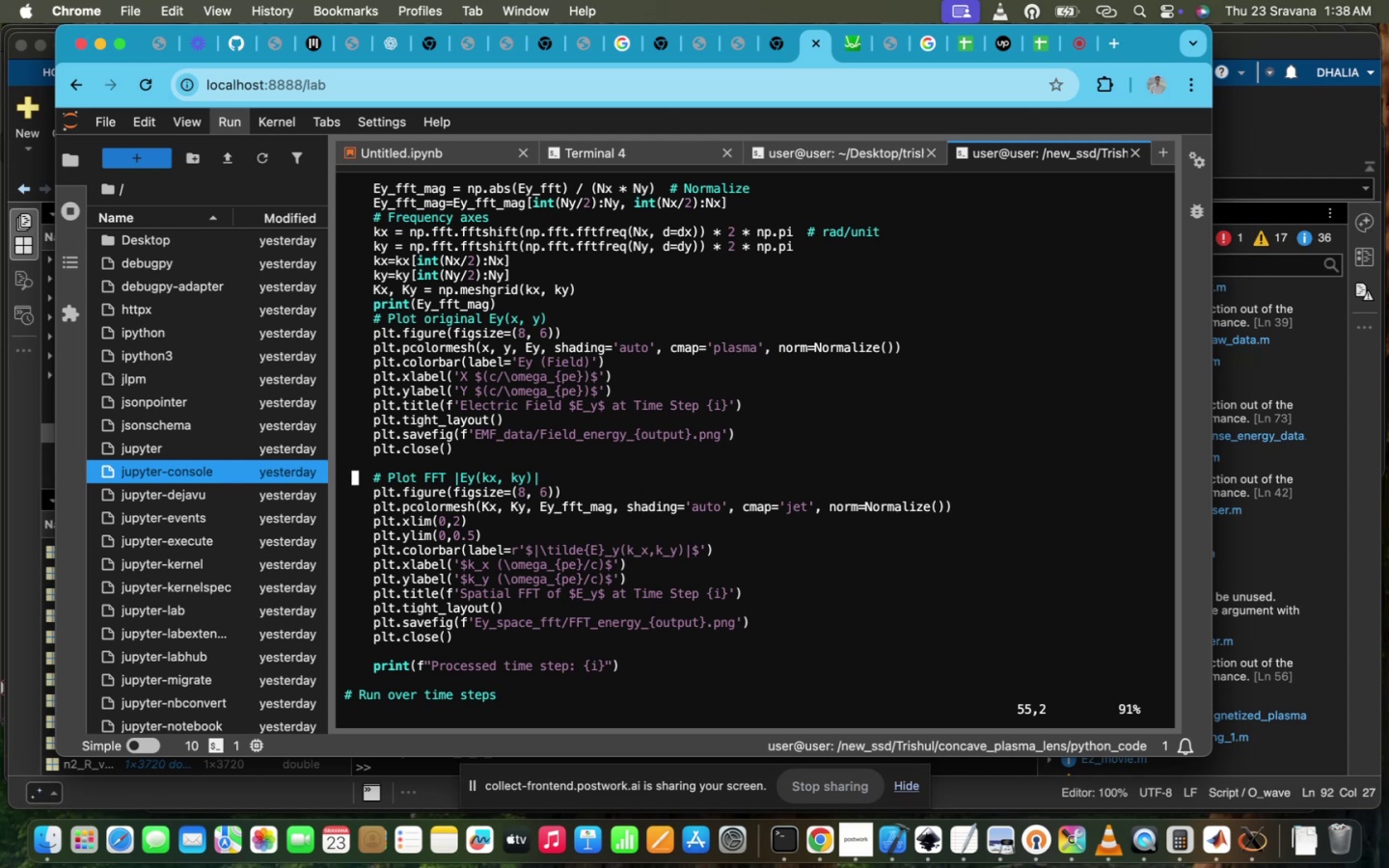 
key(ArrowUp)
 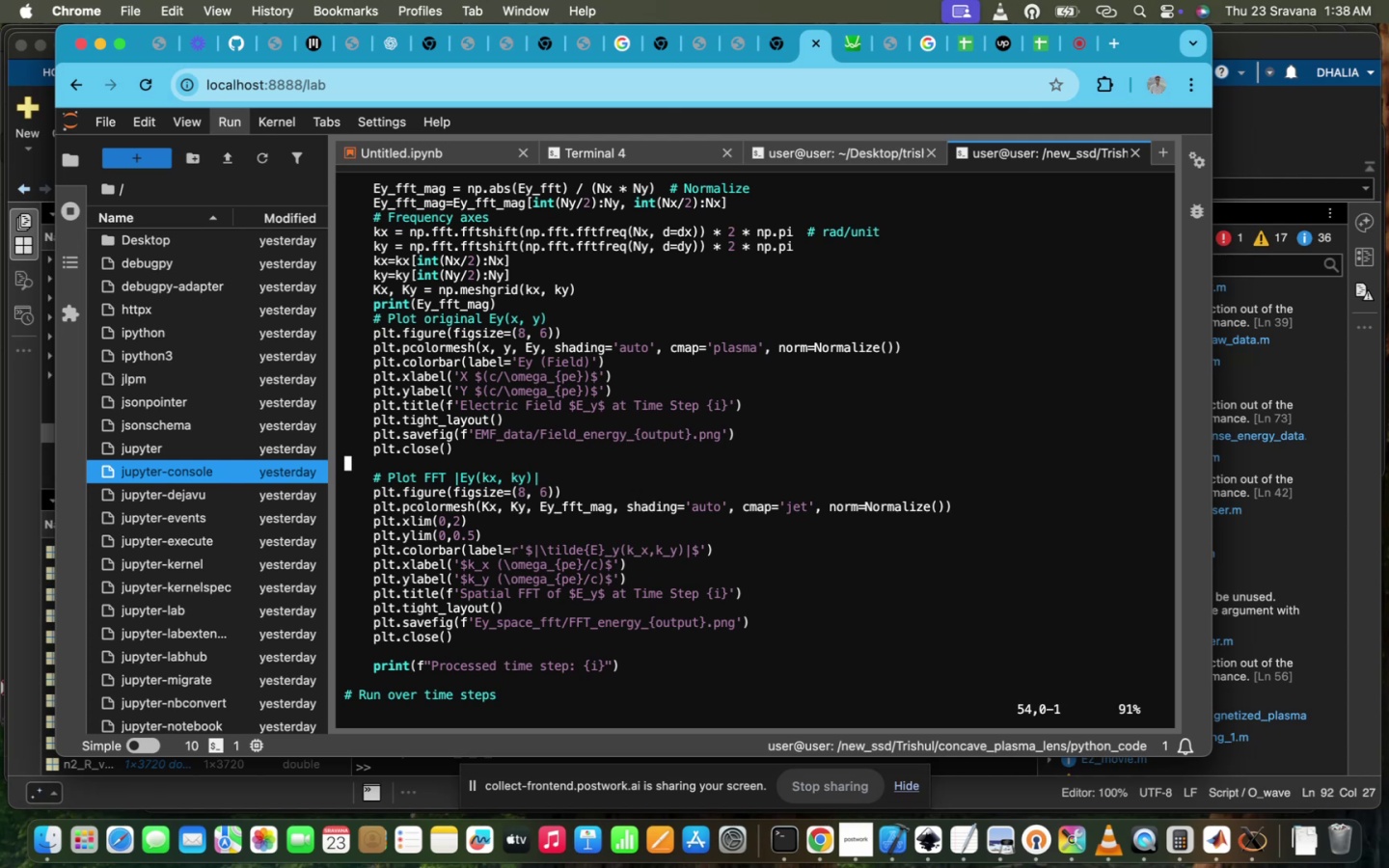 
hold_key(key=Space, duration=0.3)
 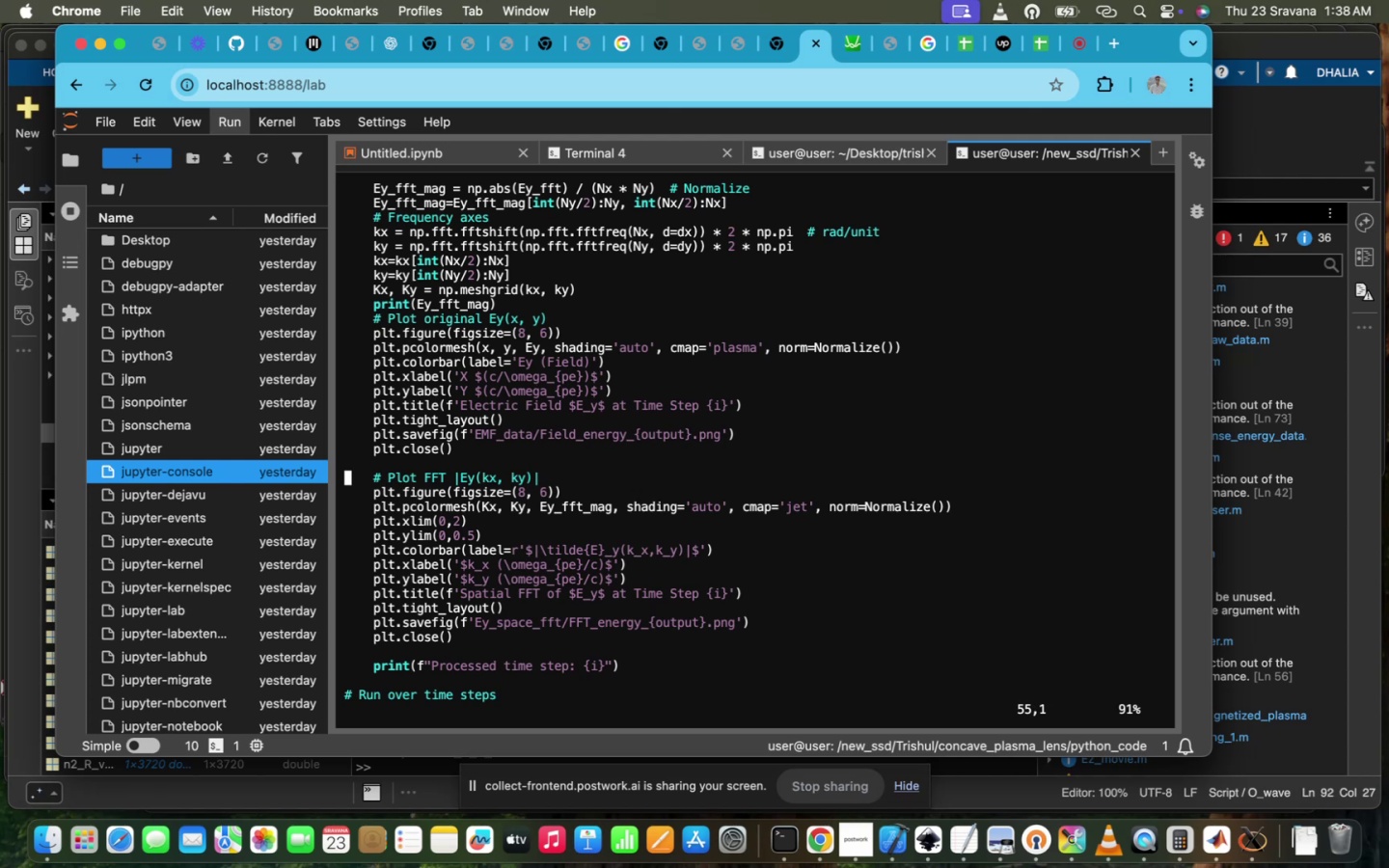 
key(ArrowUp)
 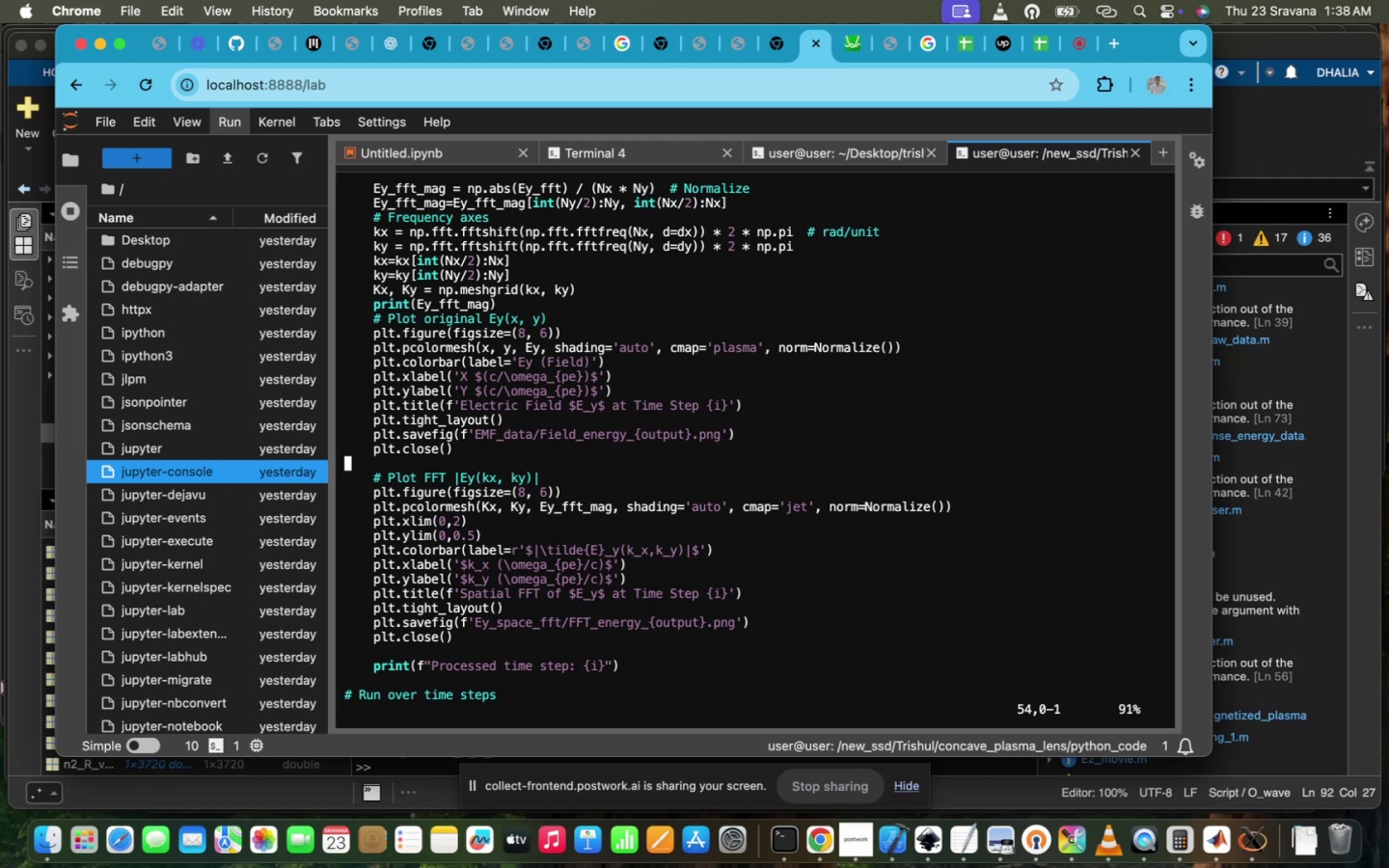 
key(ArrowUp)
 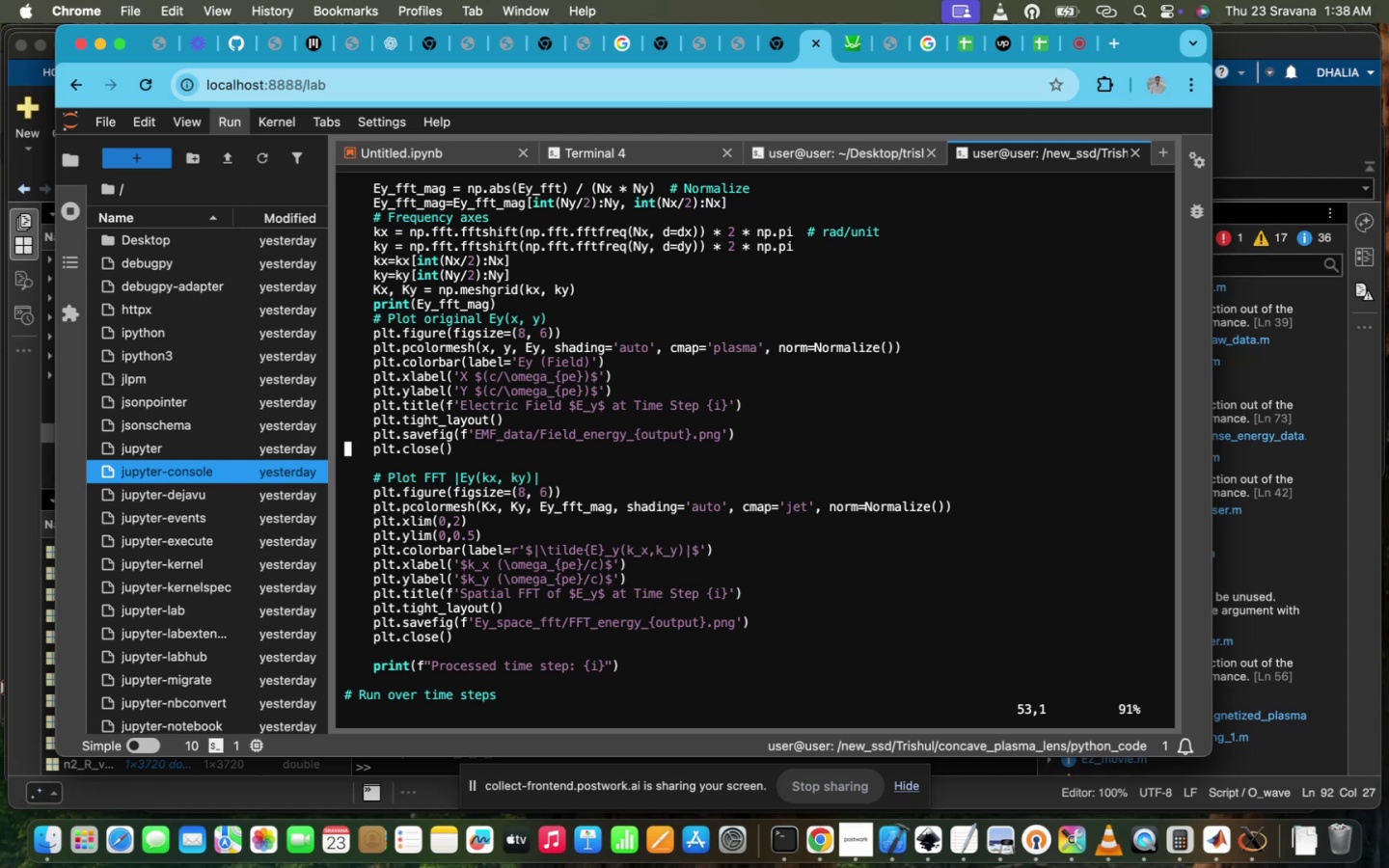 
key(I)
 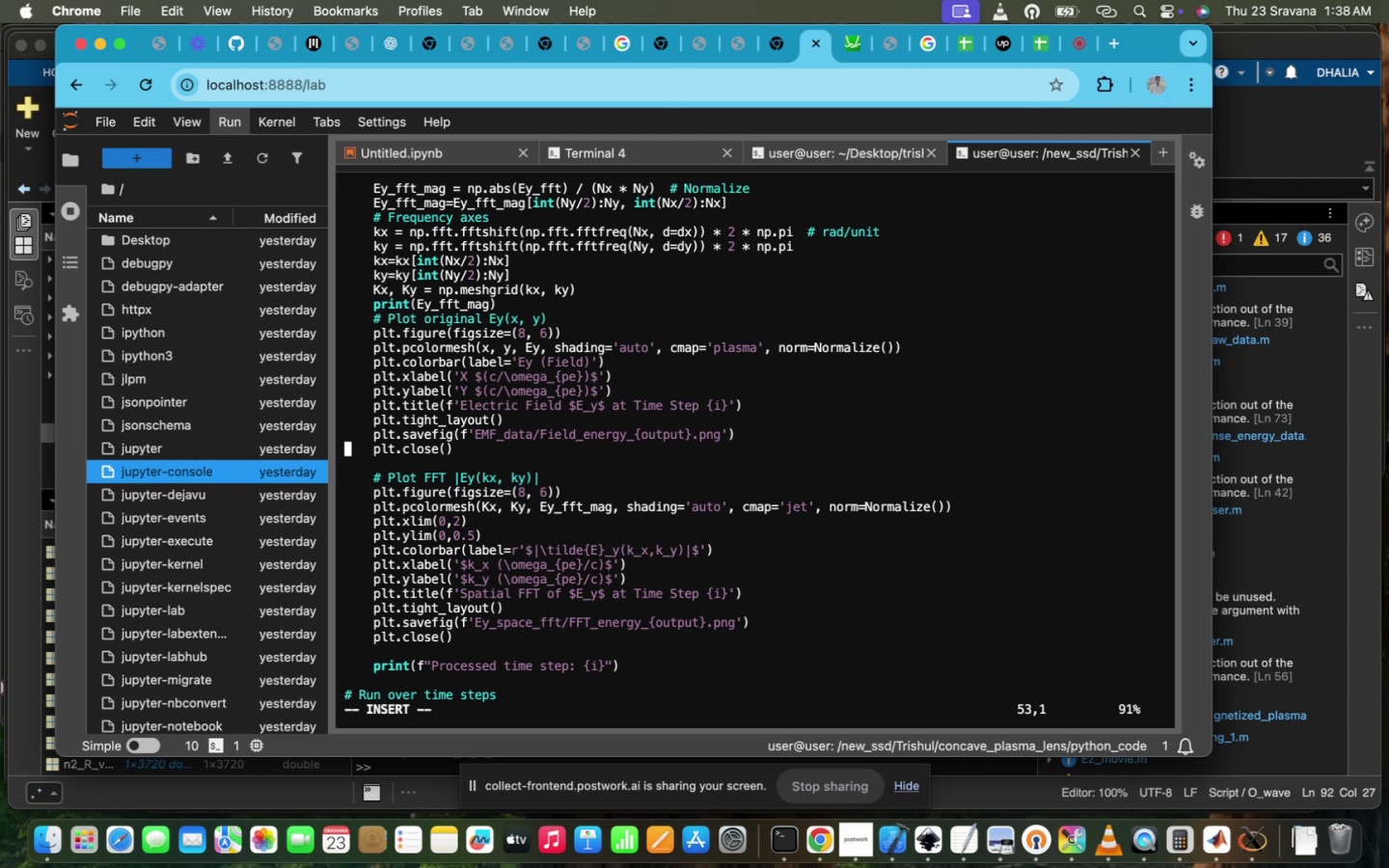 
hold_key(key=Space, duration=0.32)
 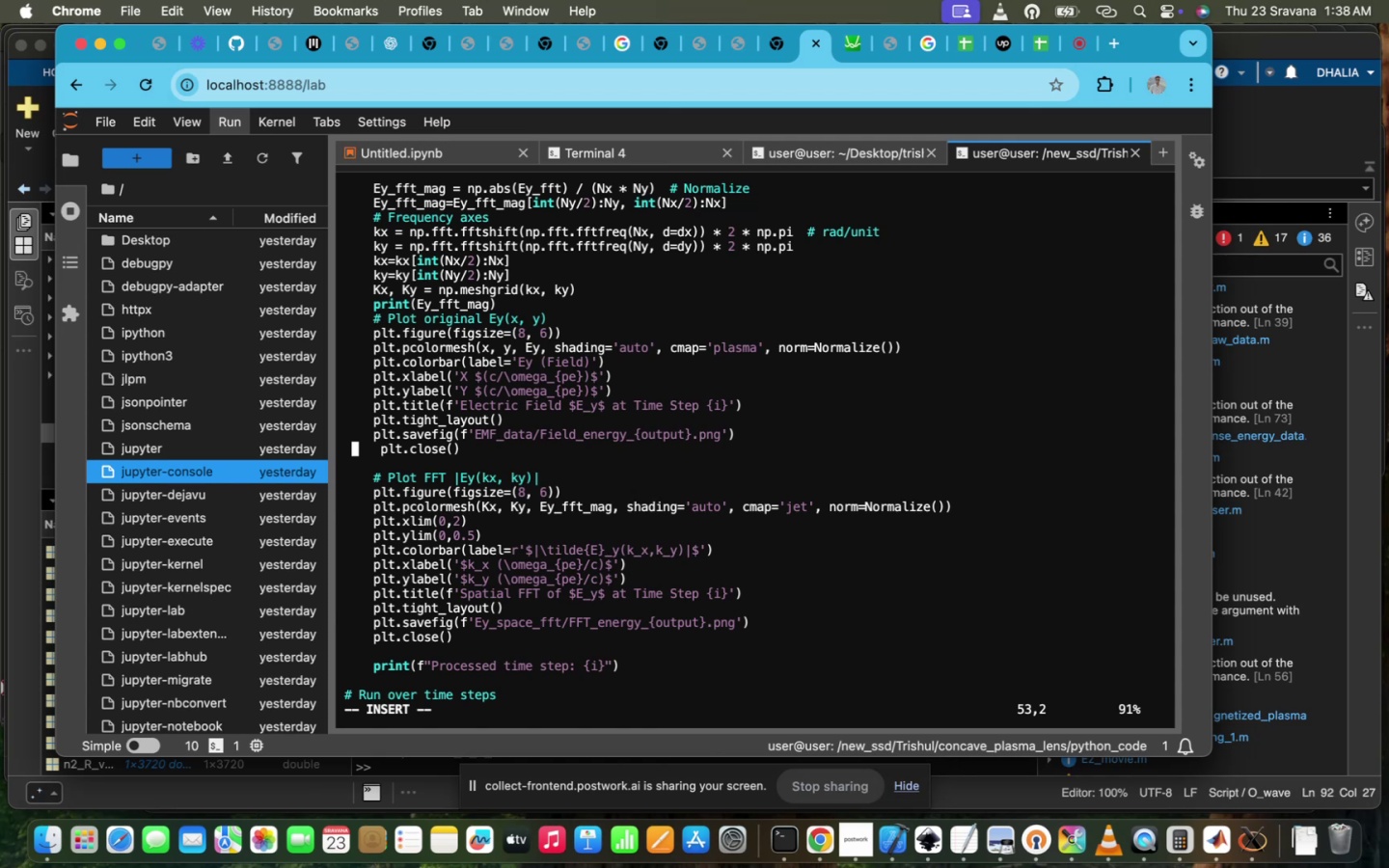 
key(Backspace)
 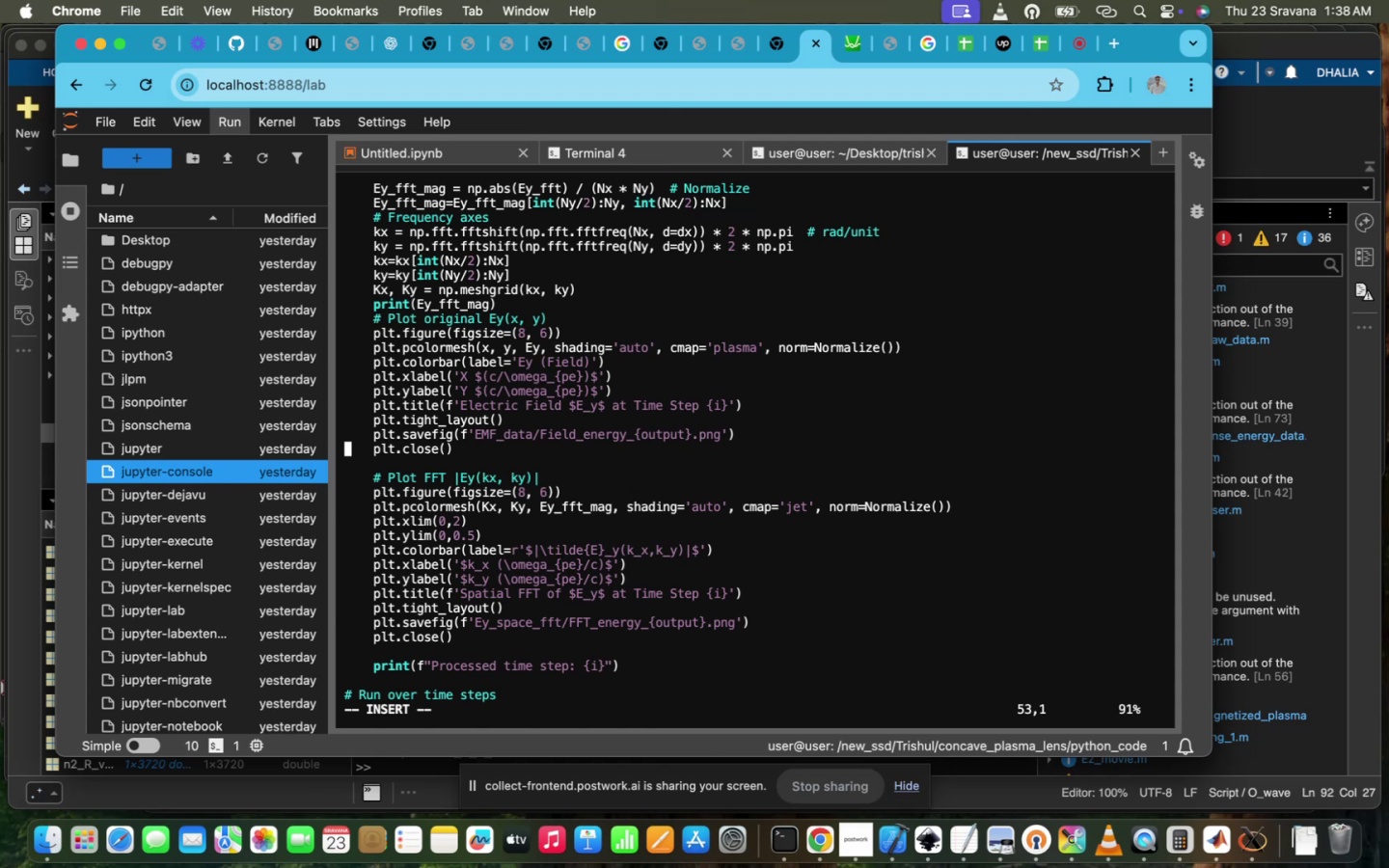 
key(Backspace)
 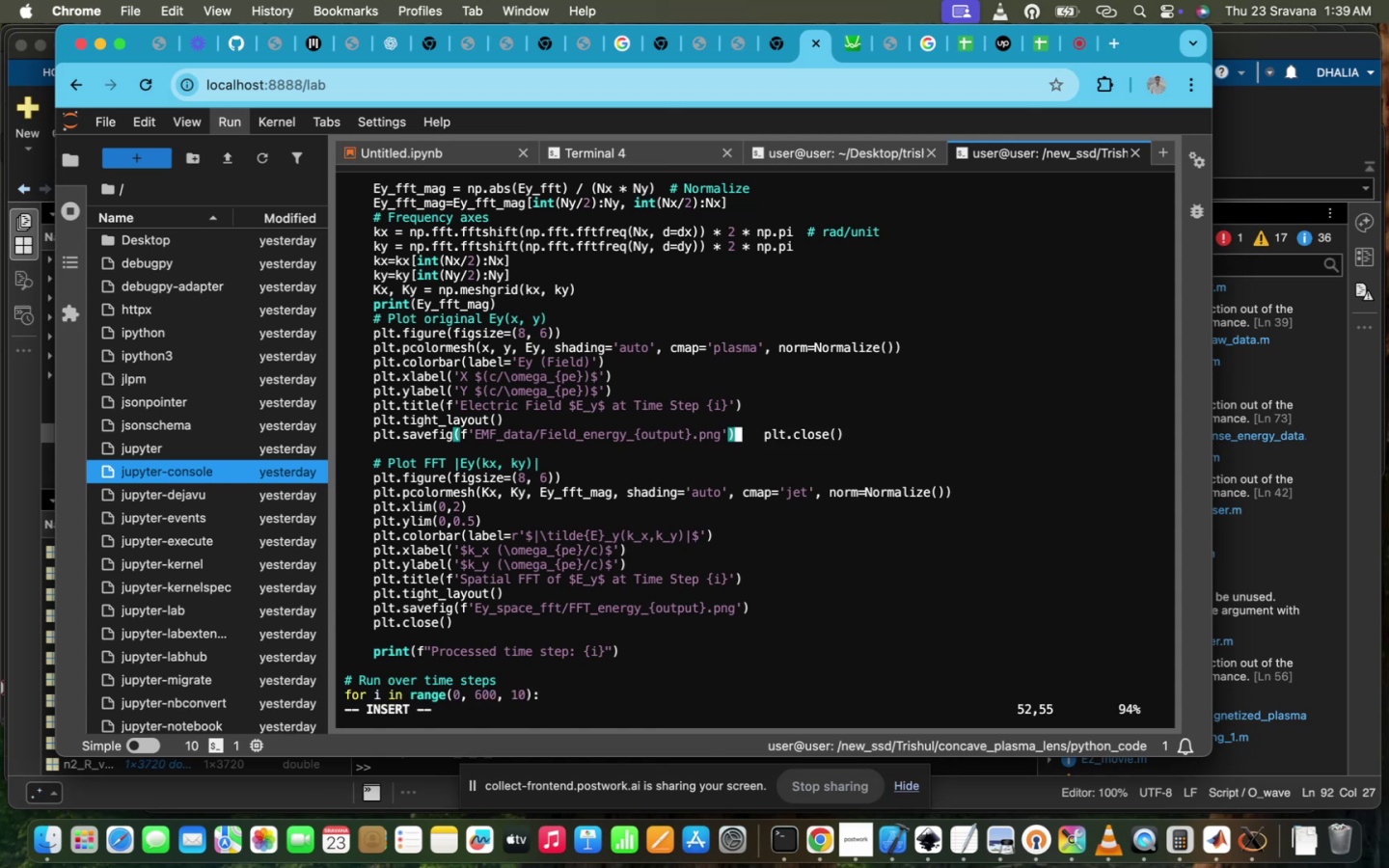 
key(Enter)
 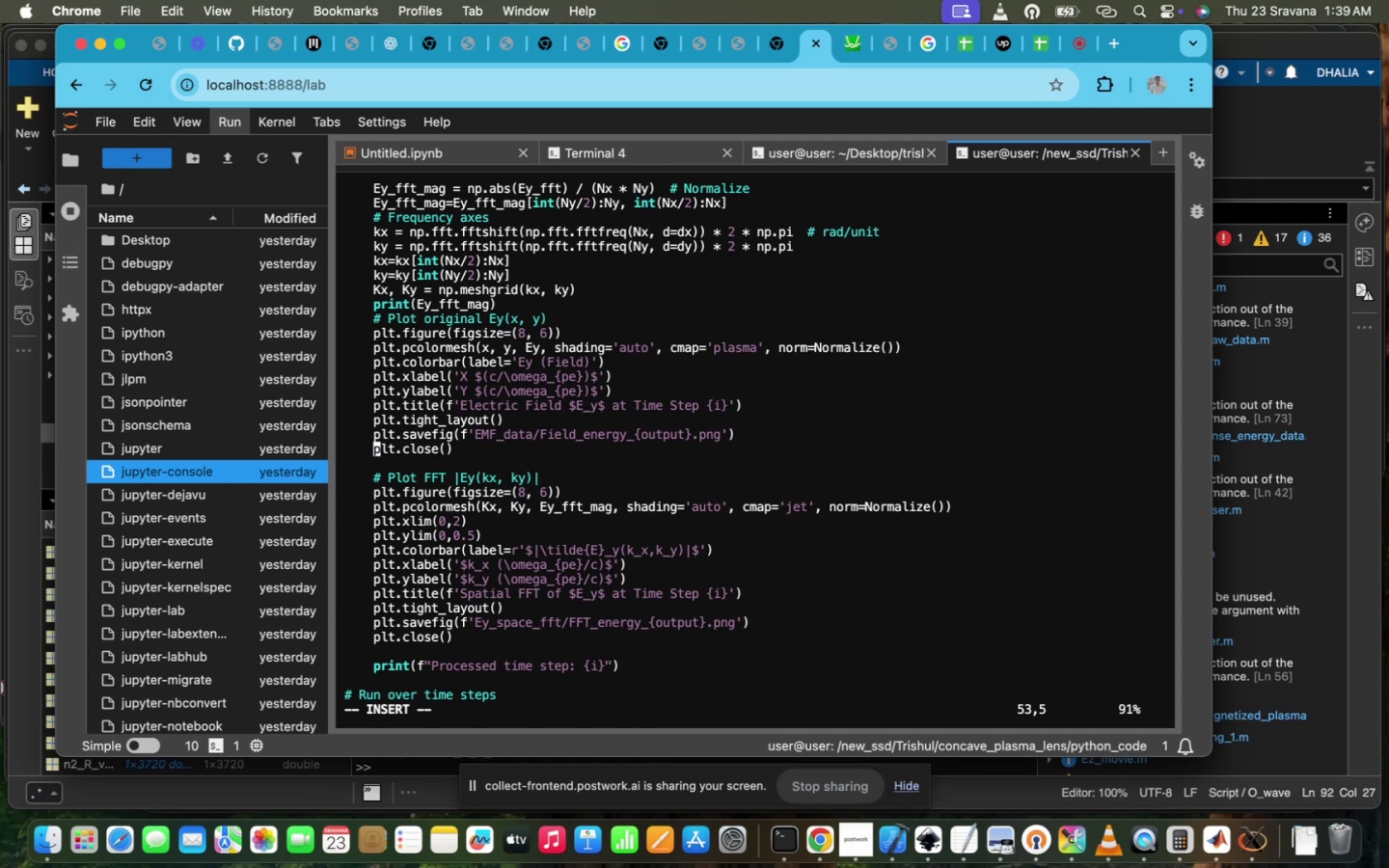 
key(ArrowDown)
 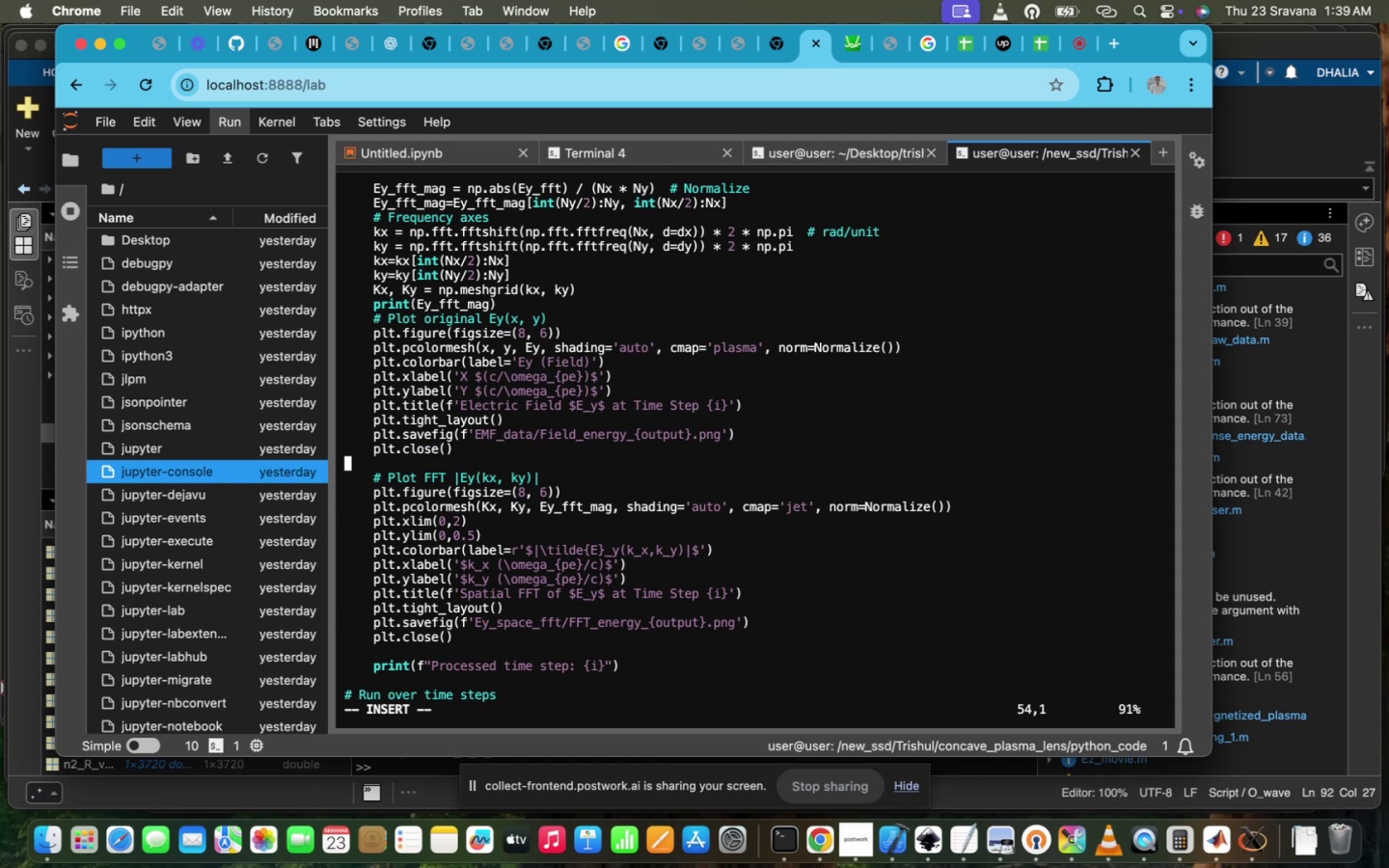 
key(Space)
 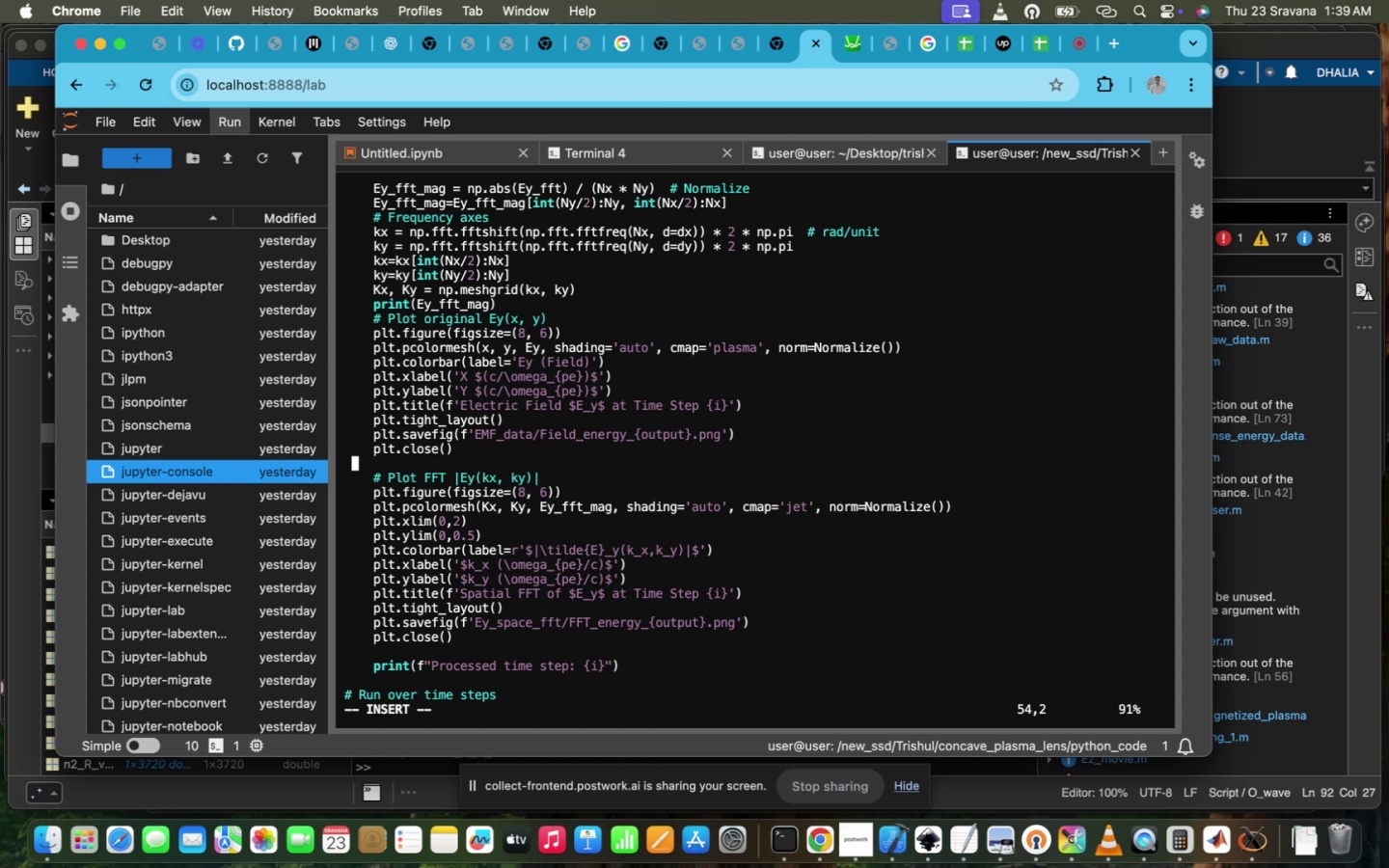 
key(Space)
 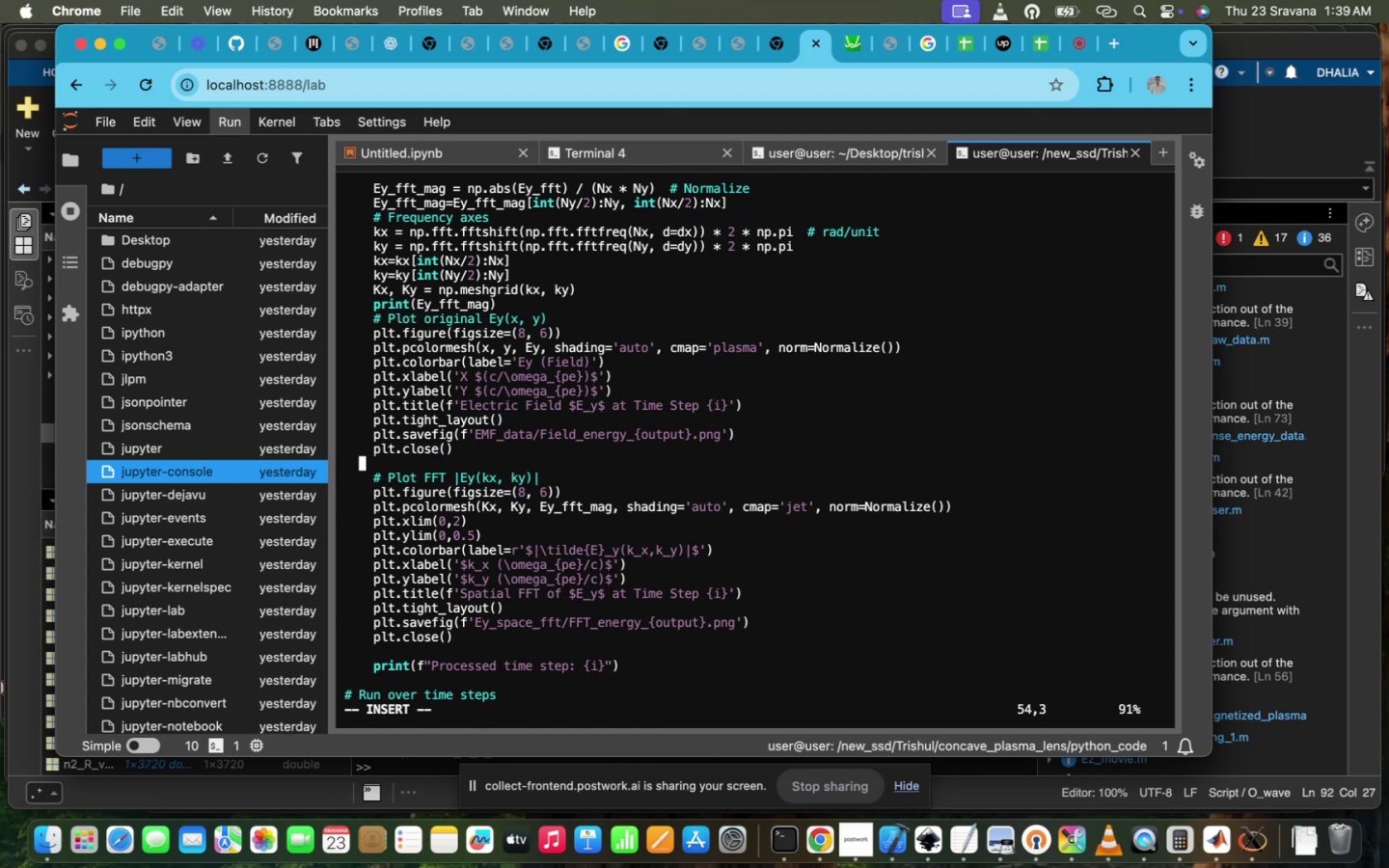 
key(Space)
 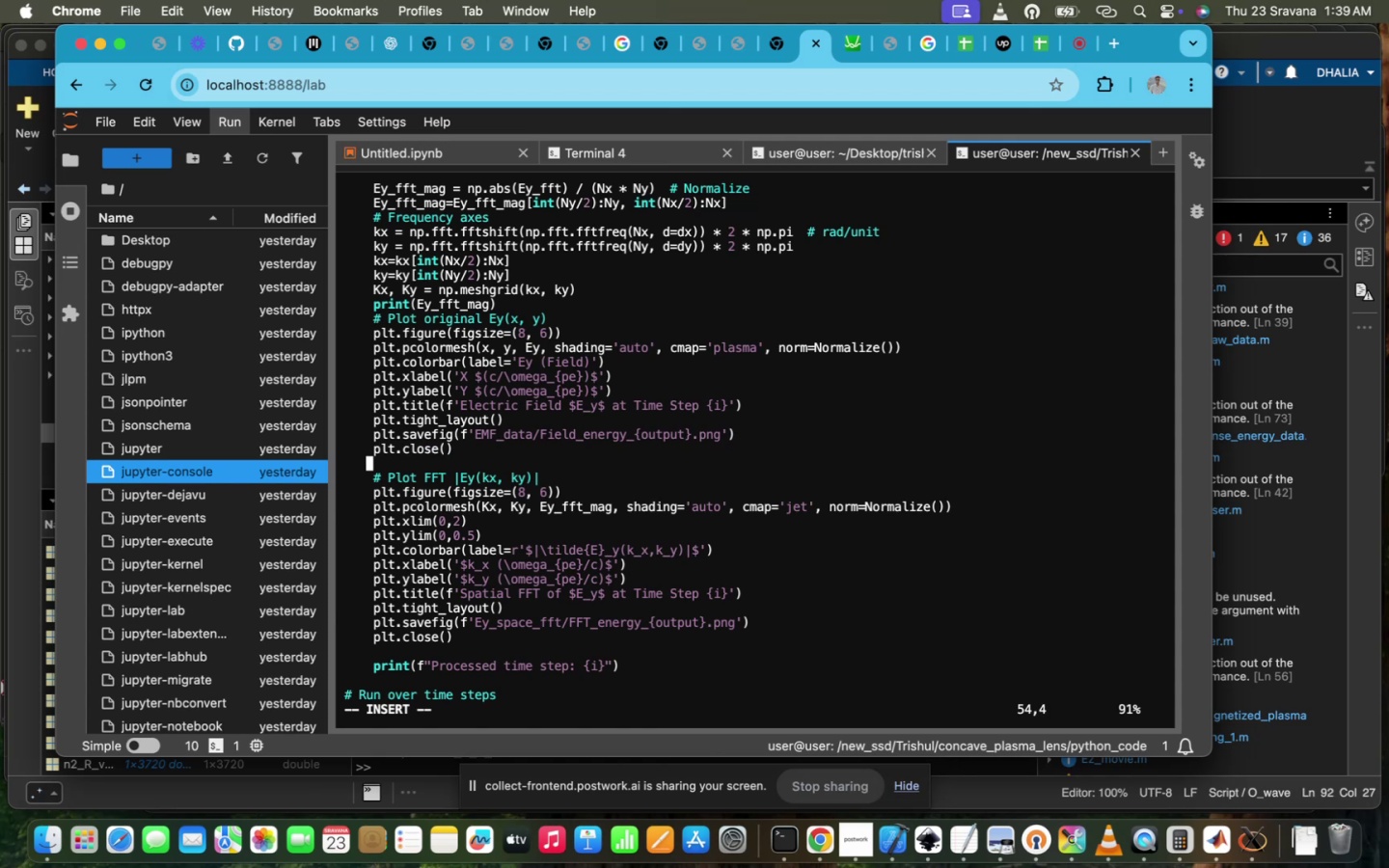 
key(Space)
 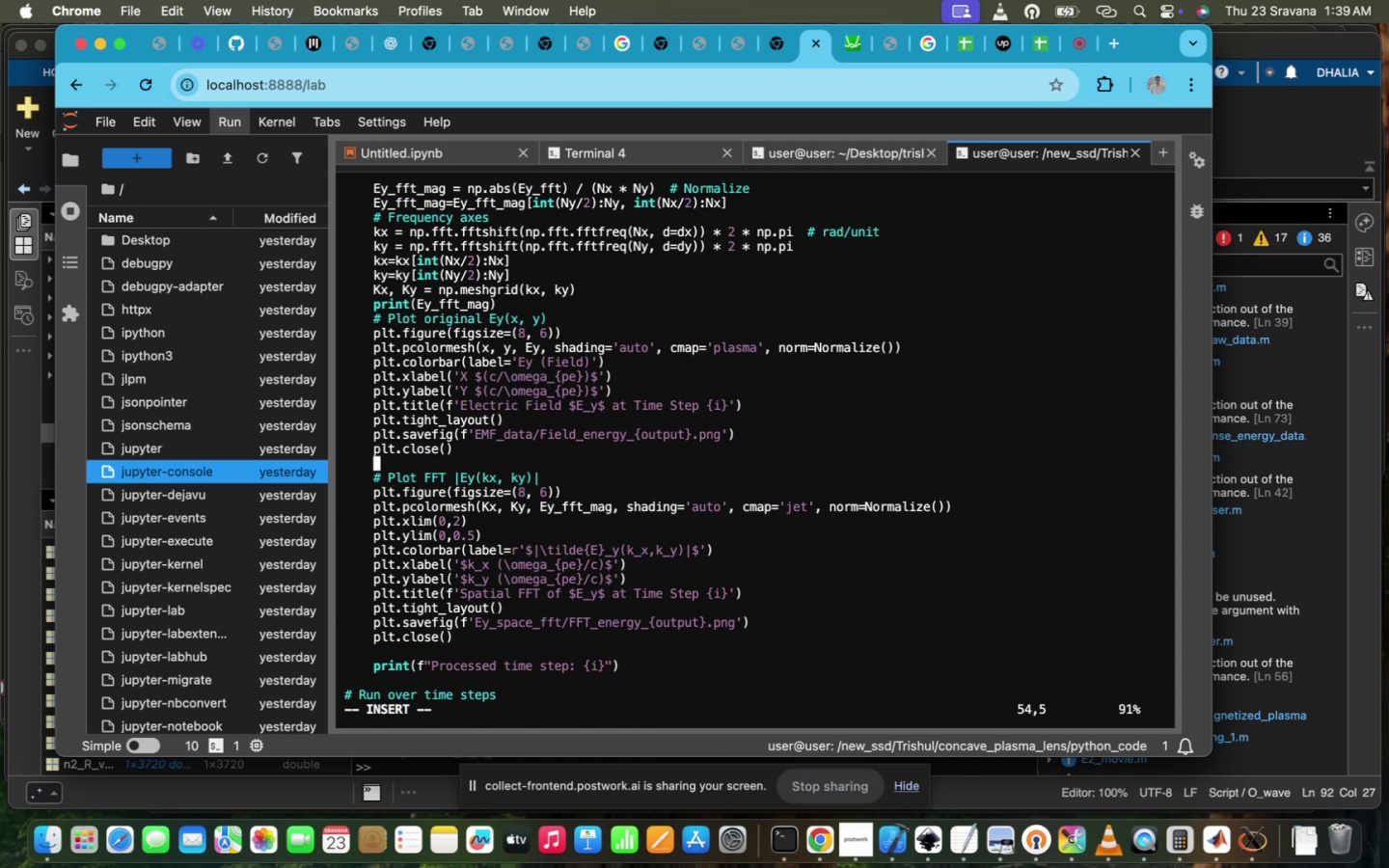 
key(Shift+Quote)
 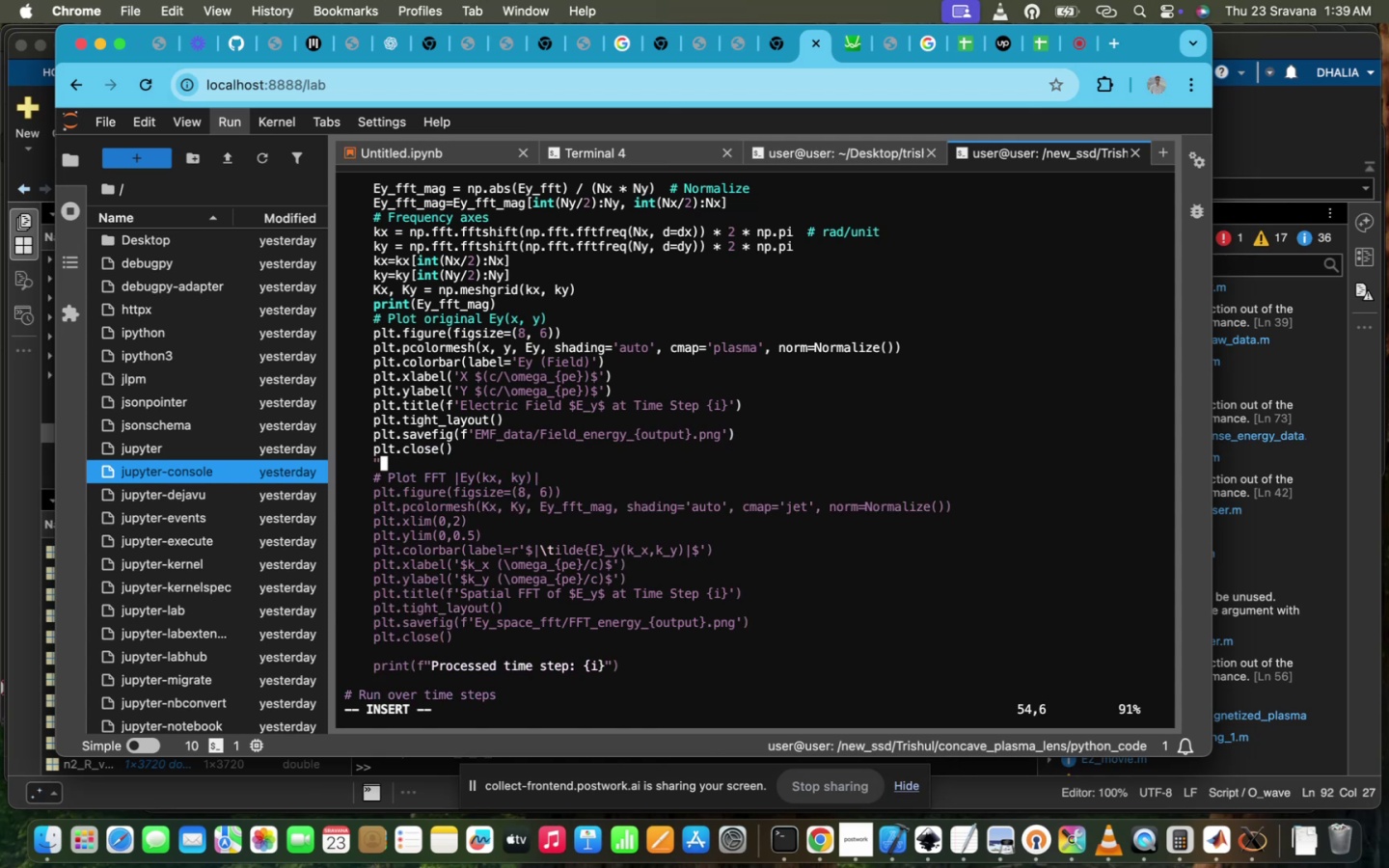 
key(Shift+Quote)
 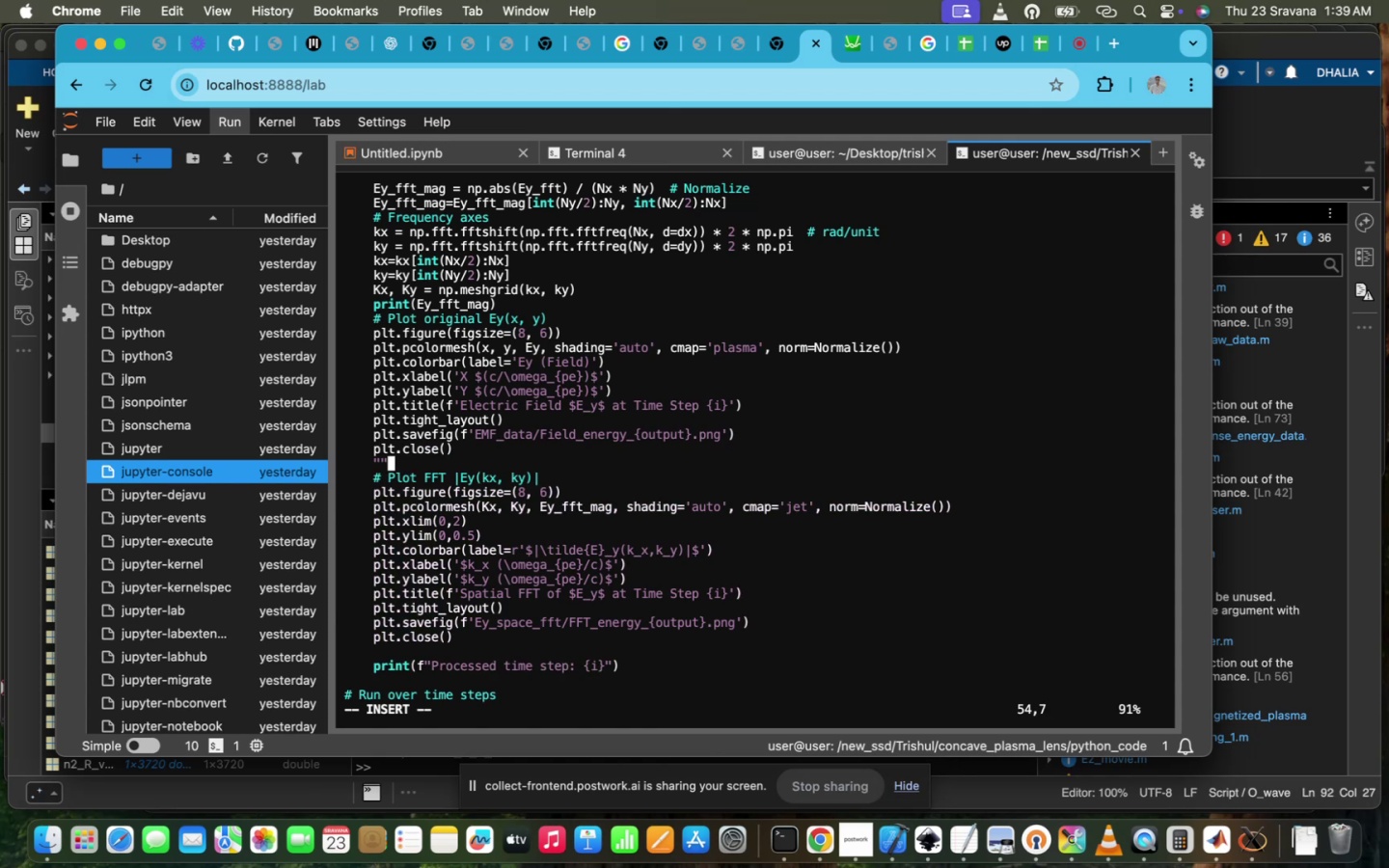 
key(Shift+Quote)
 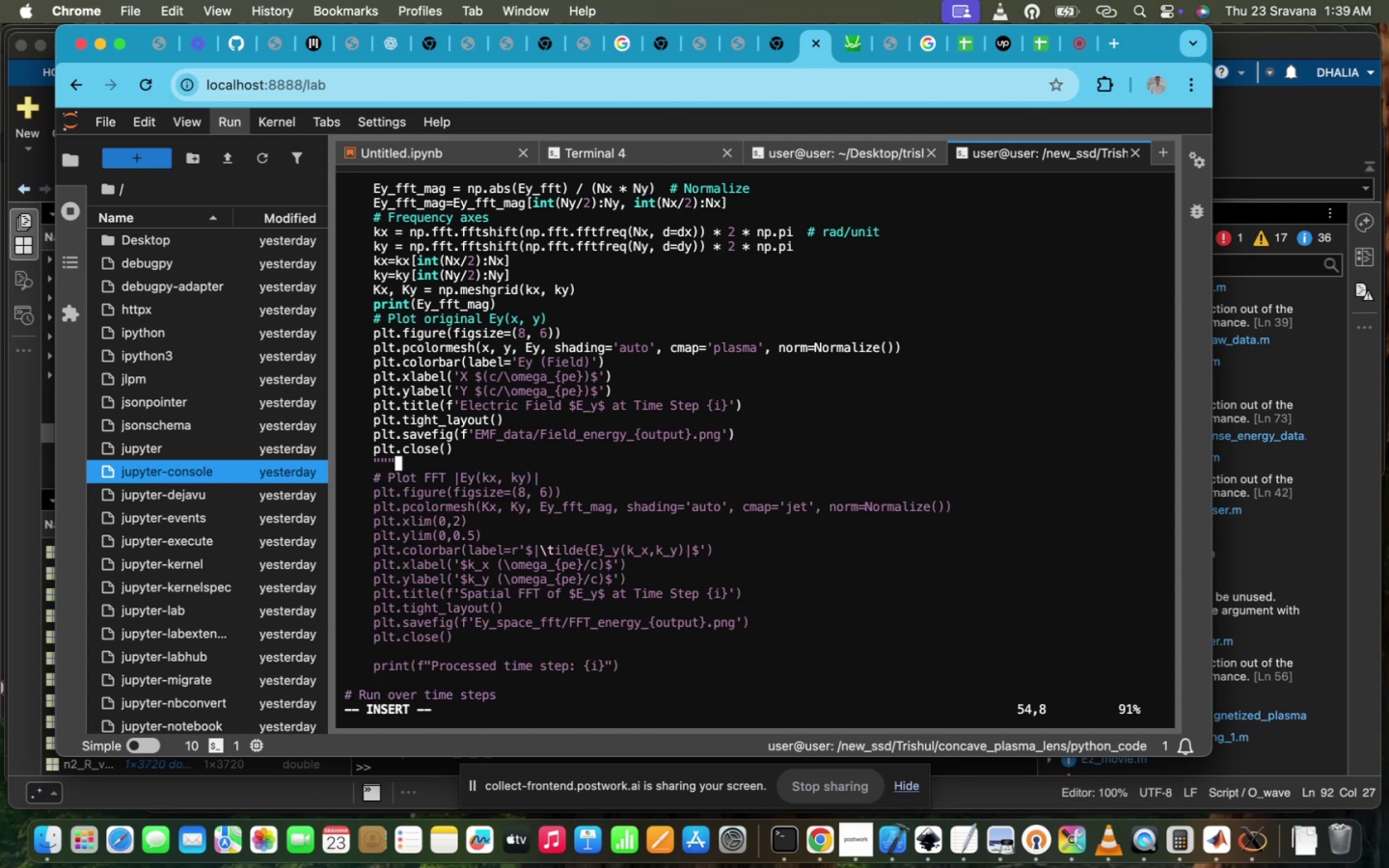 
scroll: coordinate [820, 666], scroll_direction: up, amount: 17.0
 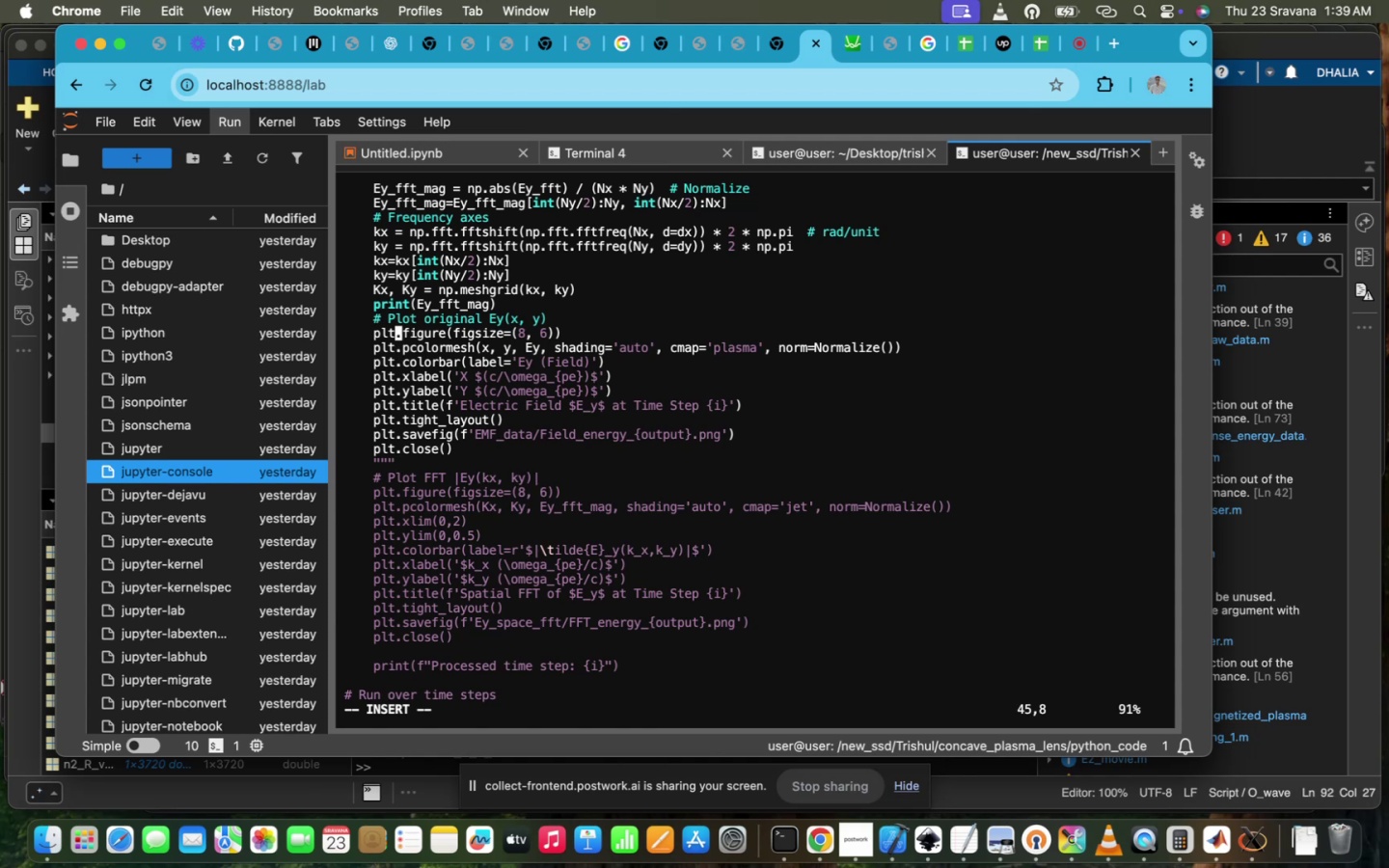 
key(ArrowLeft)
 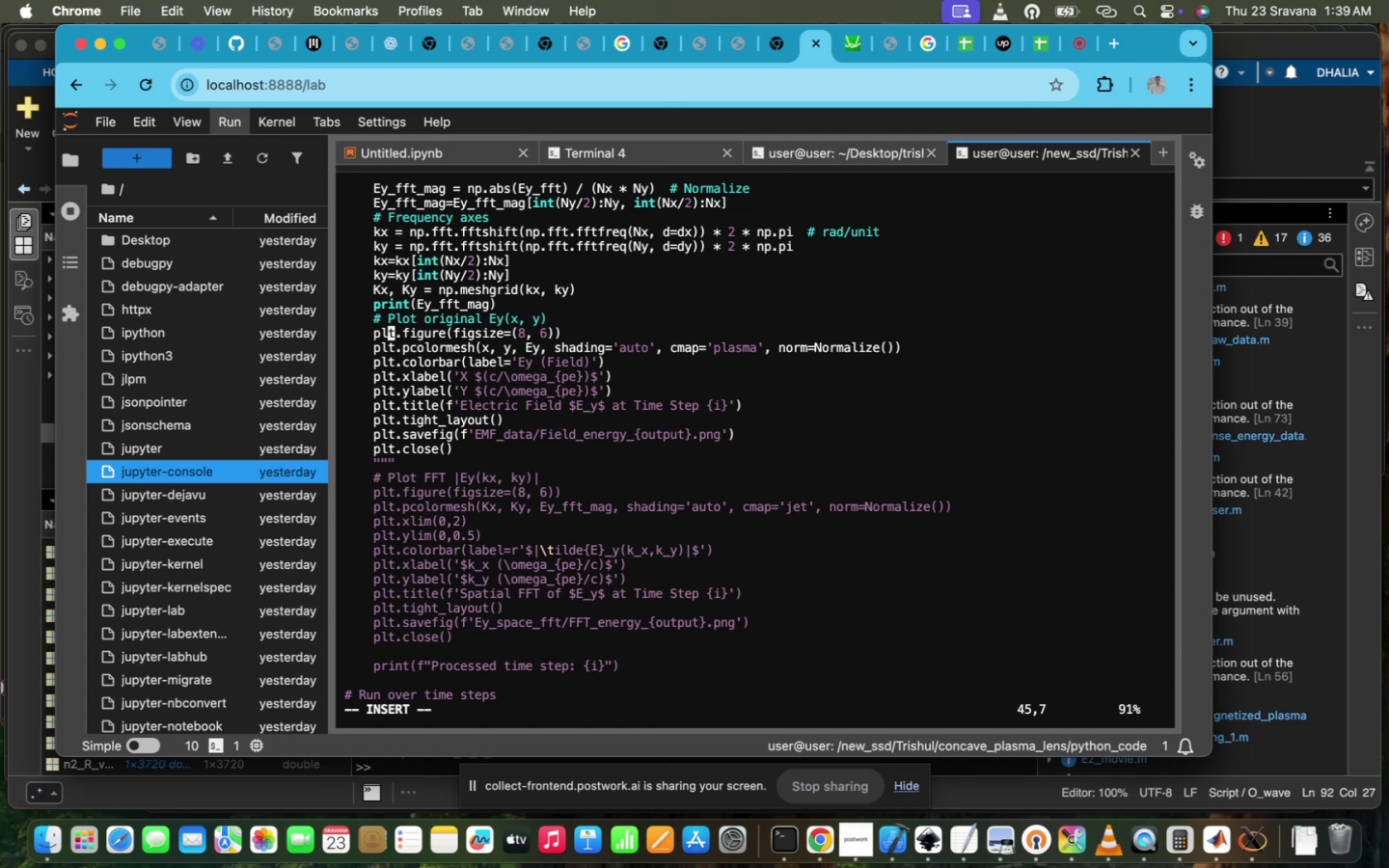 
key(ArrowLeft)
 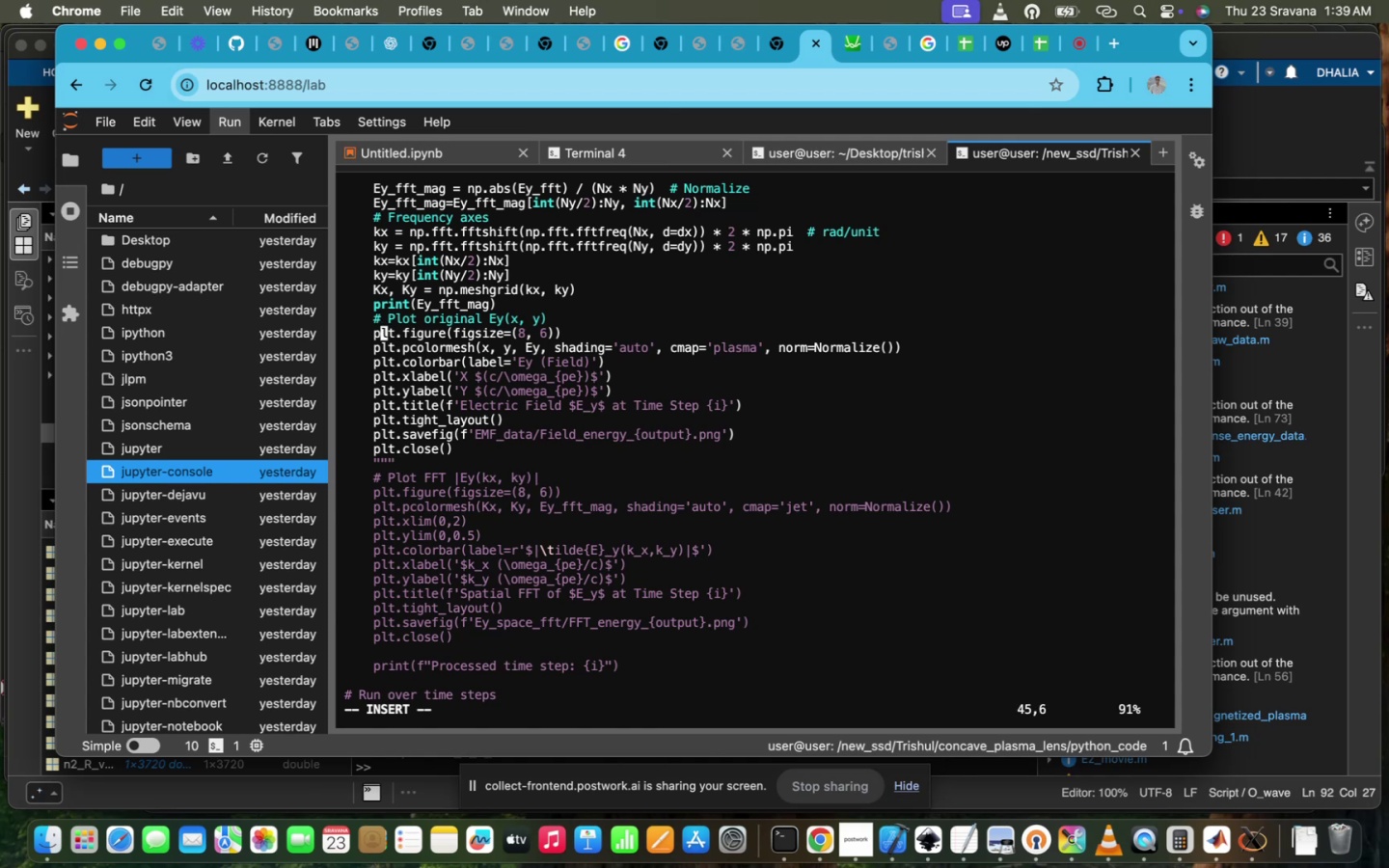 
key(ArrowLeft)
 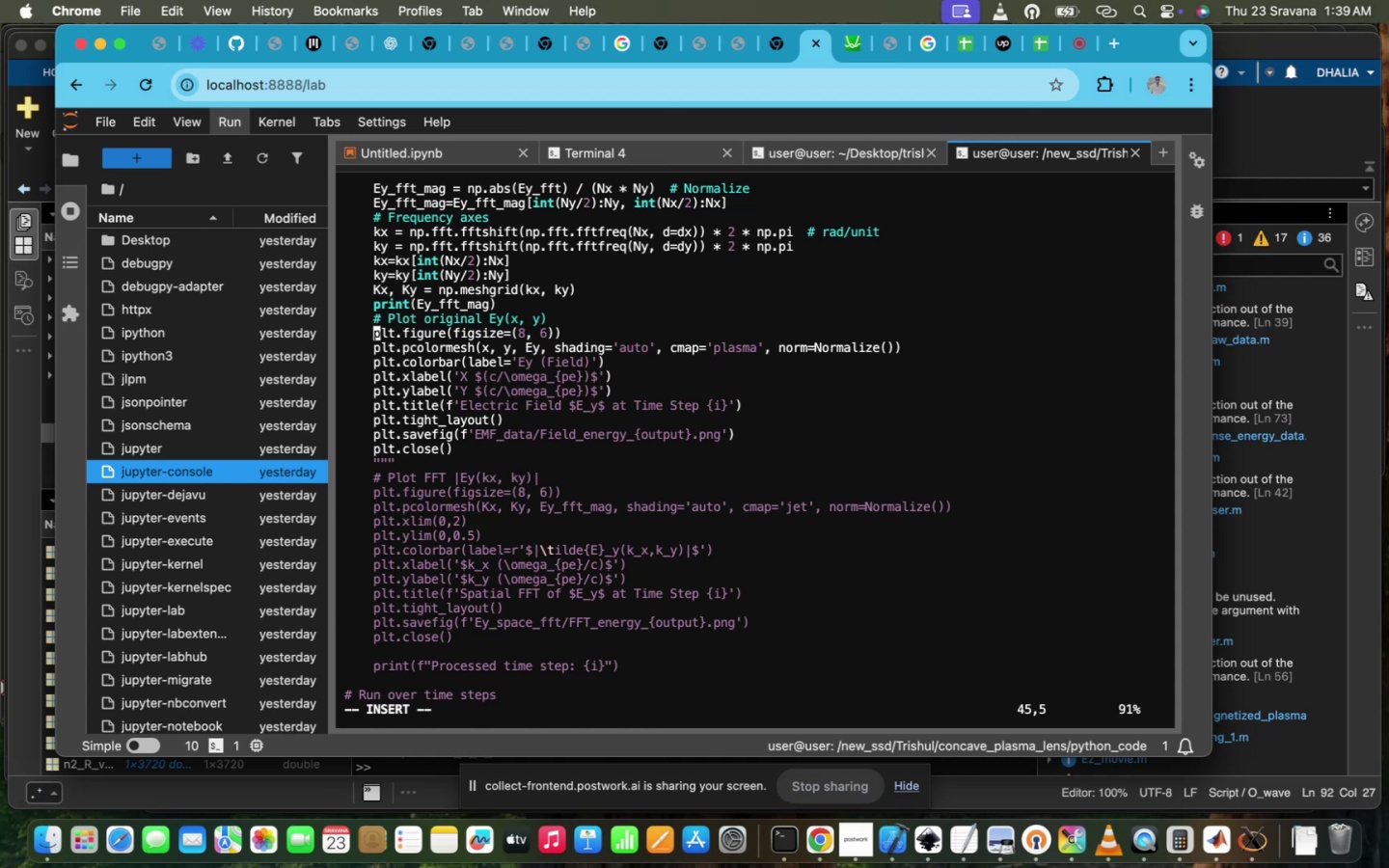 
key(Enter)
 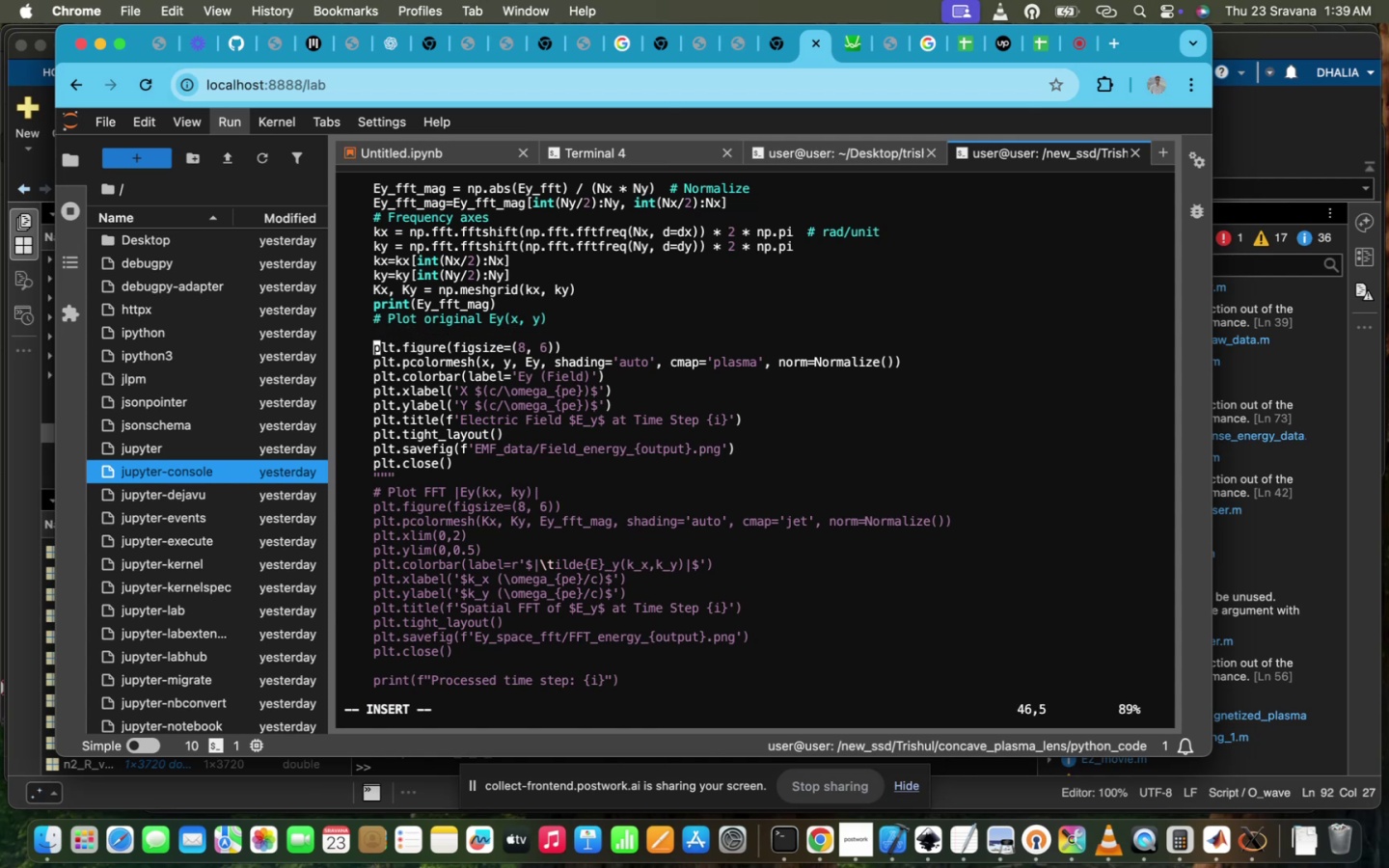 
key(ArrowUp)
 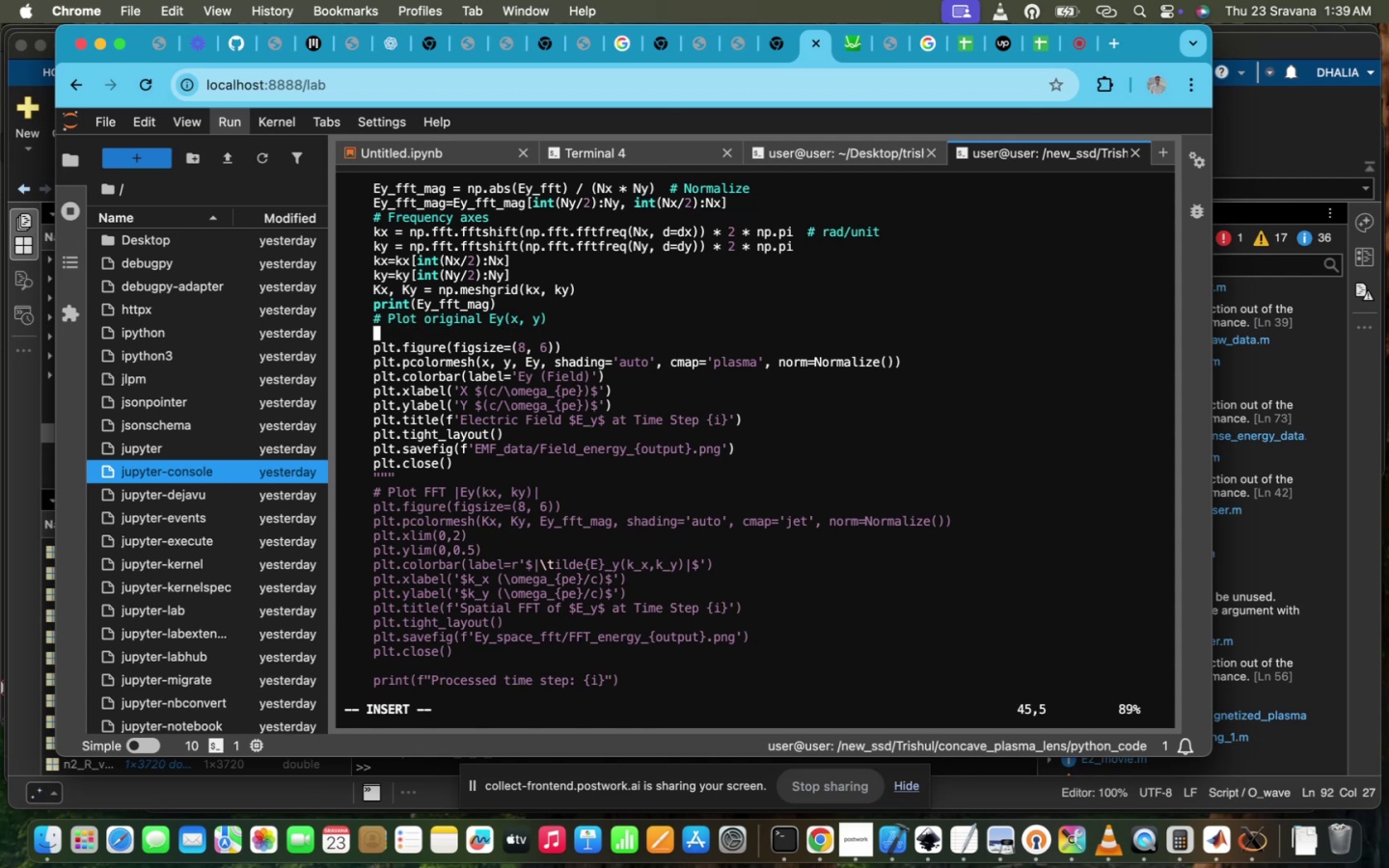 
key(Shift+ShiftRight)
 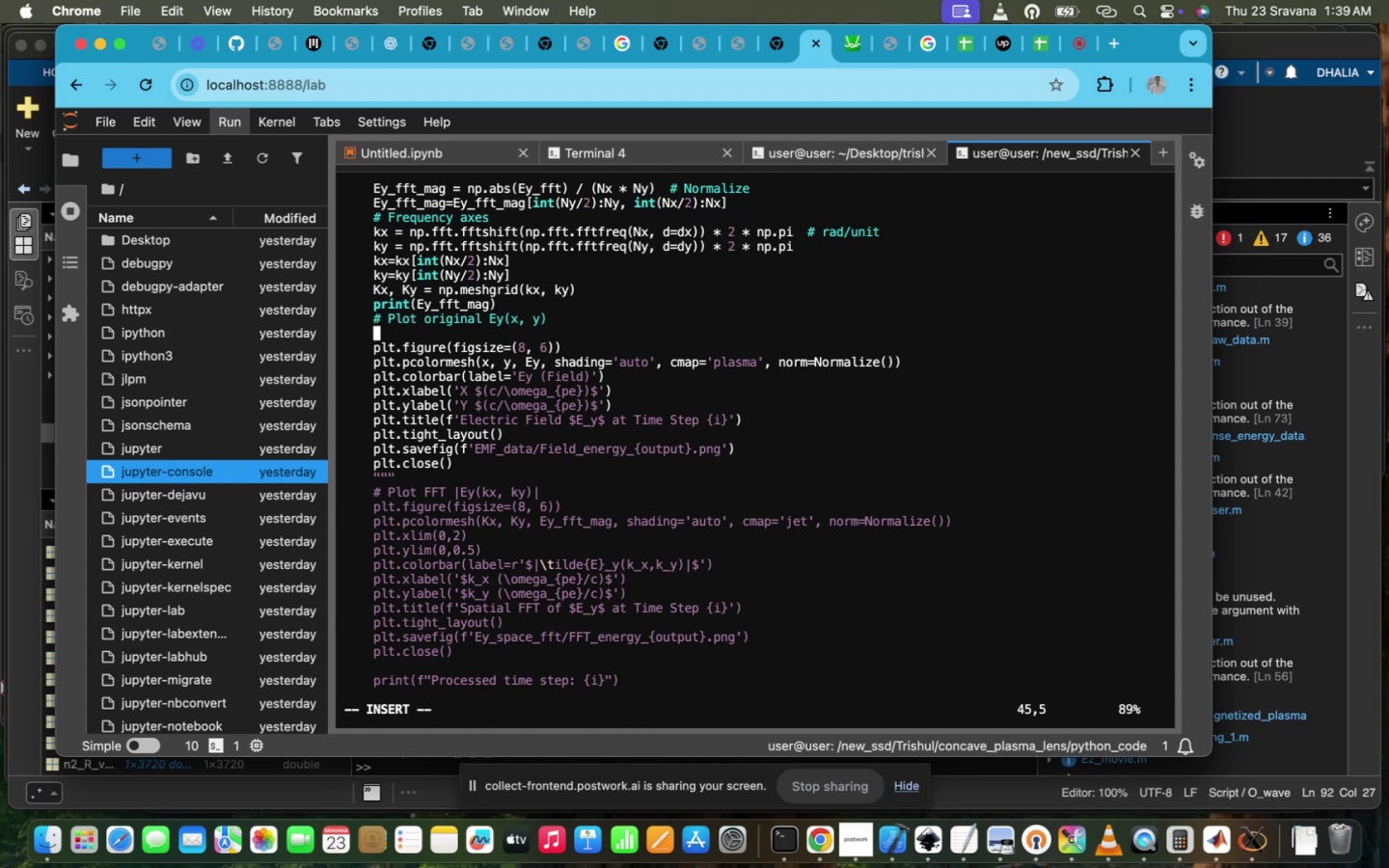 
key(Shift+Quote)
 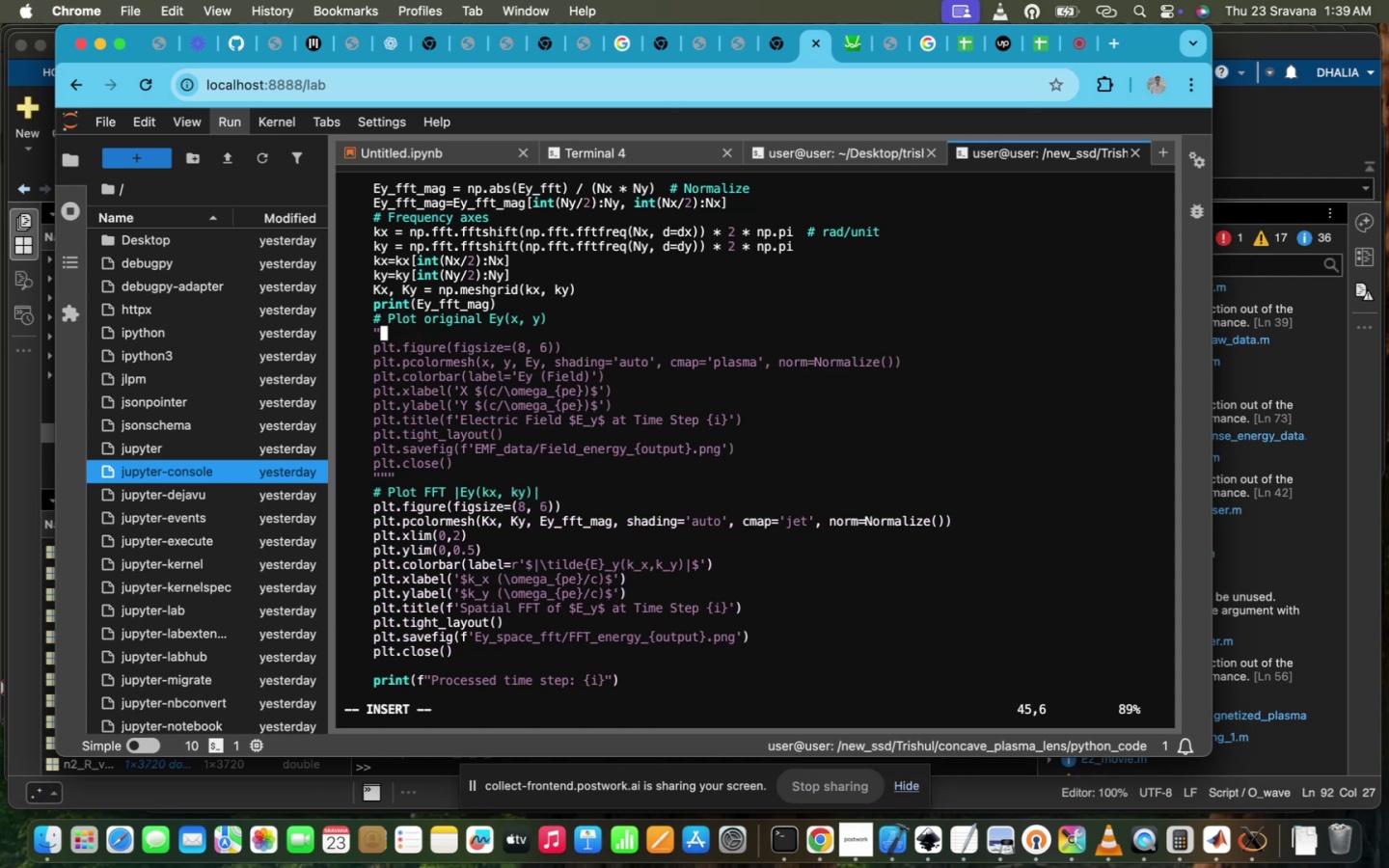 
key(Shift+Quote)
 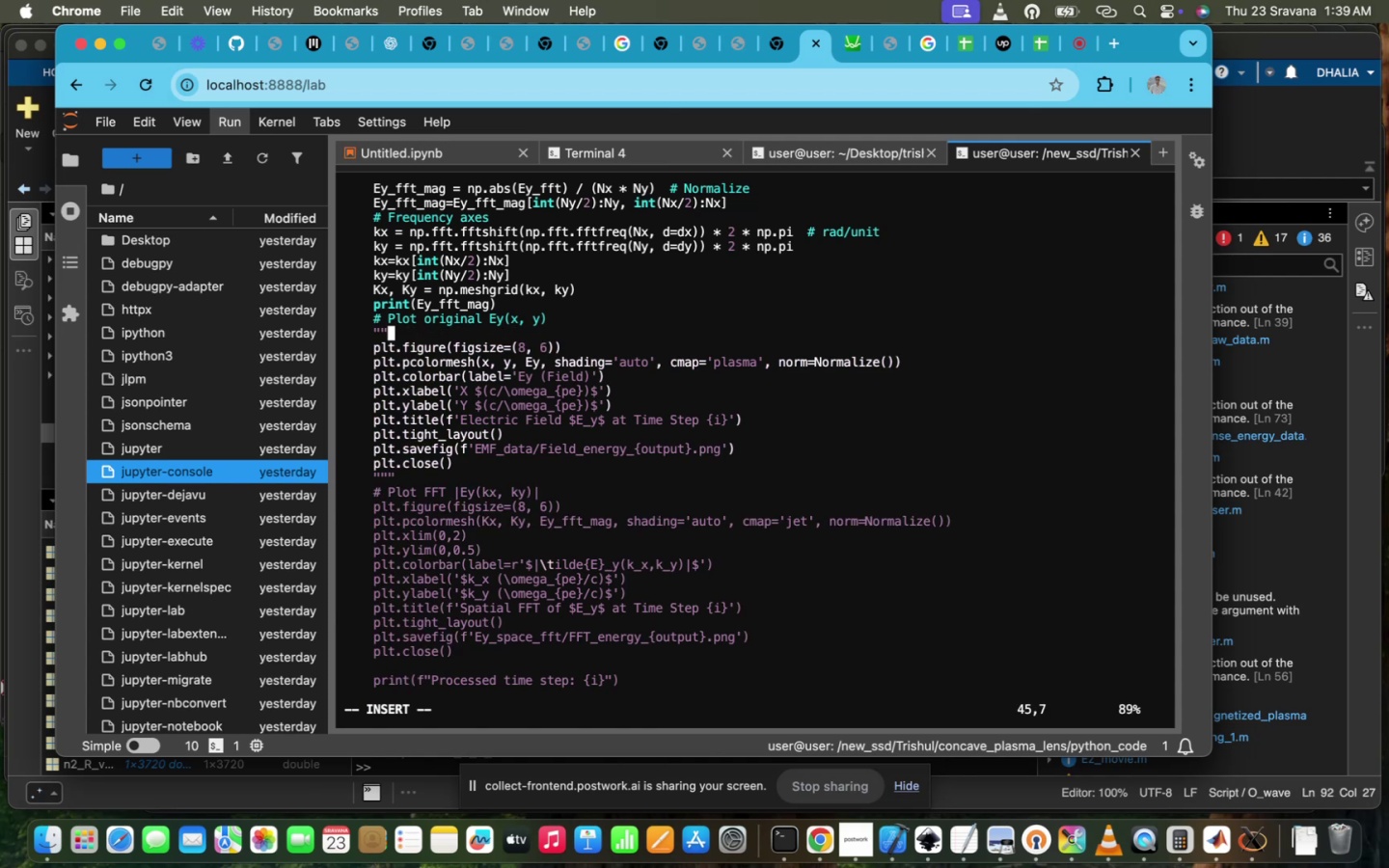 
key(Shift+Quote)
 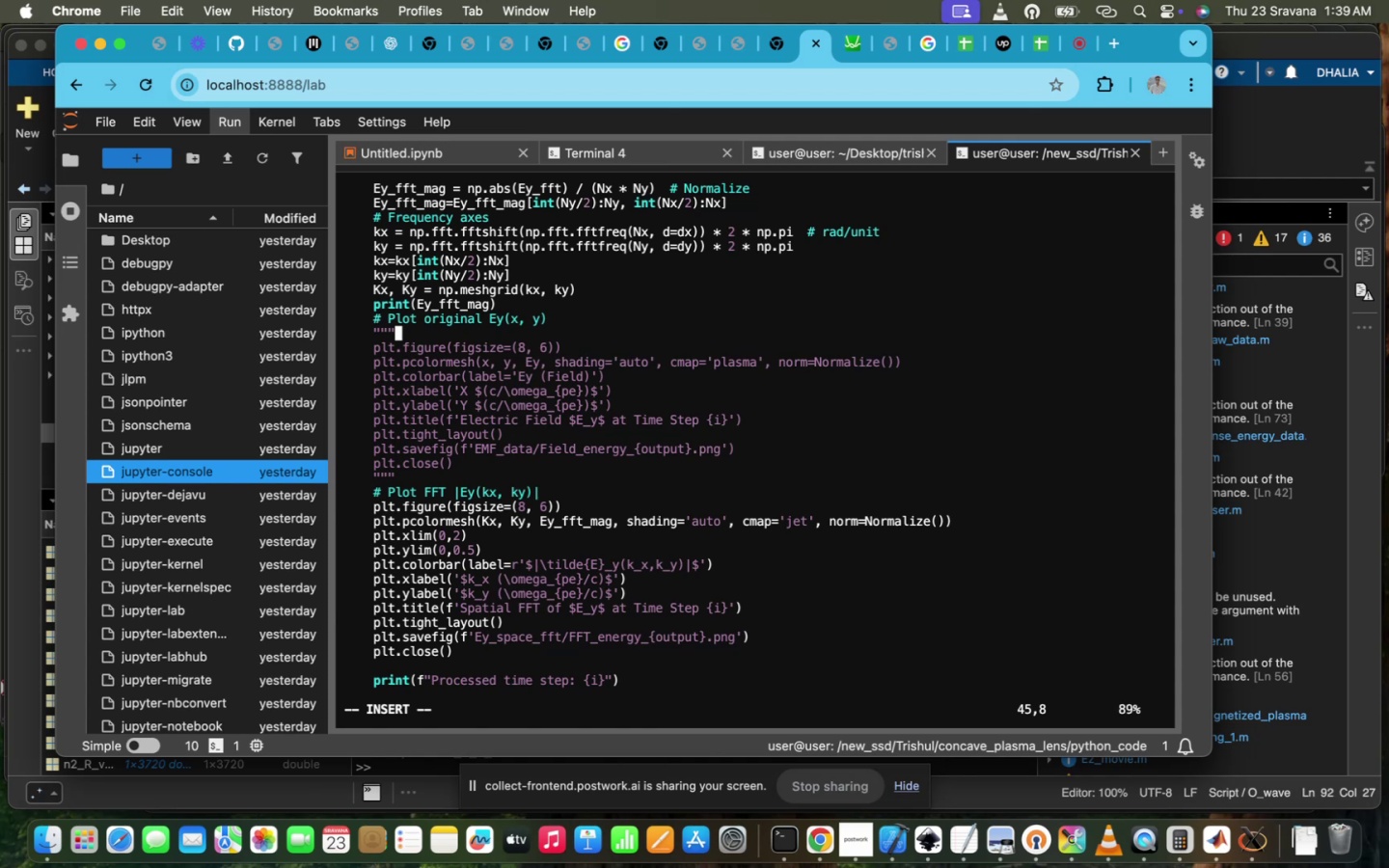 
wait(31.64)
 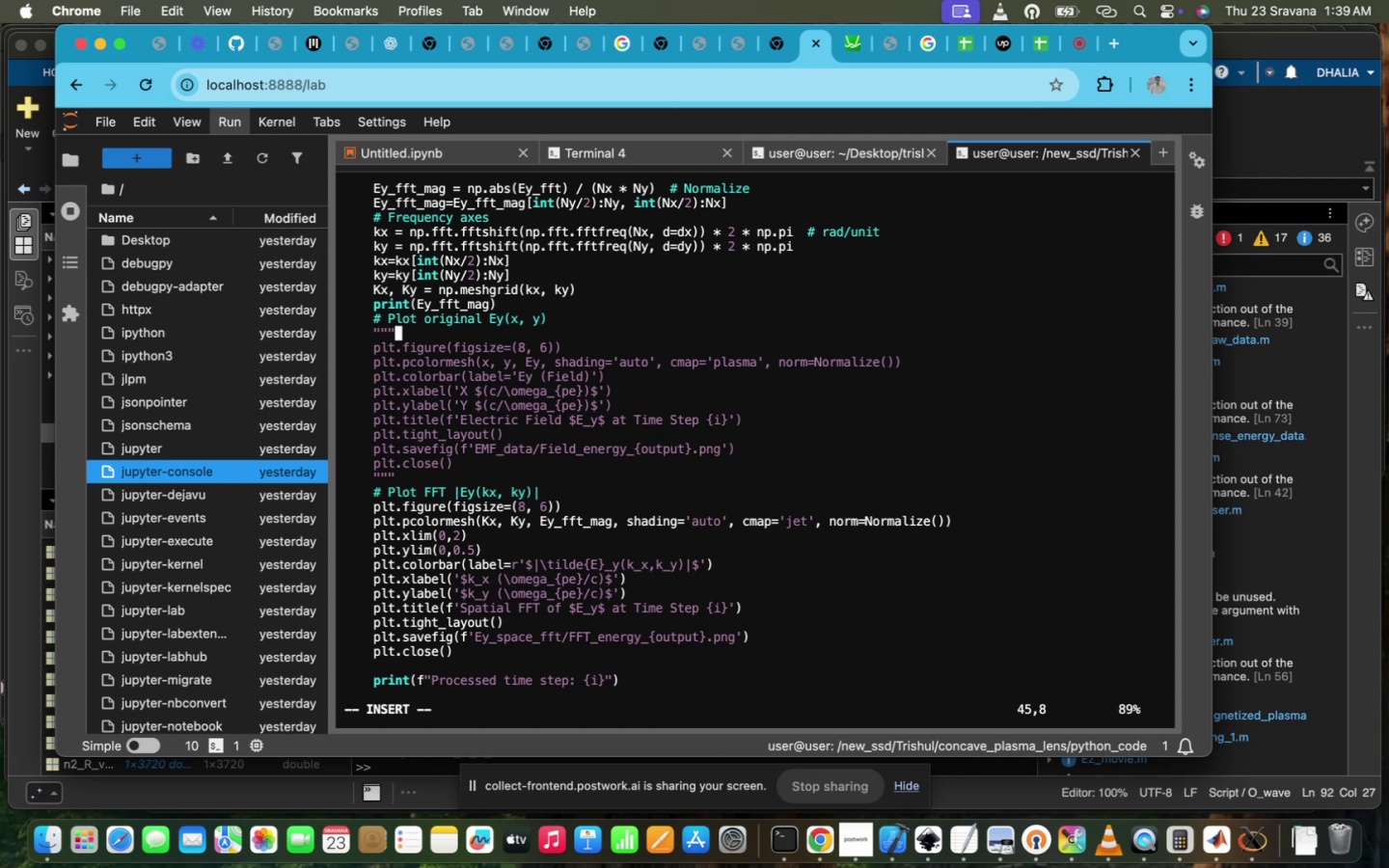 
scroll: coordinate [820, 666], scroll_direction: up, amount: 34.0
 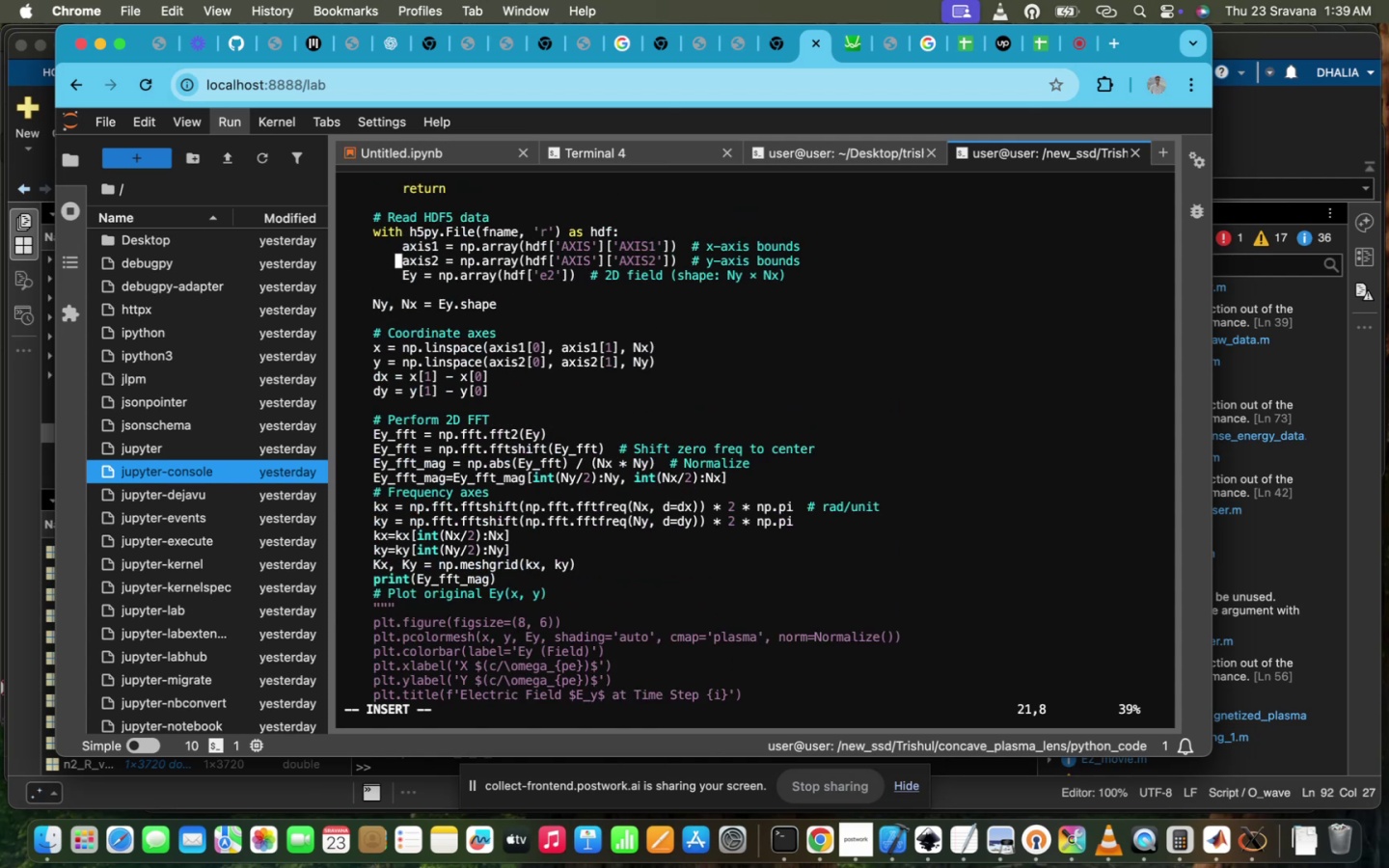 
scroll: coordinate [820, 666], scroll_direction: down, amount: 417.0
 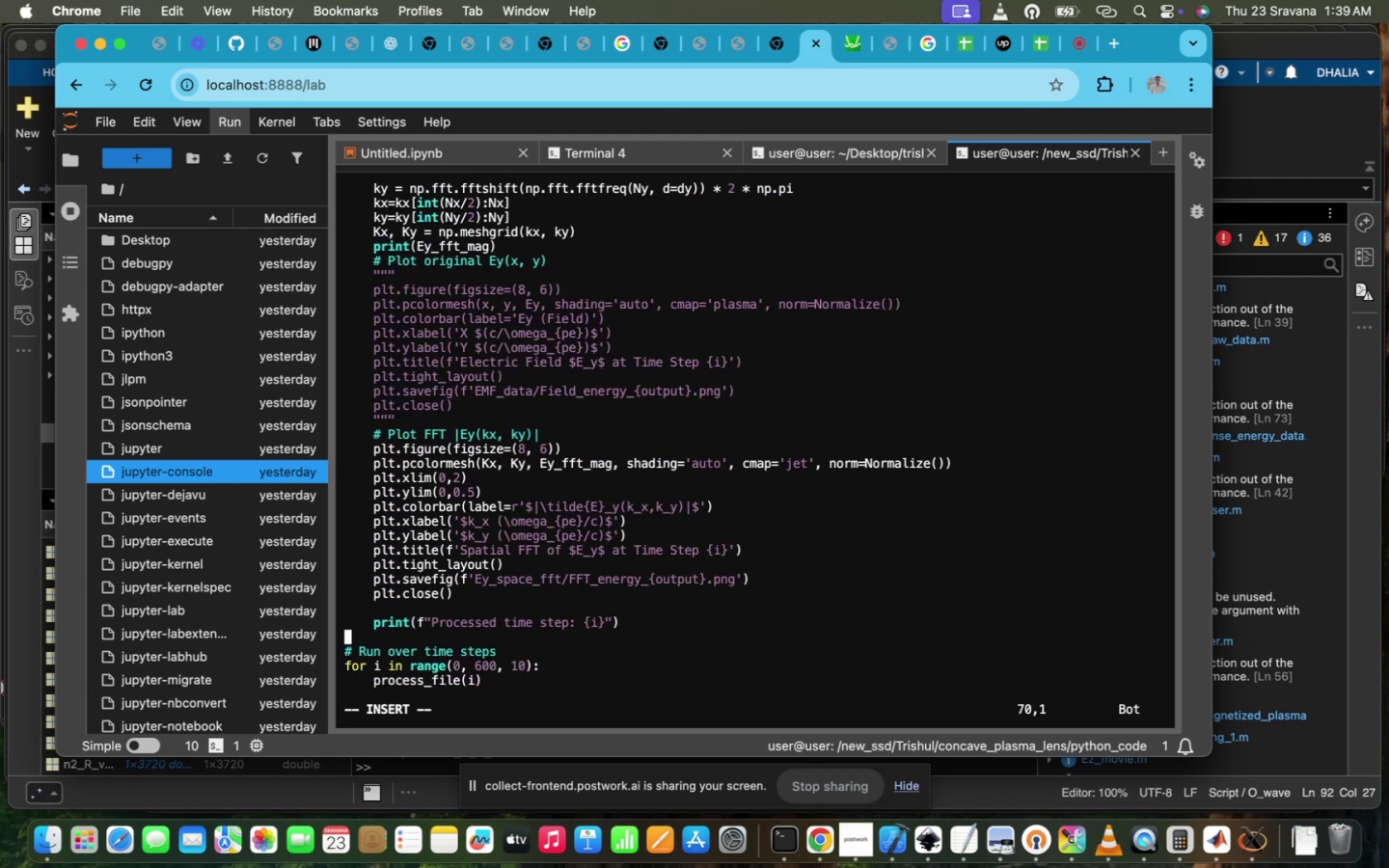 
key(ArrowDown)
 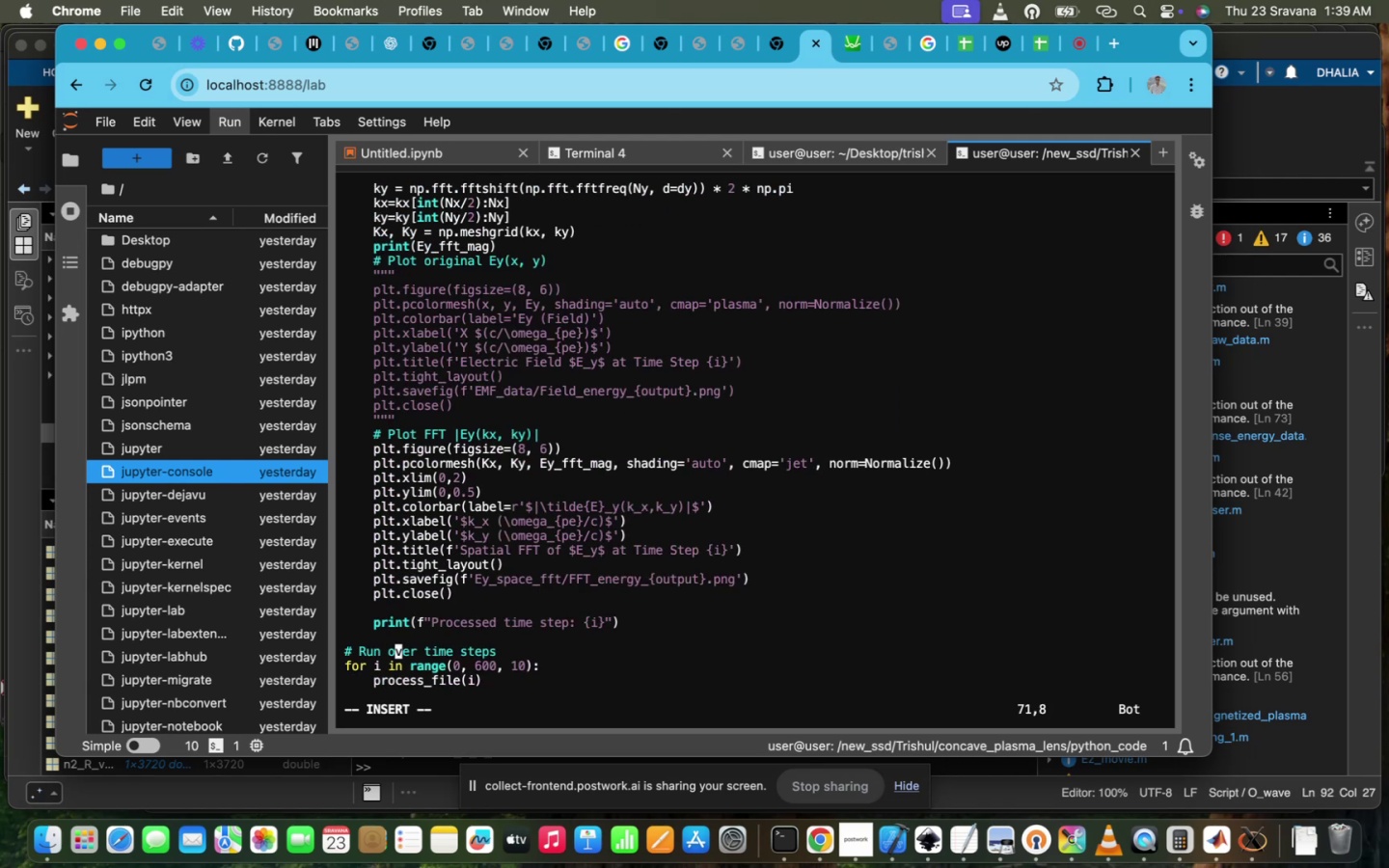 
key(ArrowRight)
 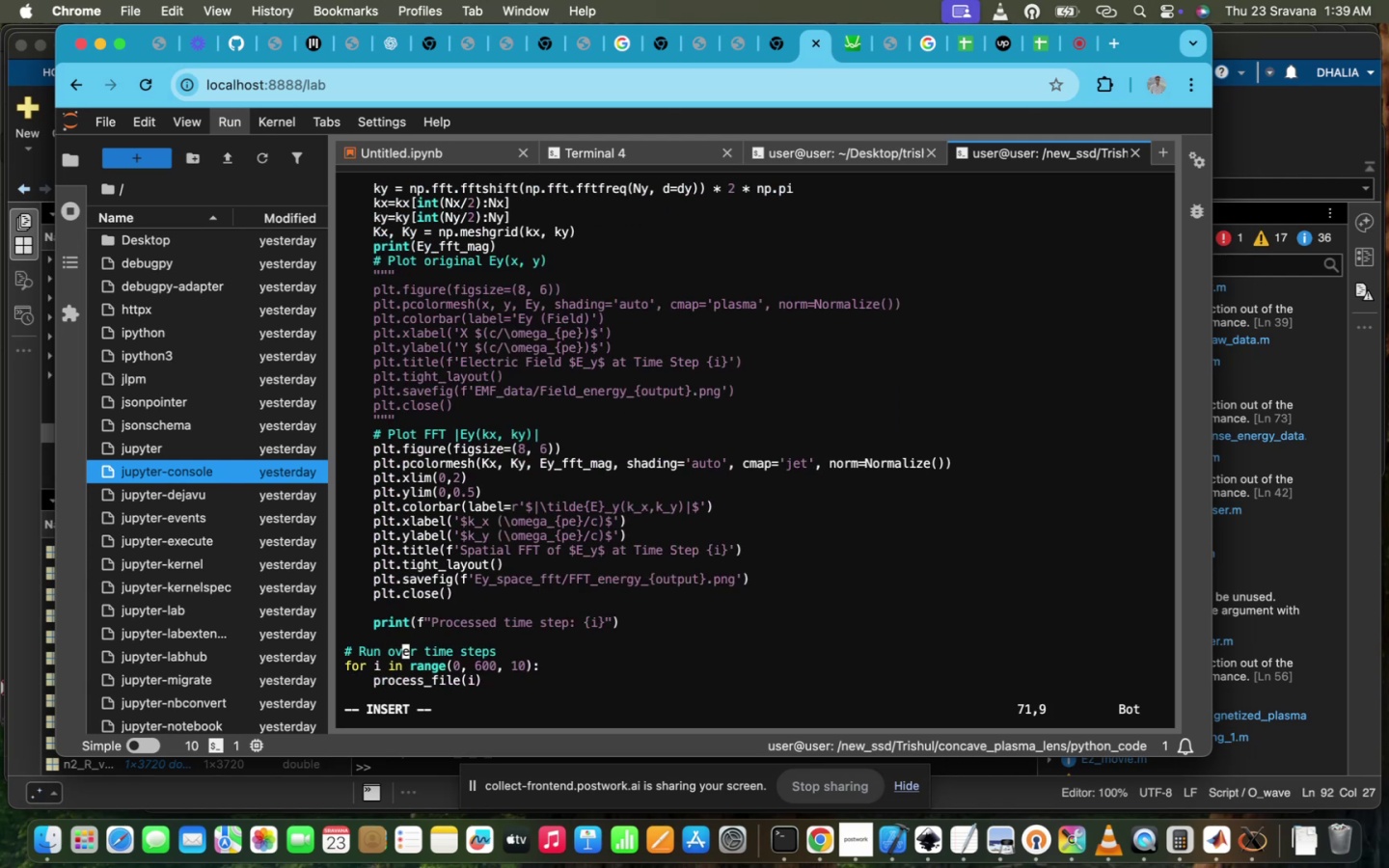 
key(ArrowDown)
 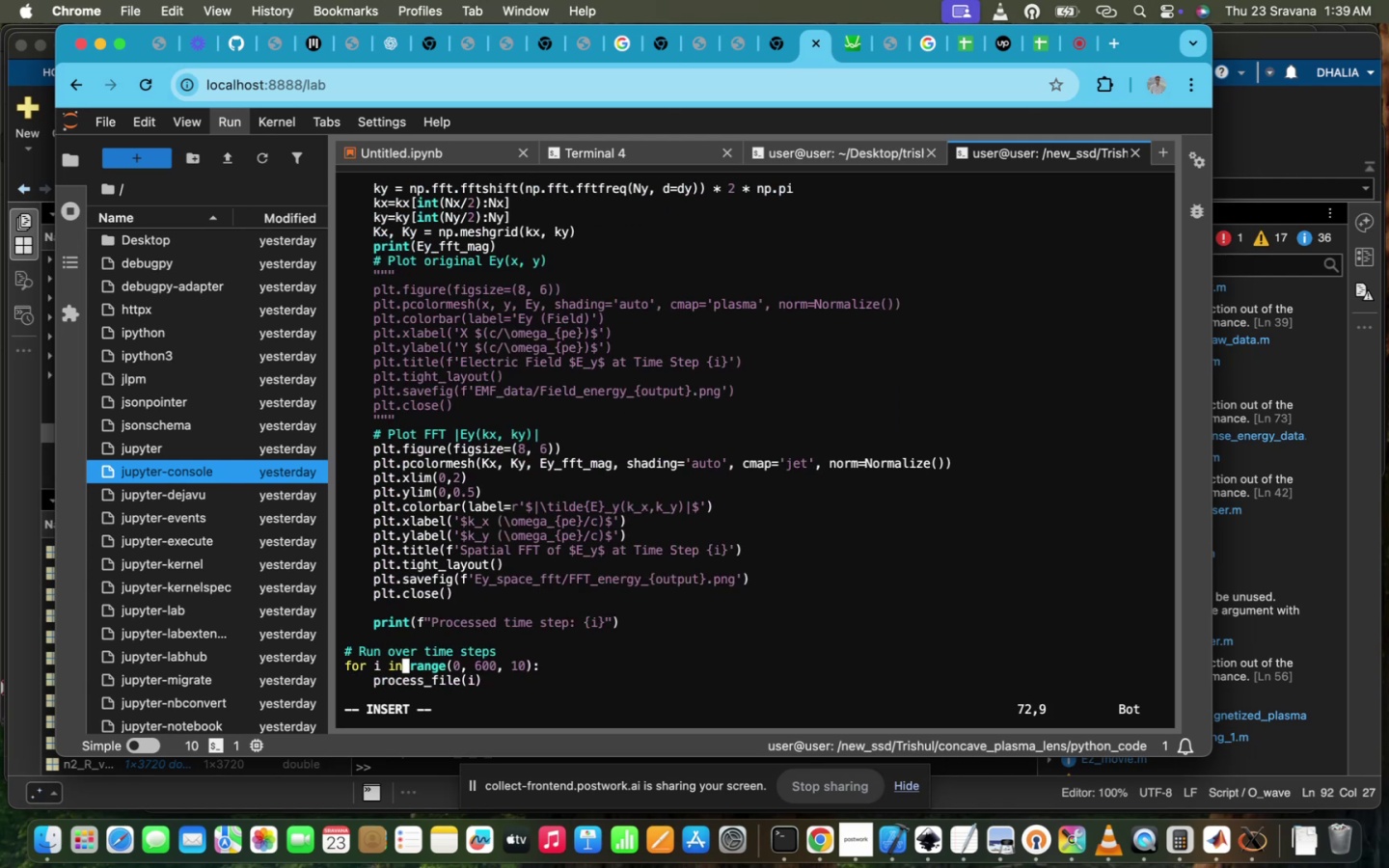 
key(ArrowRight)
 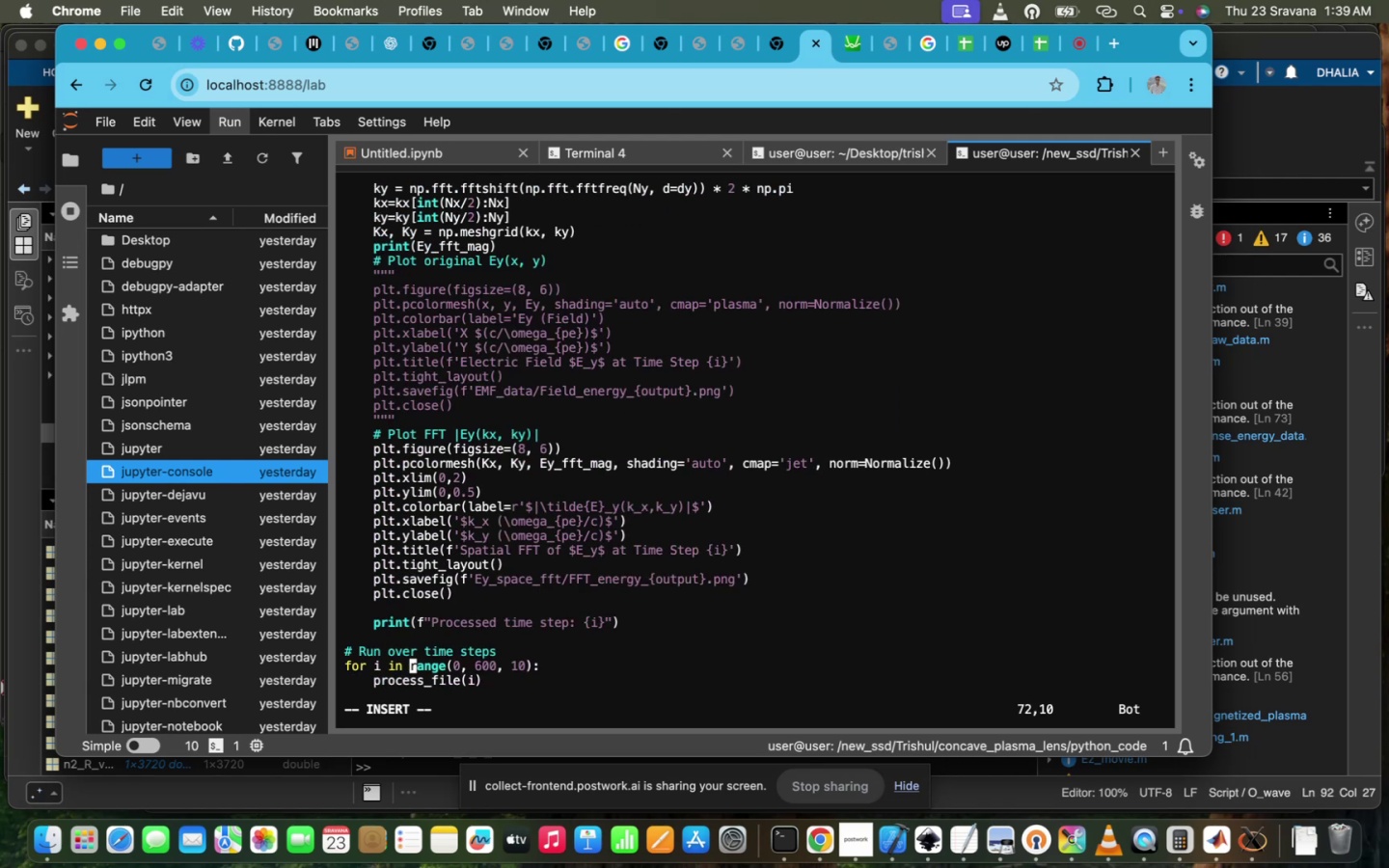 
key(ArrowRight)
 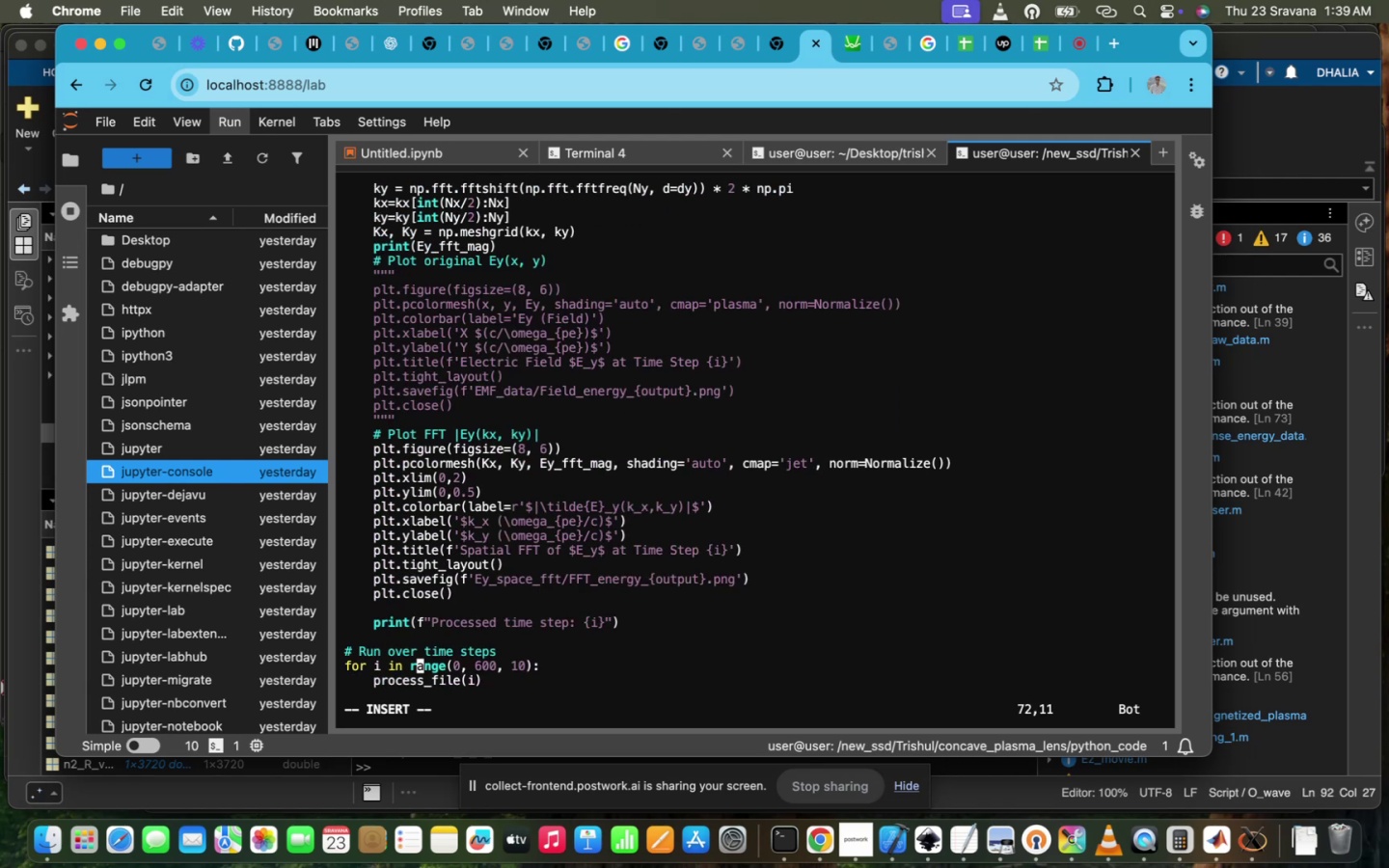 
key(ArrowRight)
 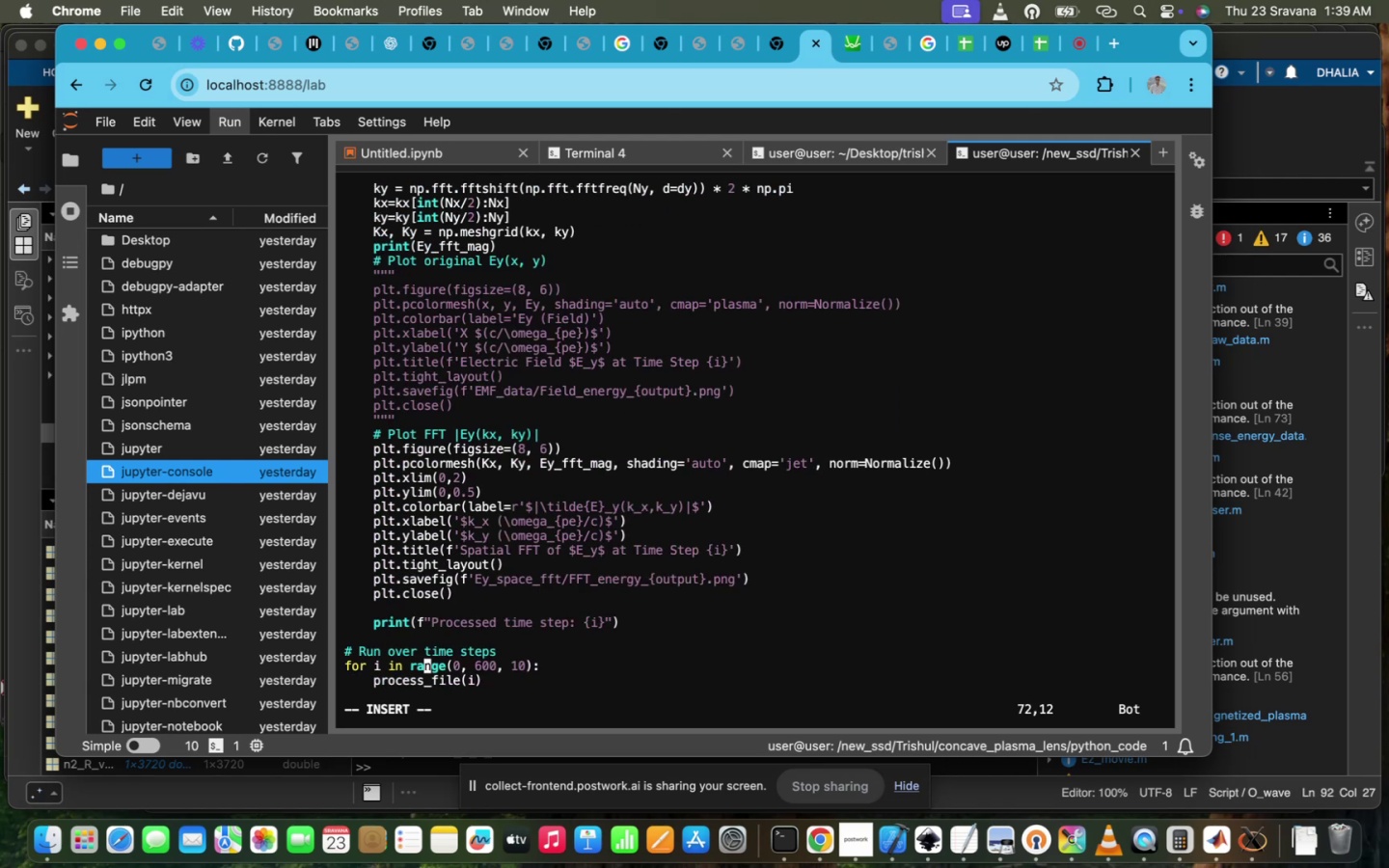 
key(ArrowRight)
 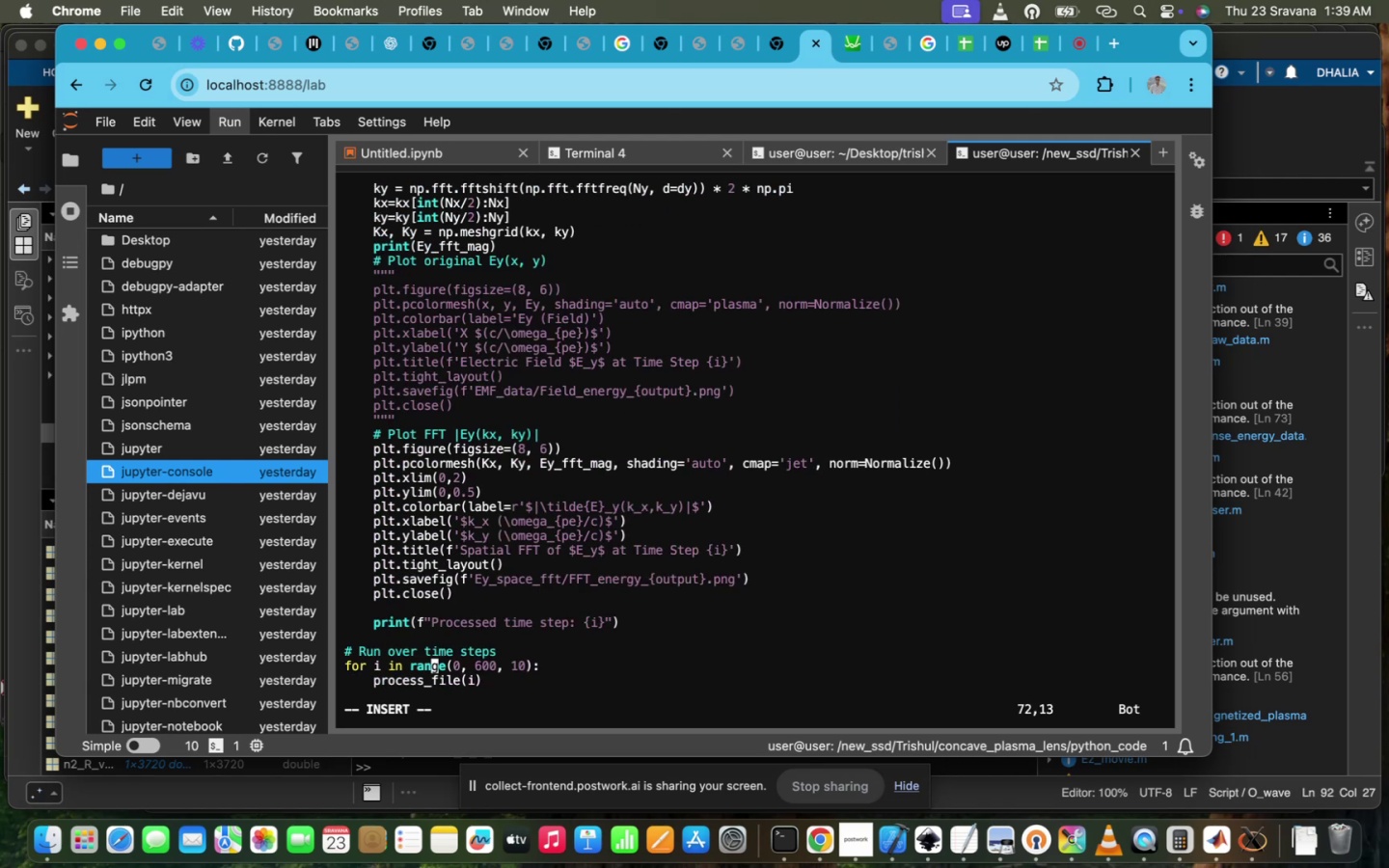 
key(ArrowRight)
 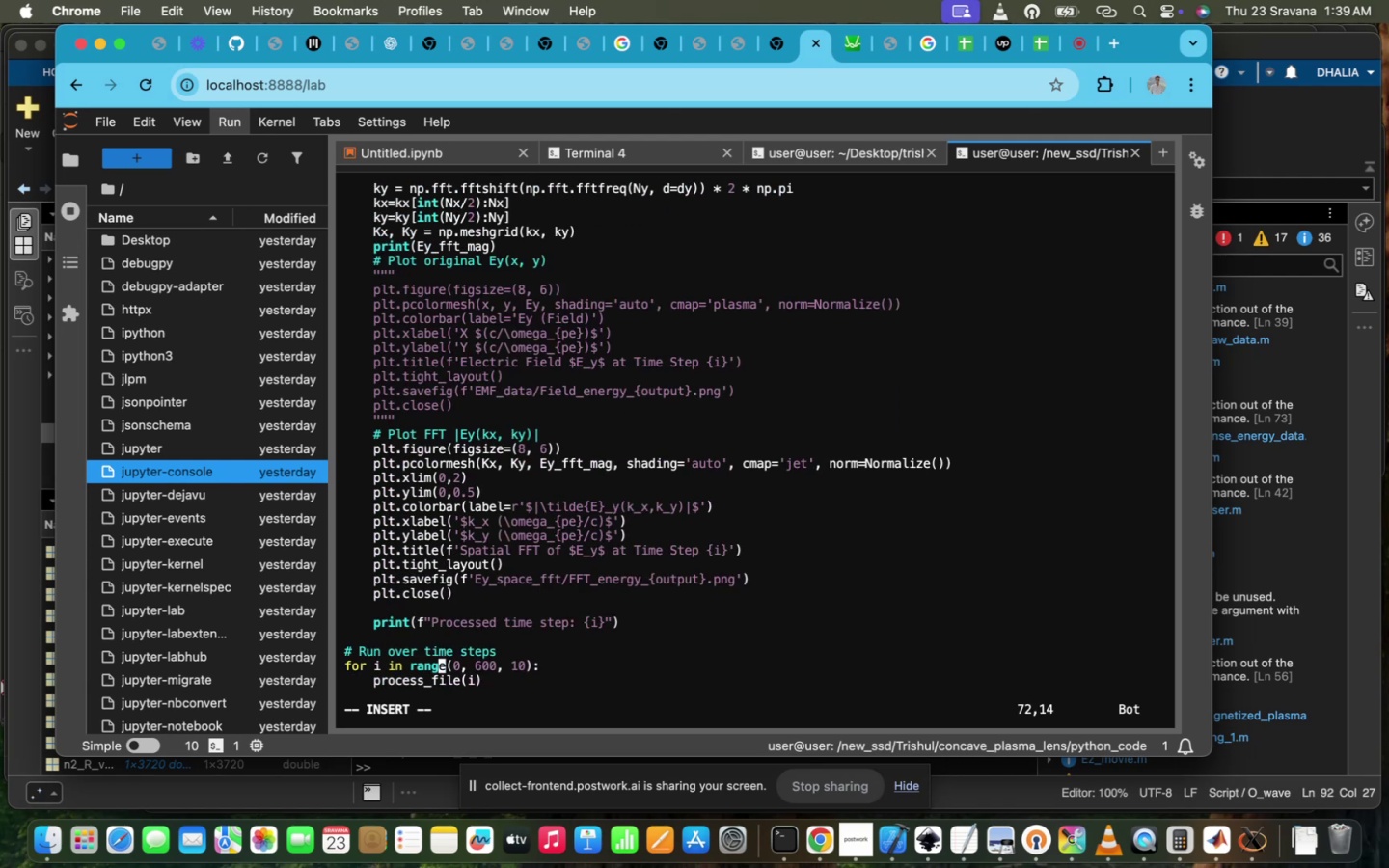 
key(ArrowRight)
 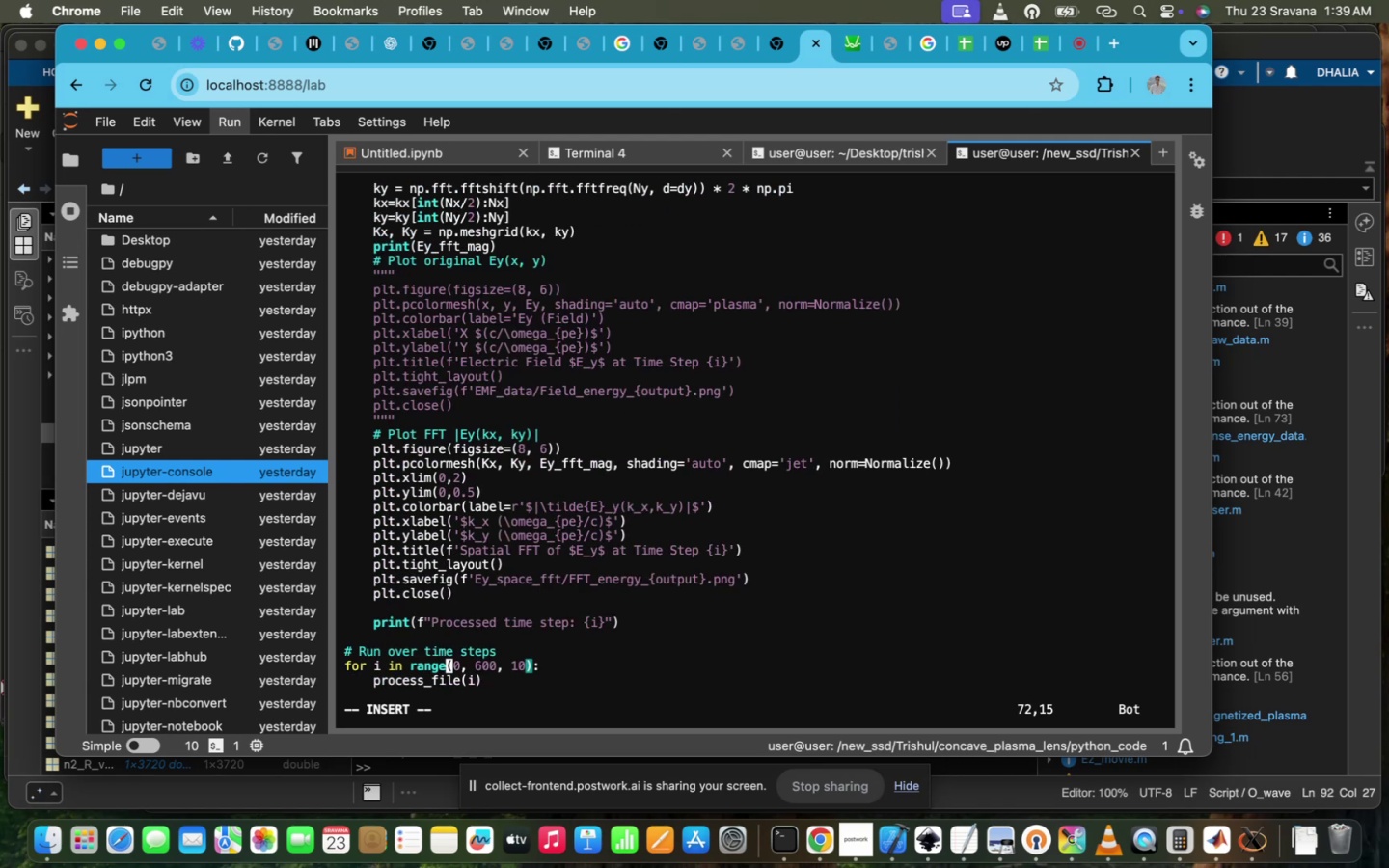 
key(ArrowRight)
 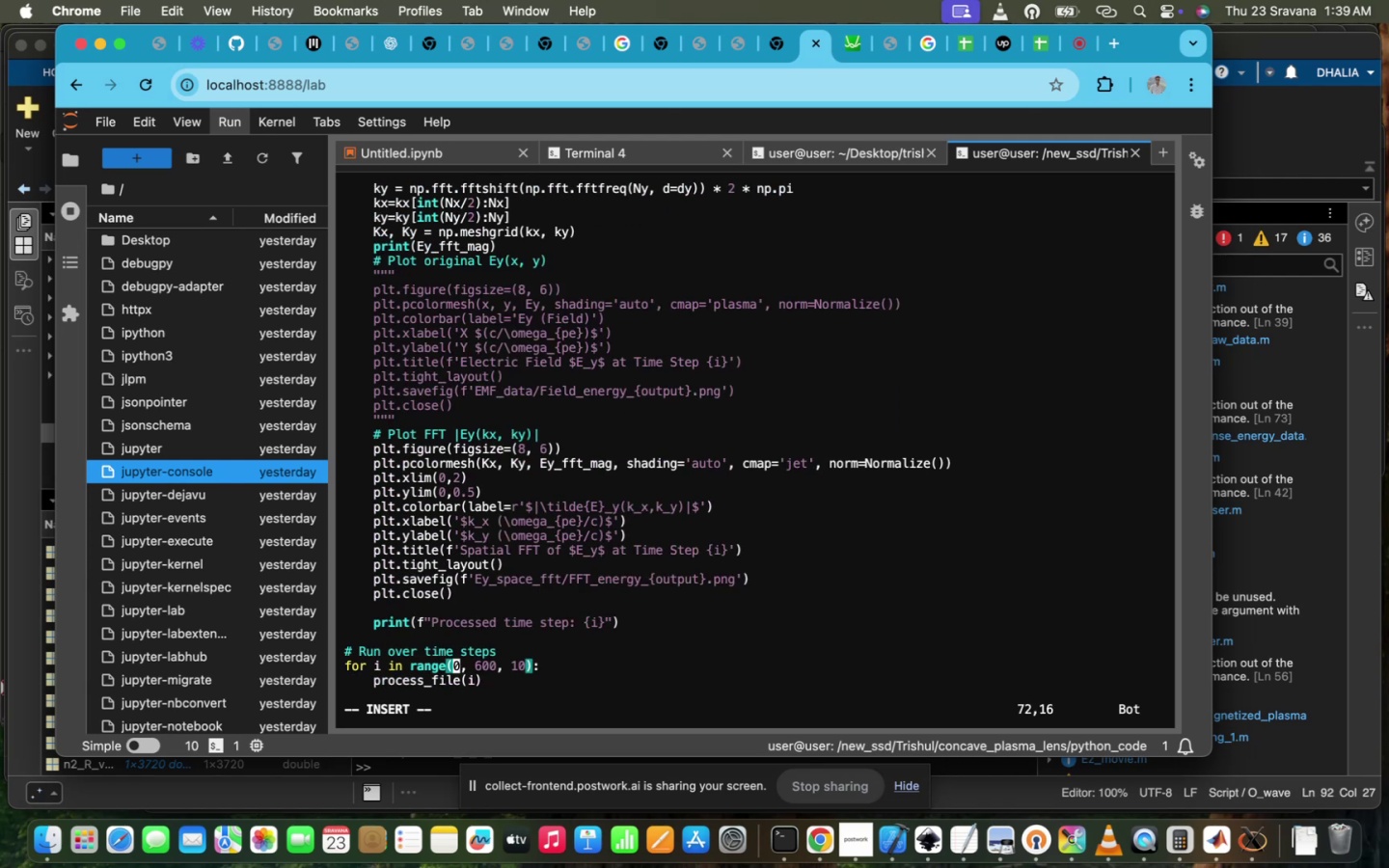 
key(ArrowRight)
 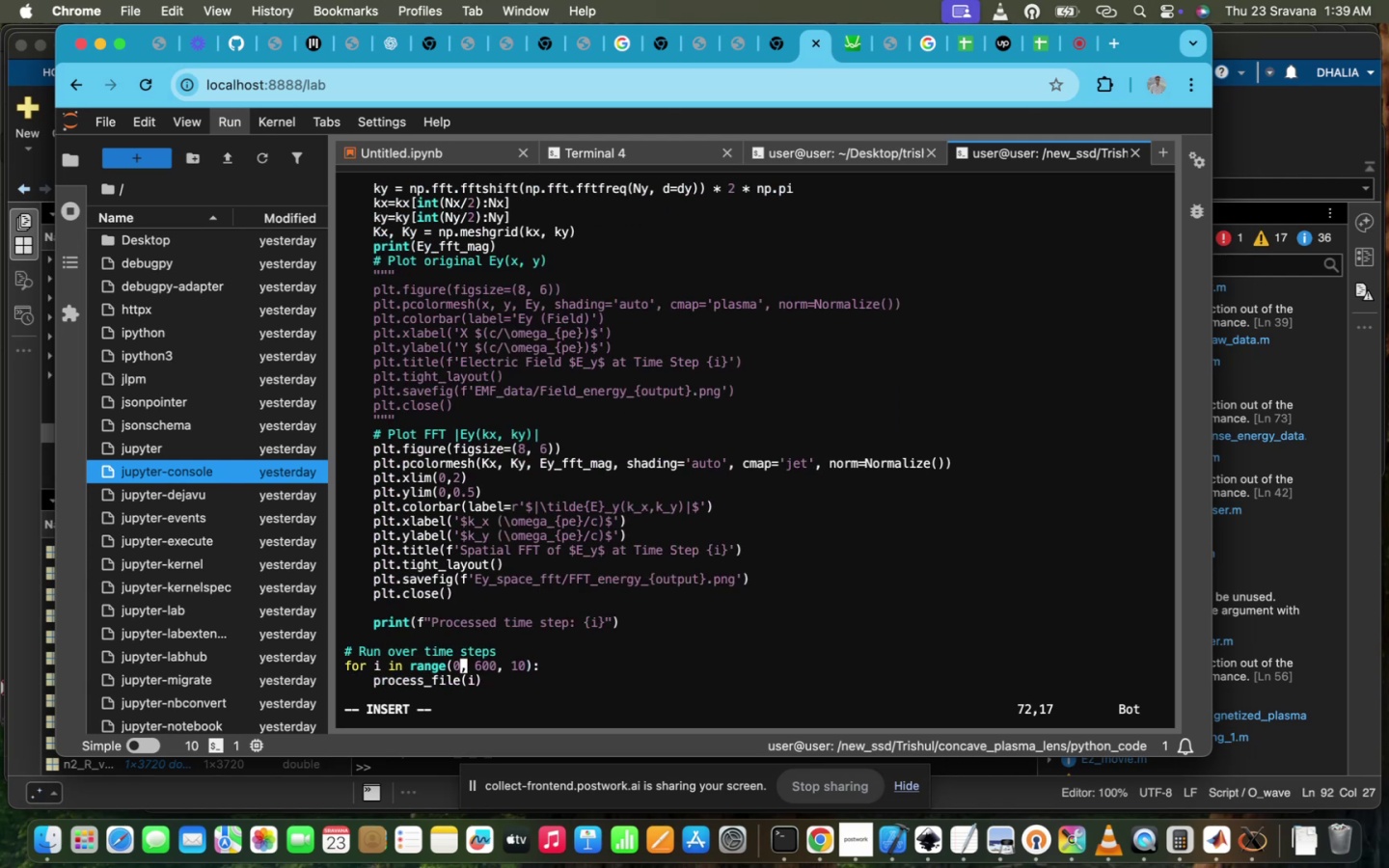 
key(ArrowRight)
 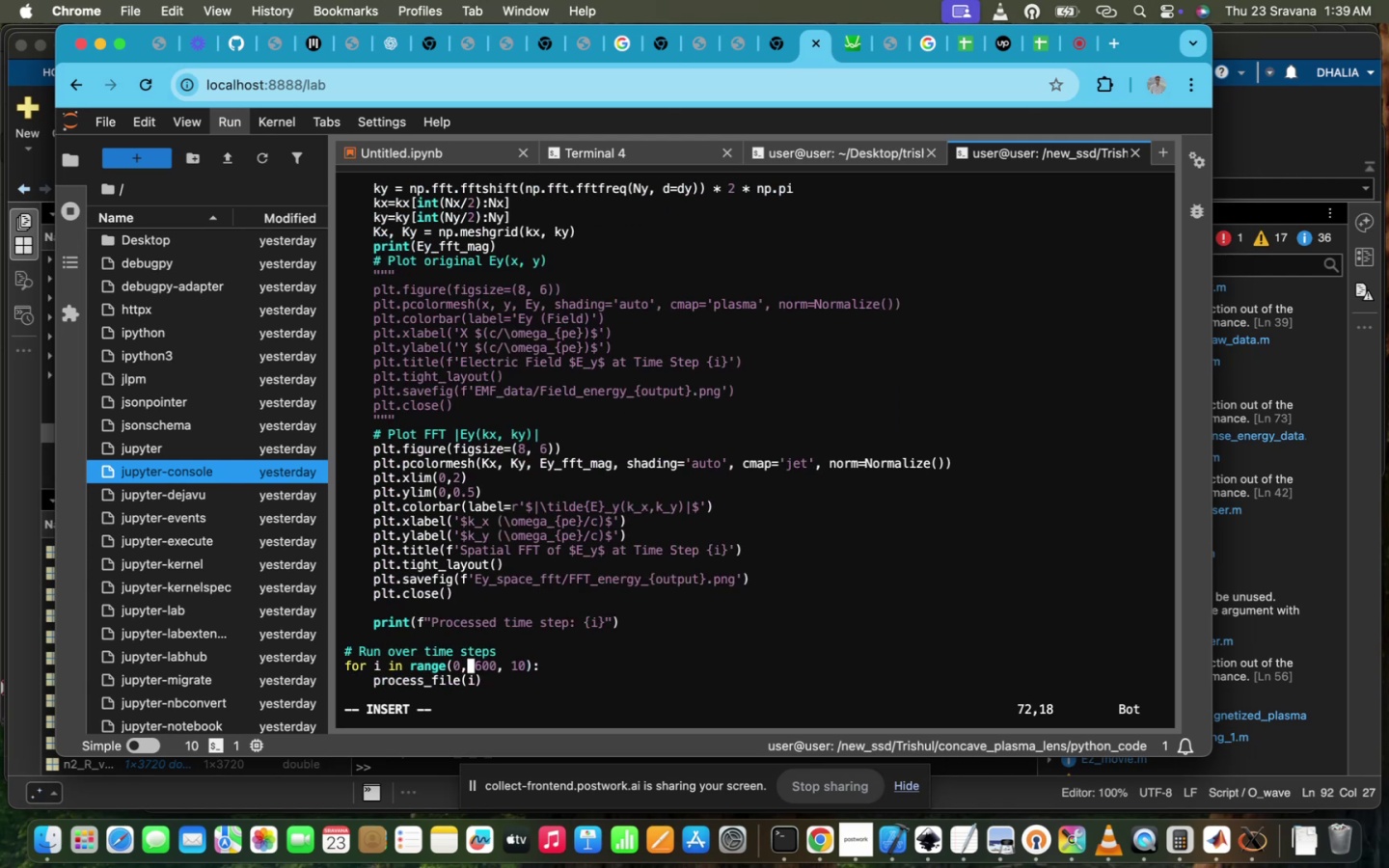 
key(ArrowRight)
 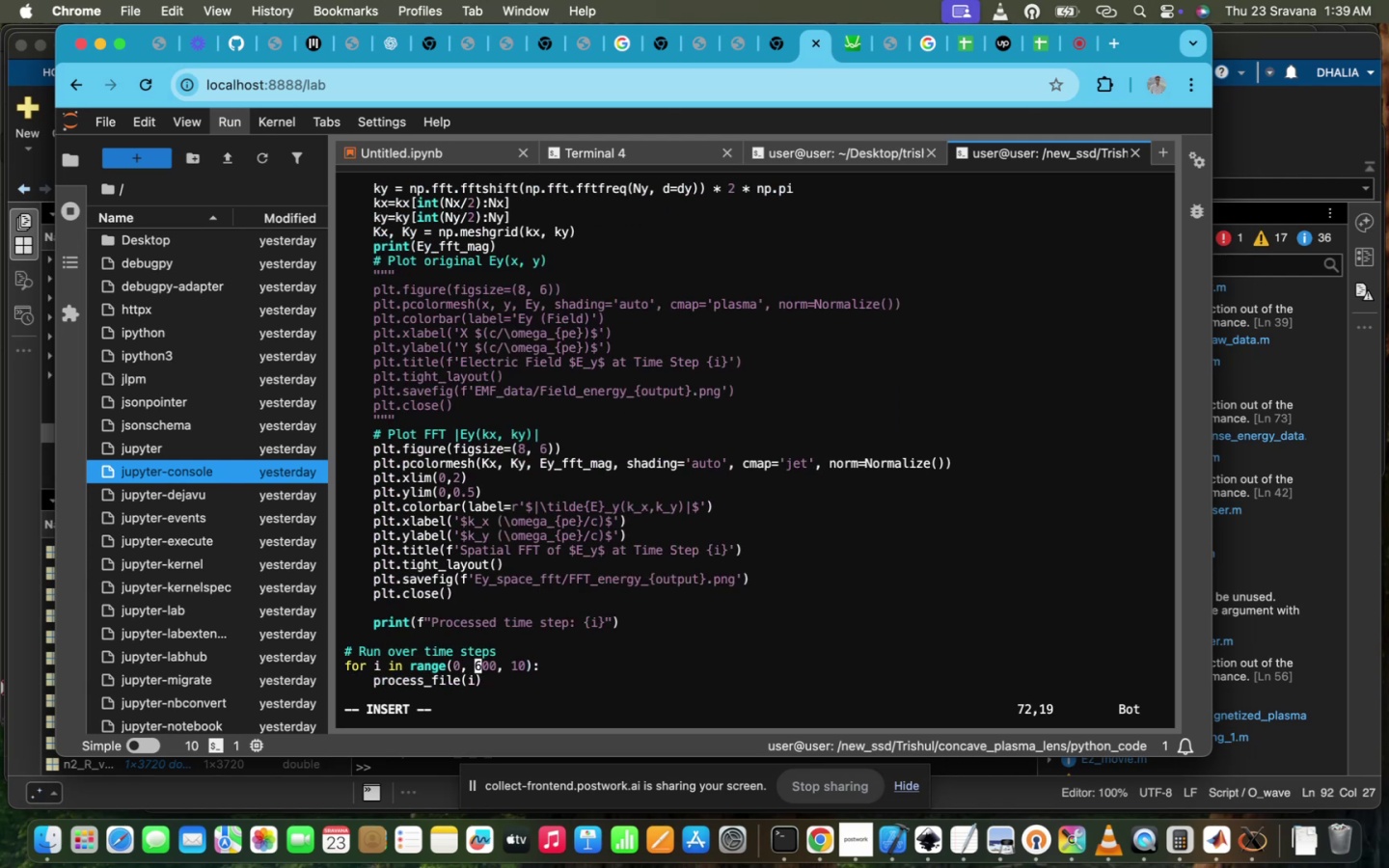 
key(ArrowRight)
 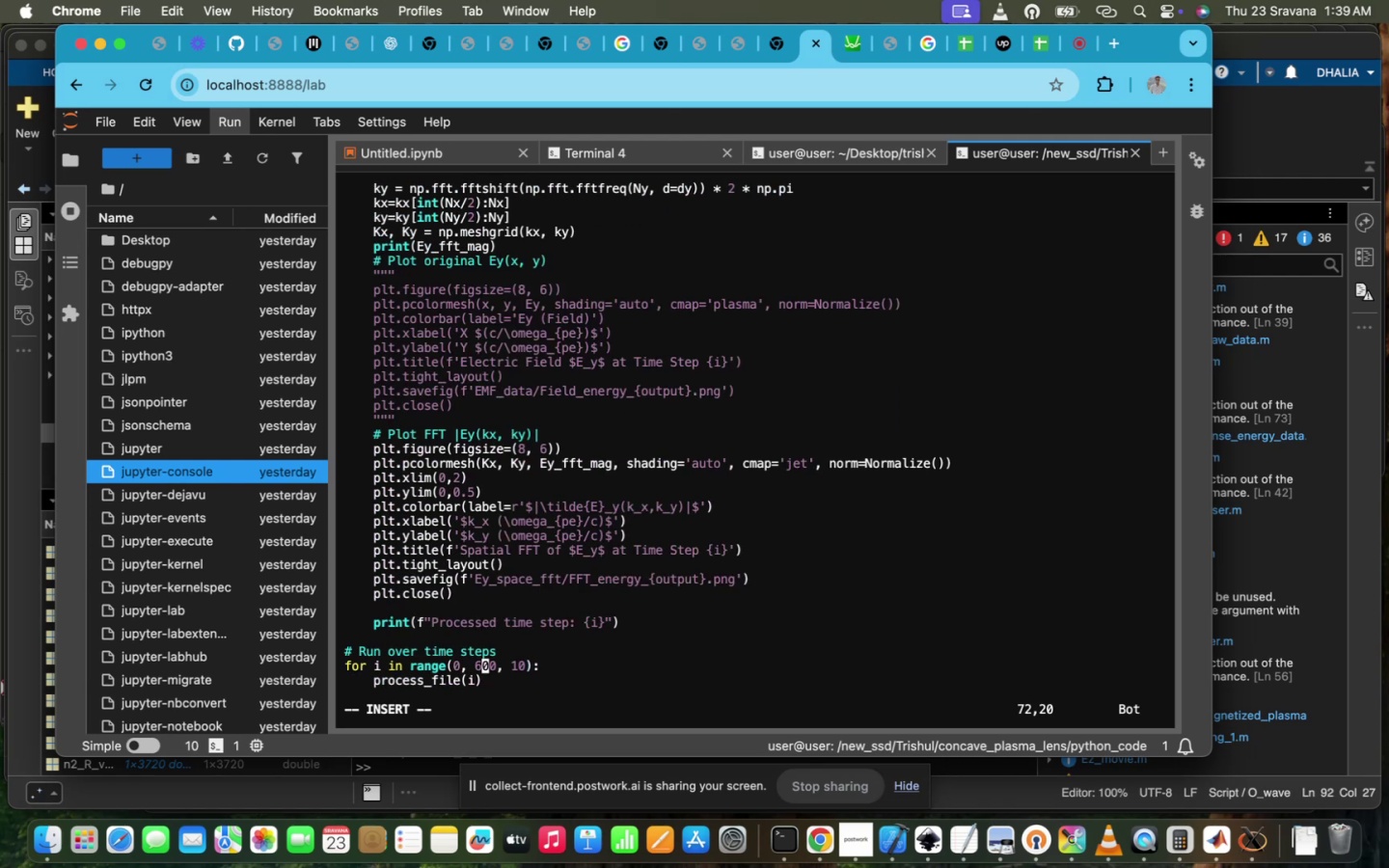 
key(ArrowRight)
 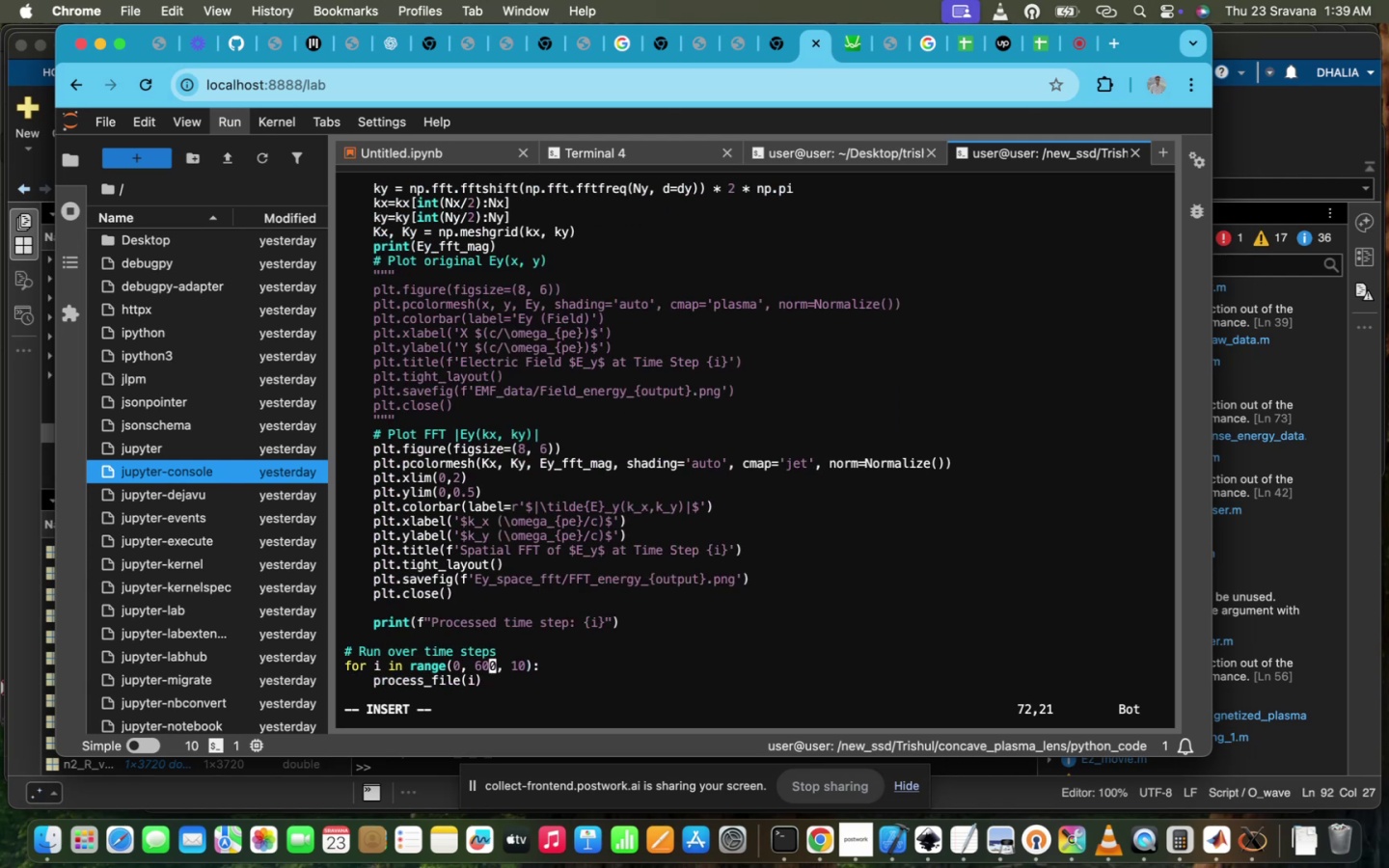 
type(i)
key(Backspace)
key(Backspace)
key(Backspace)
type(46)
key(Escape)
type(:Wq!)
key(Backspace)
key(Backspace)
key(Backspace)
type(wq!pyth)
key(Tab)
key(Backspace)
key(Backspace)
key(Backspace)
key(Backspace)
key(Backspace)
key(Backspace)
key(Backspace)
type(mkdir Ey_S)
key(Tab)
key(Backspace)
type(SP)
key(Tab)
key(Backspace)
key(Backspace)
type(space_fft)
 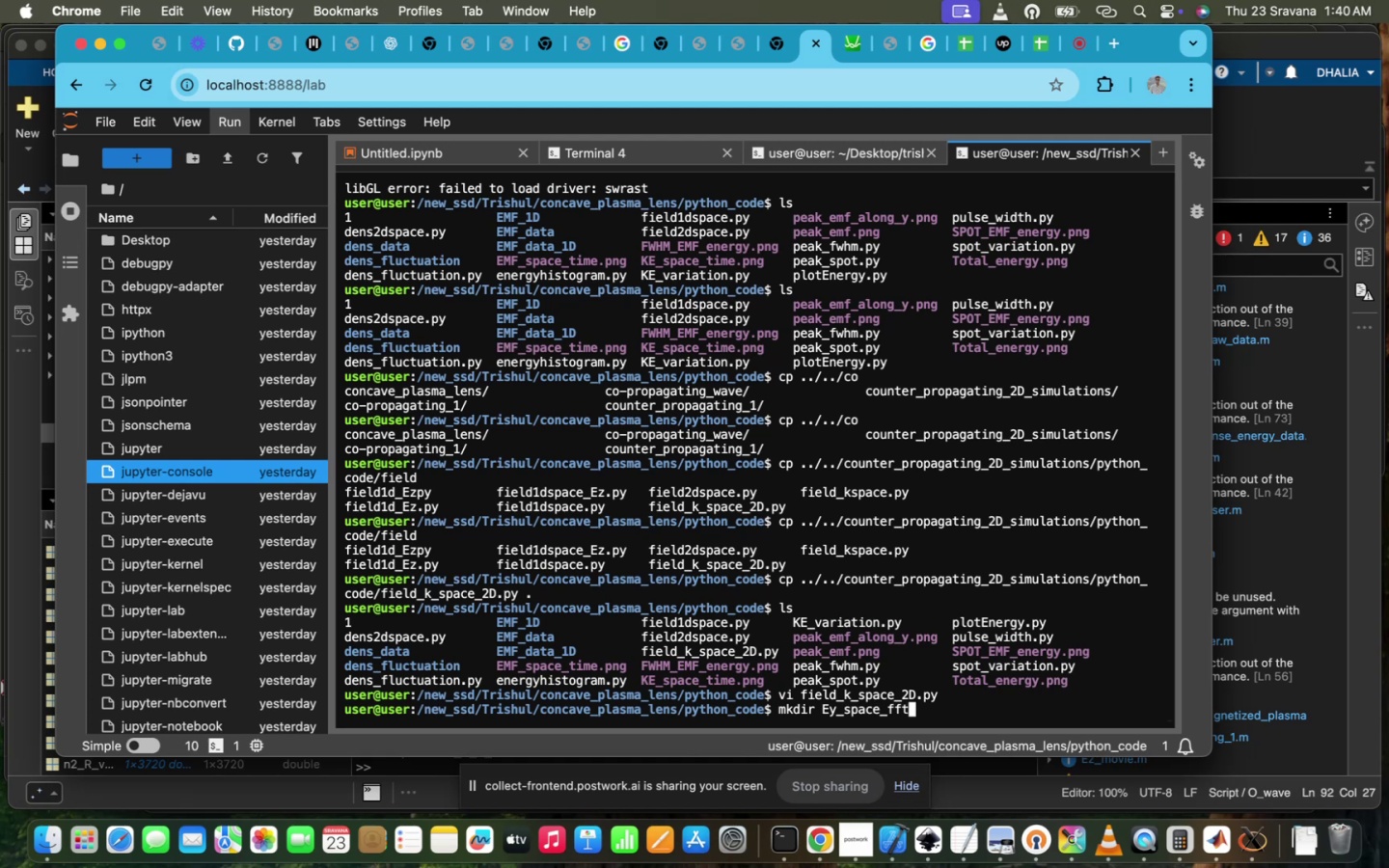 
 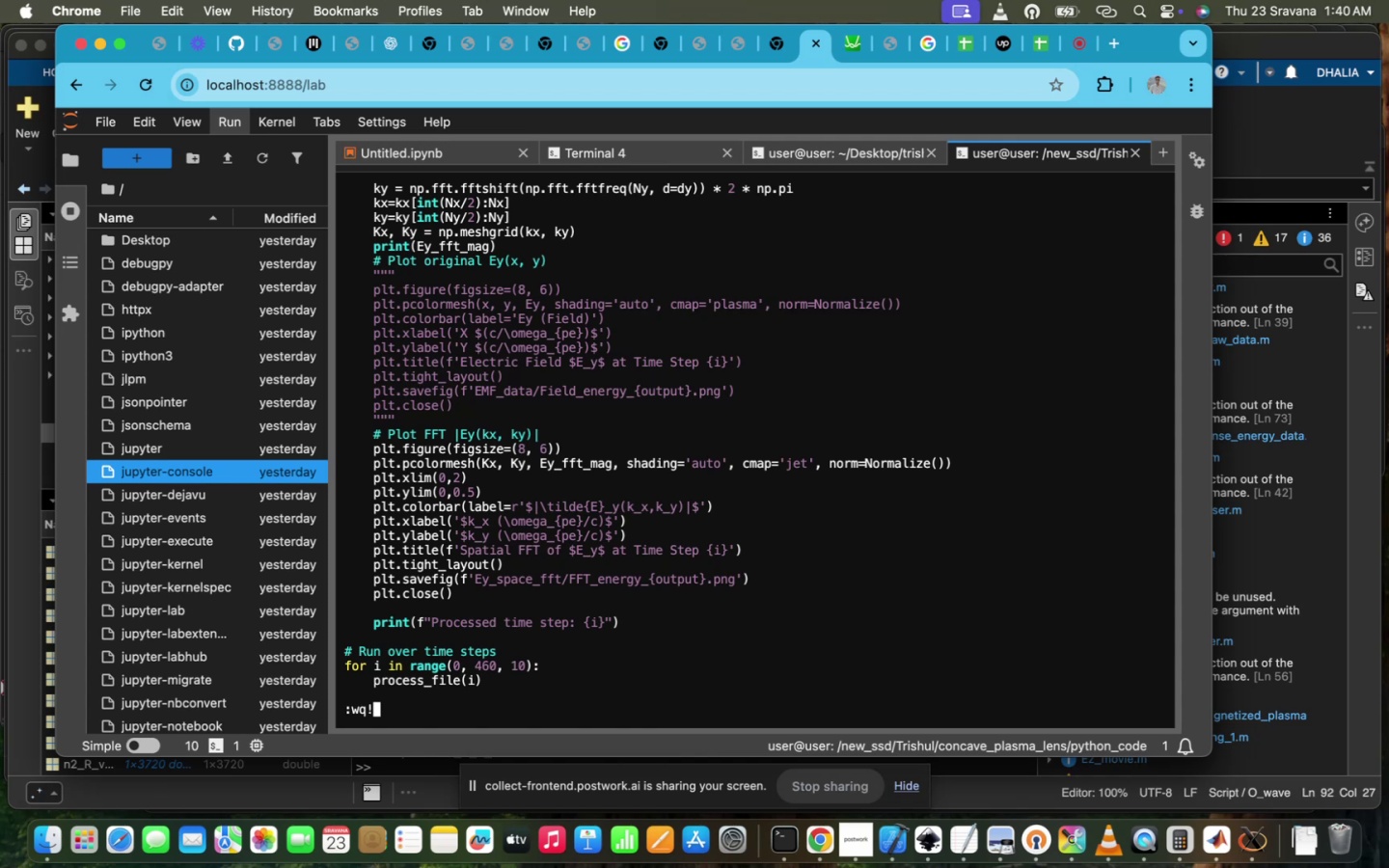 
hold_key(key=Enter, duration=0.33)
 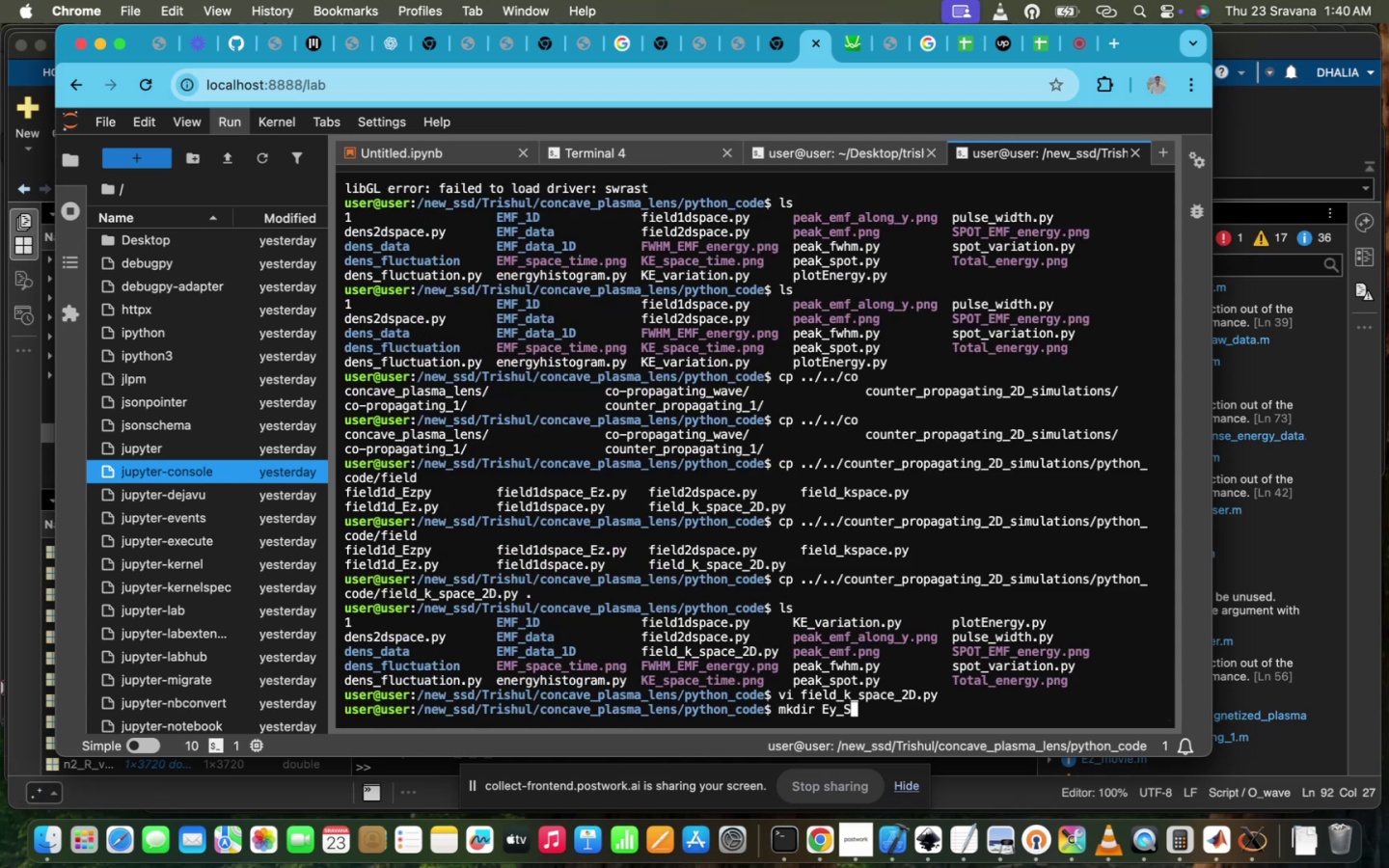 
key(Enter)
 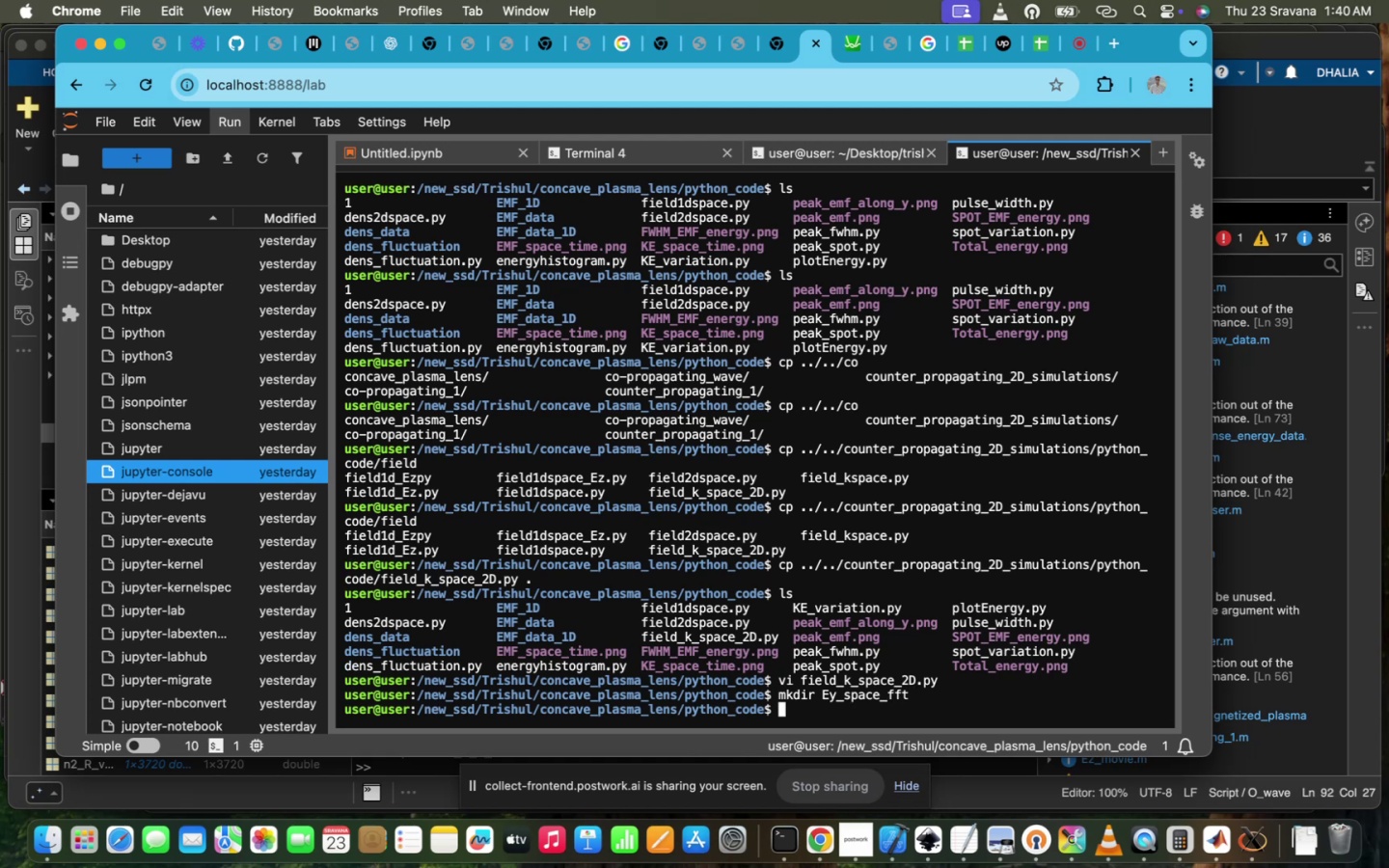 
type(pyth)
key(Tab)
type(3 fi)
key(Tab)
type(_)
key(Tab)
 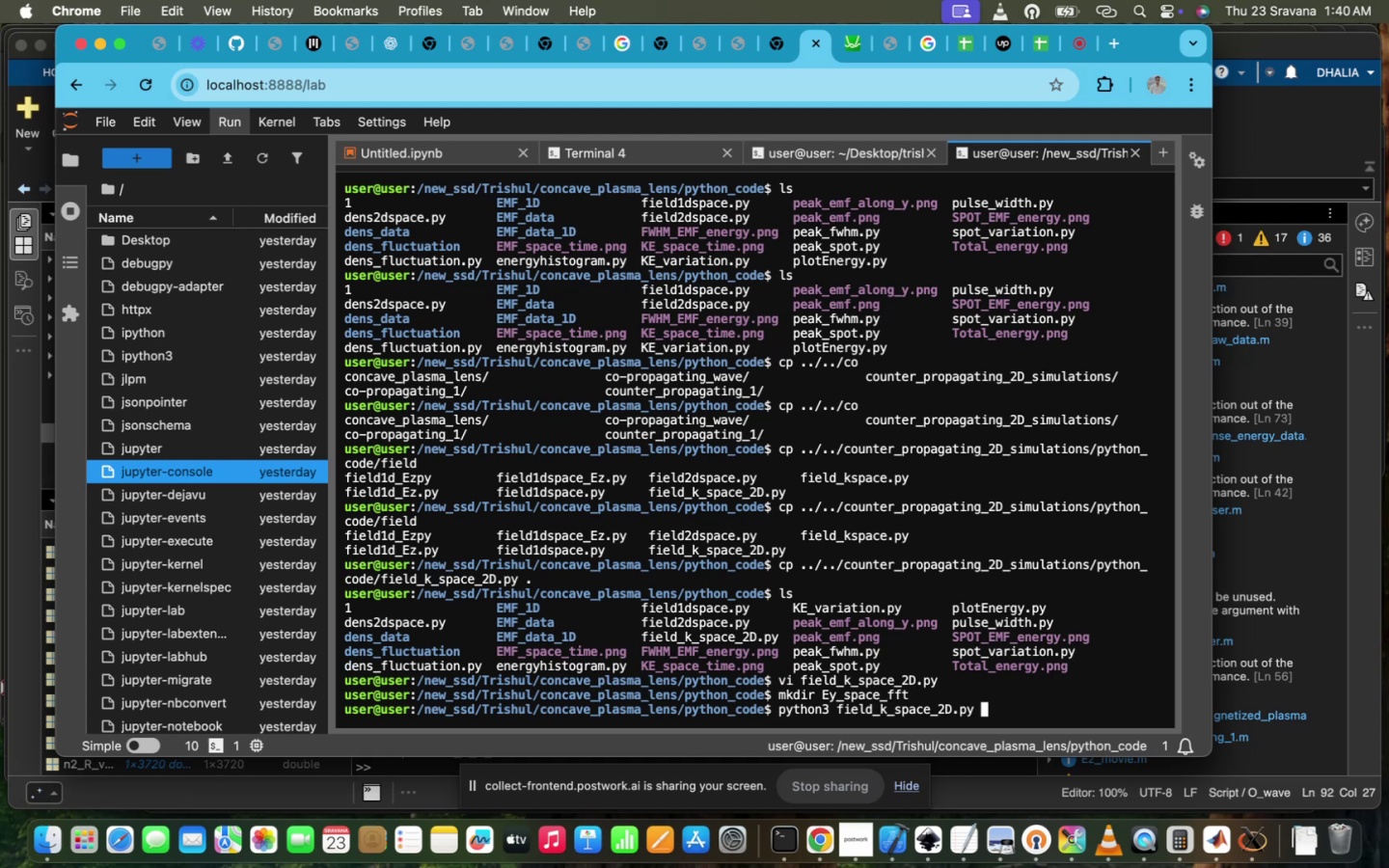 
key(Enter)
 